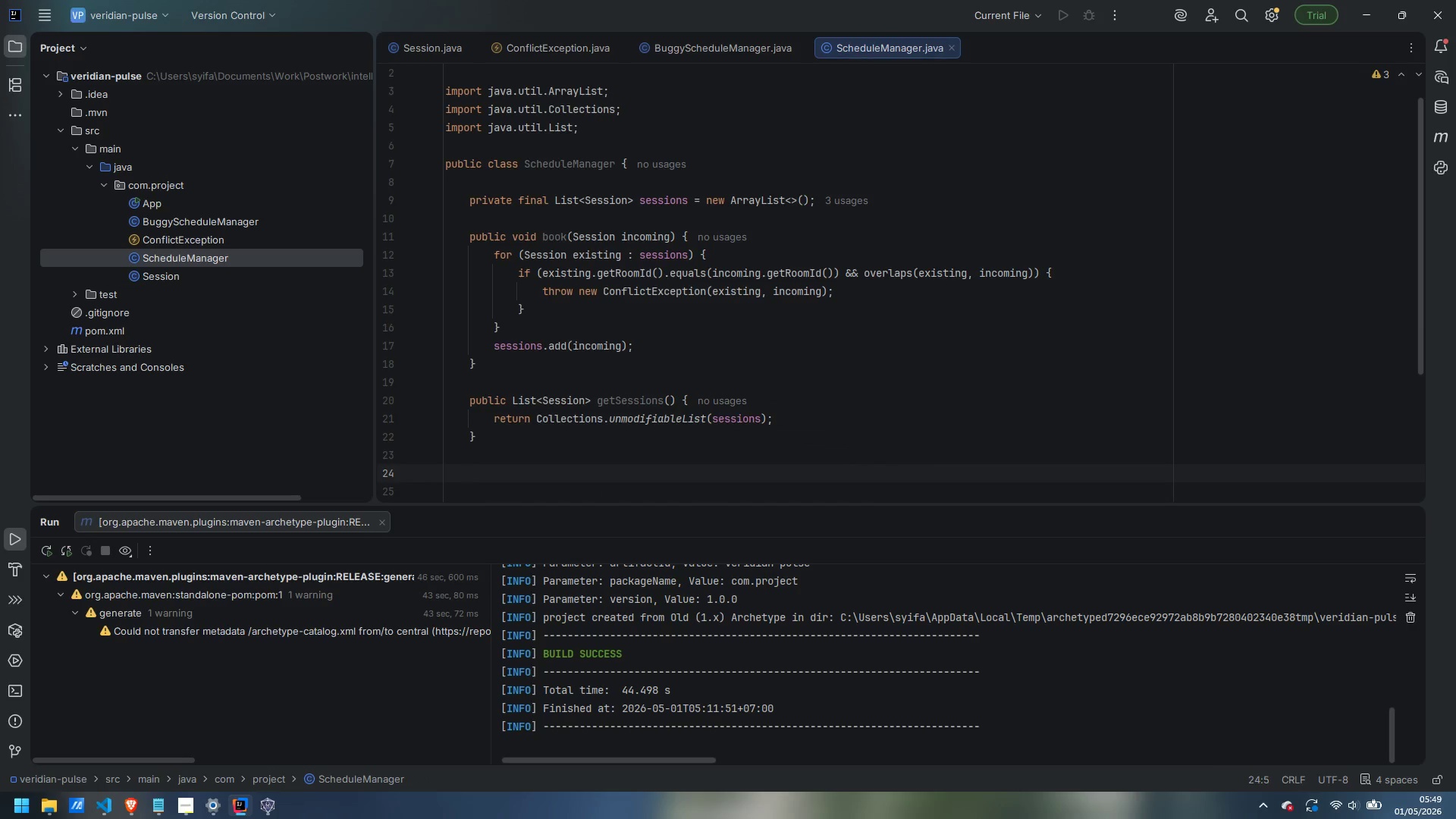 
type(public void clear() {)
 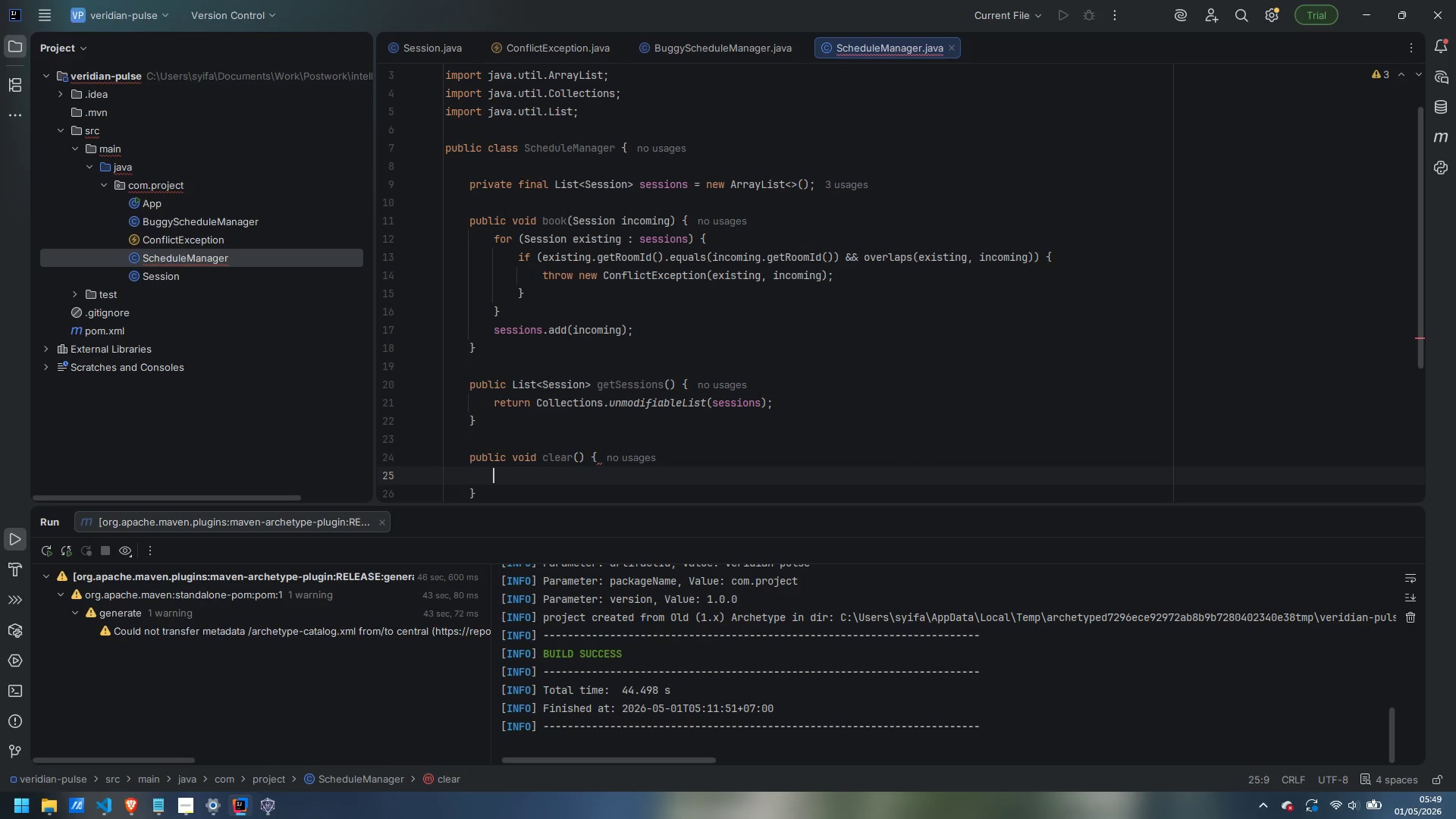 
 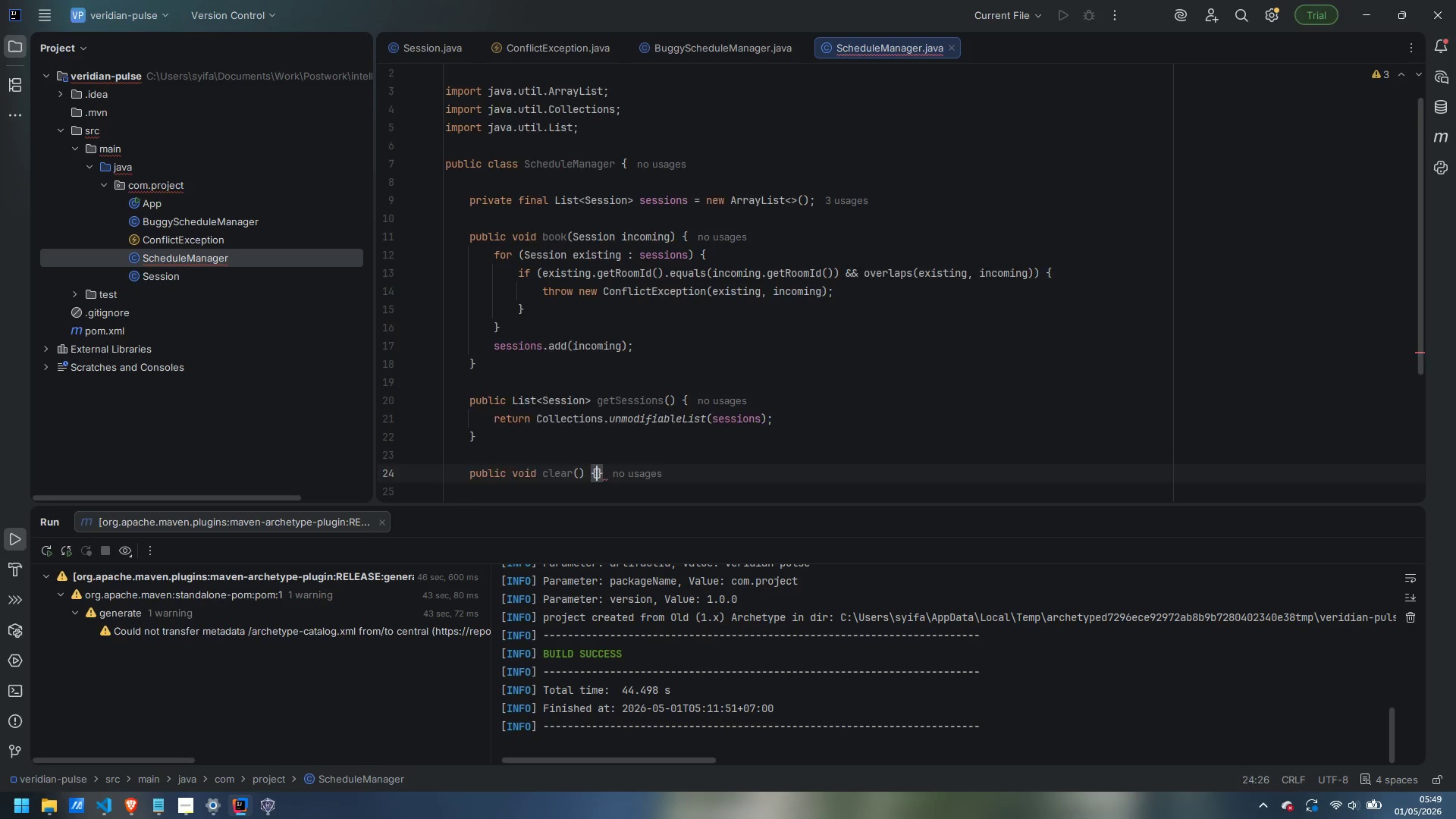 
key(Enter)
 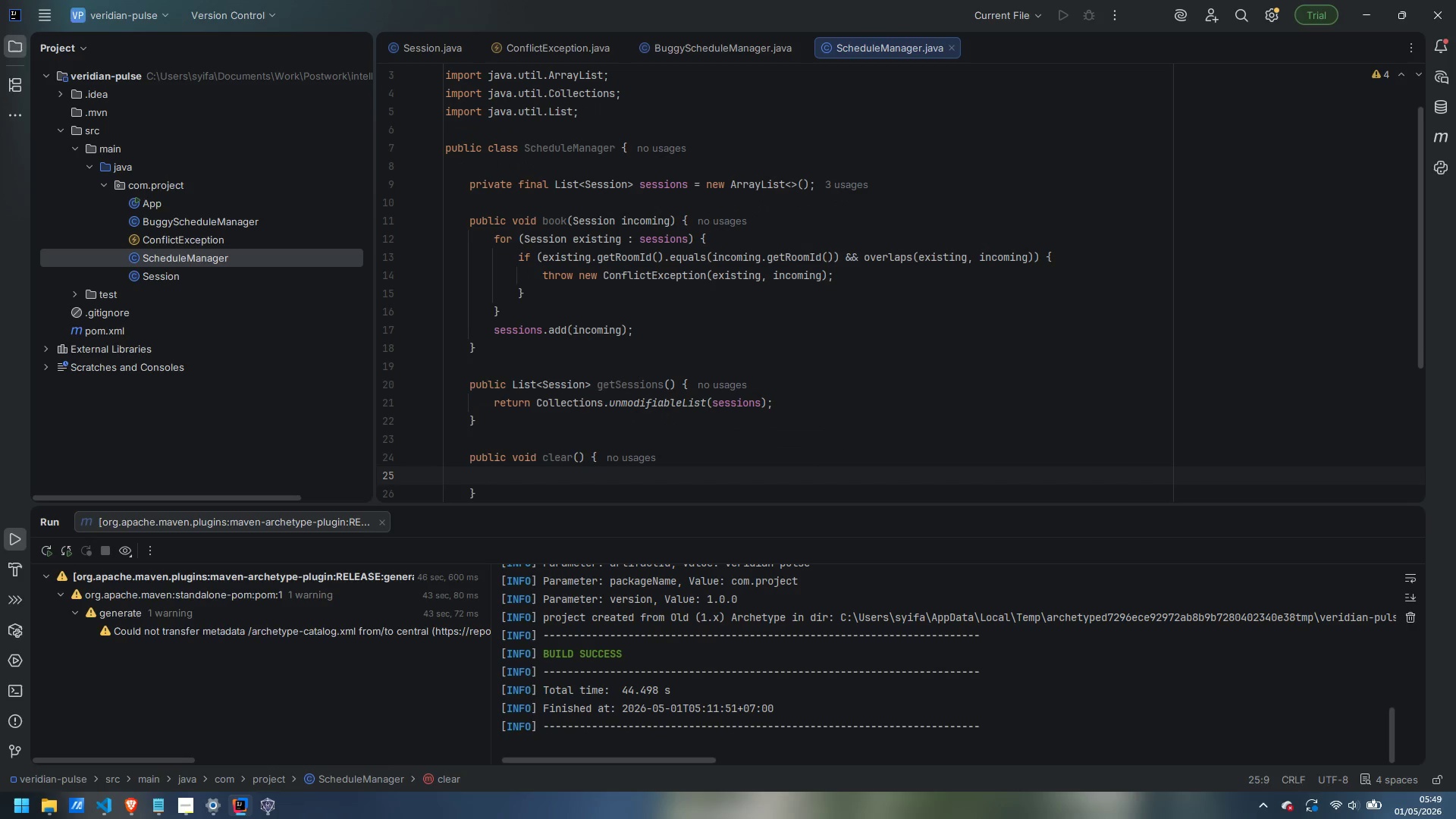 
type(sessions.clear();)
 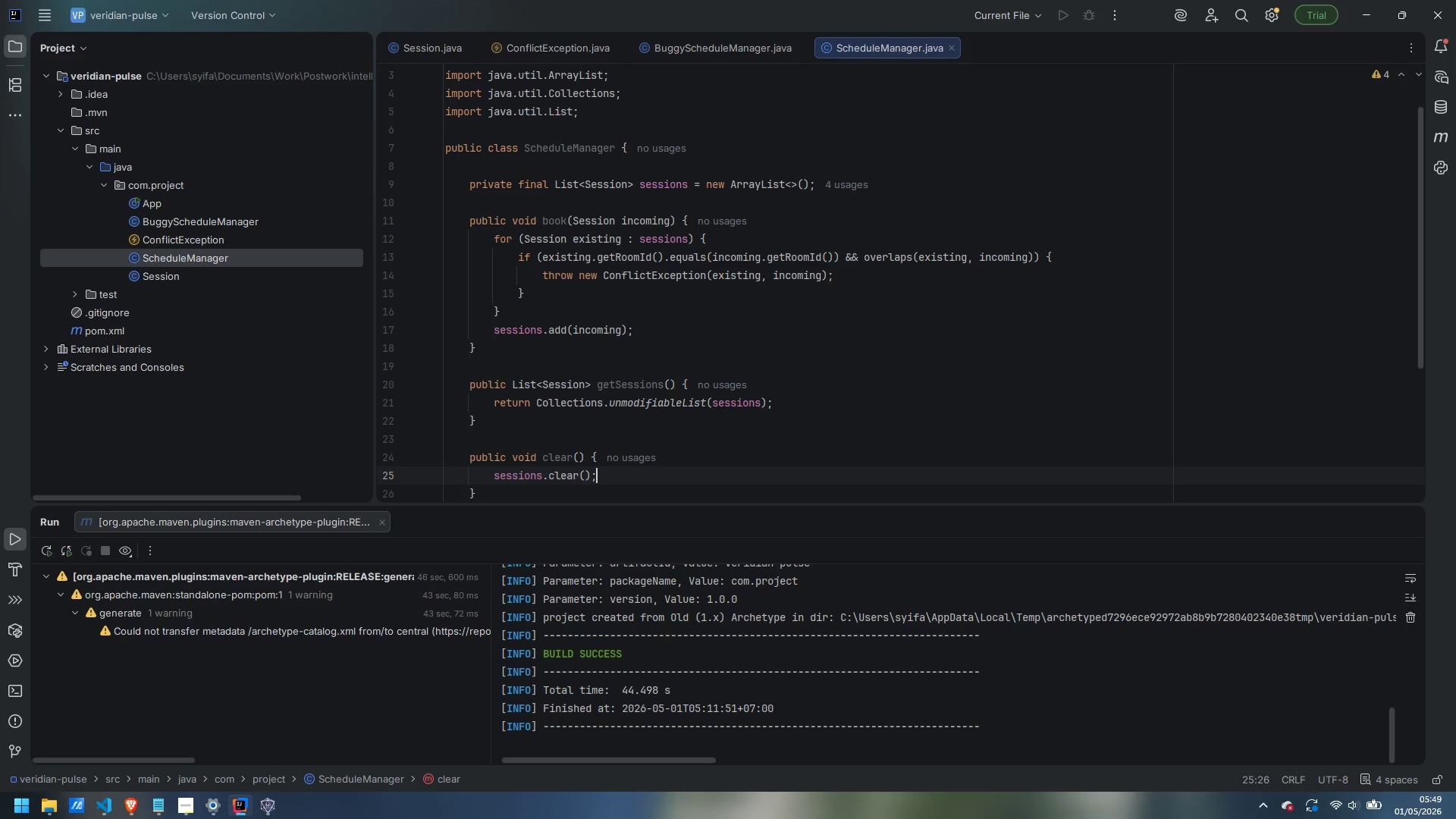 
wait(6.41)
 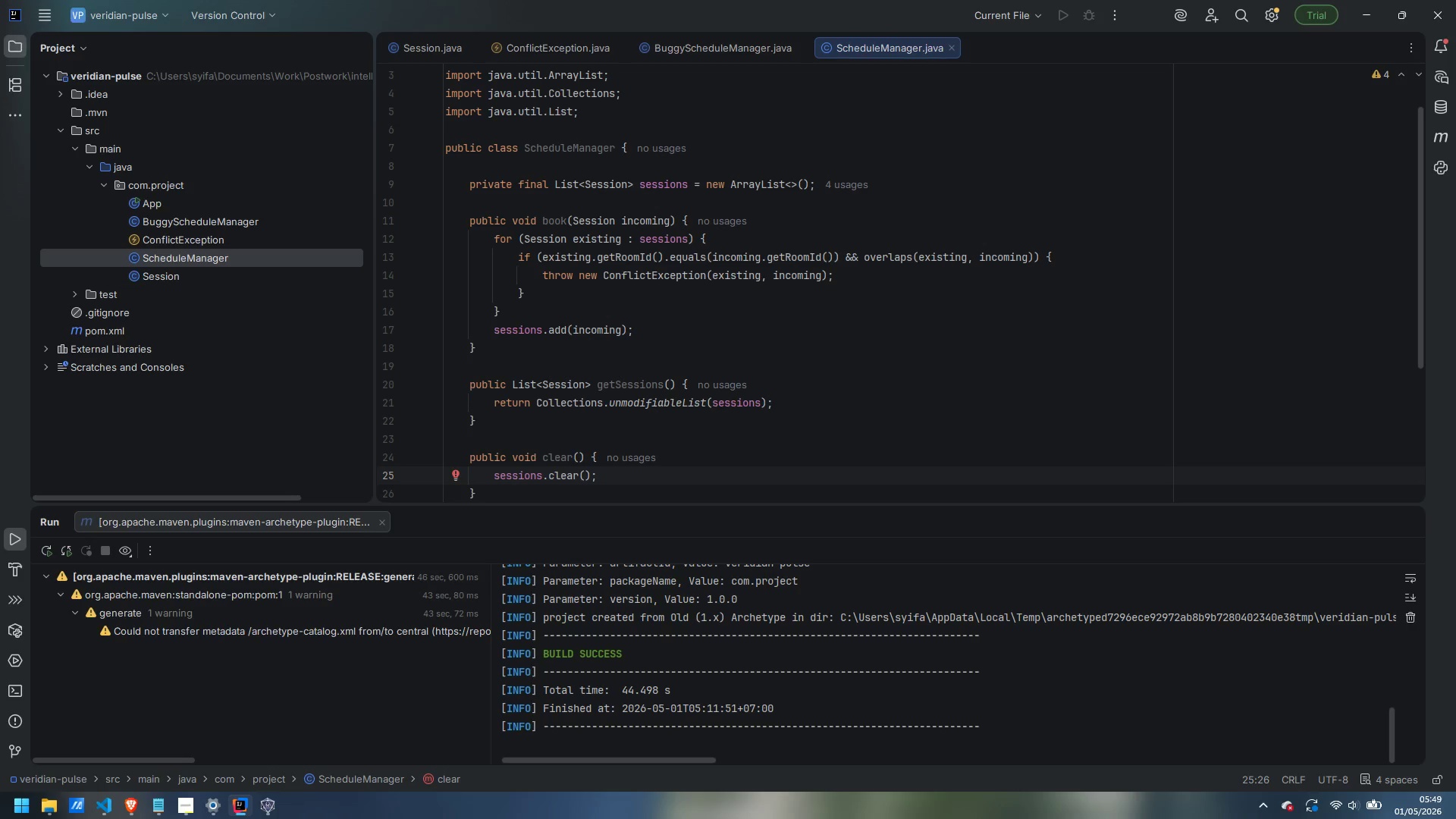 
scroll: coordinate [764, 243], scroll_direction: up, amount: 5.0
 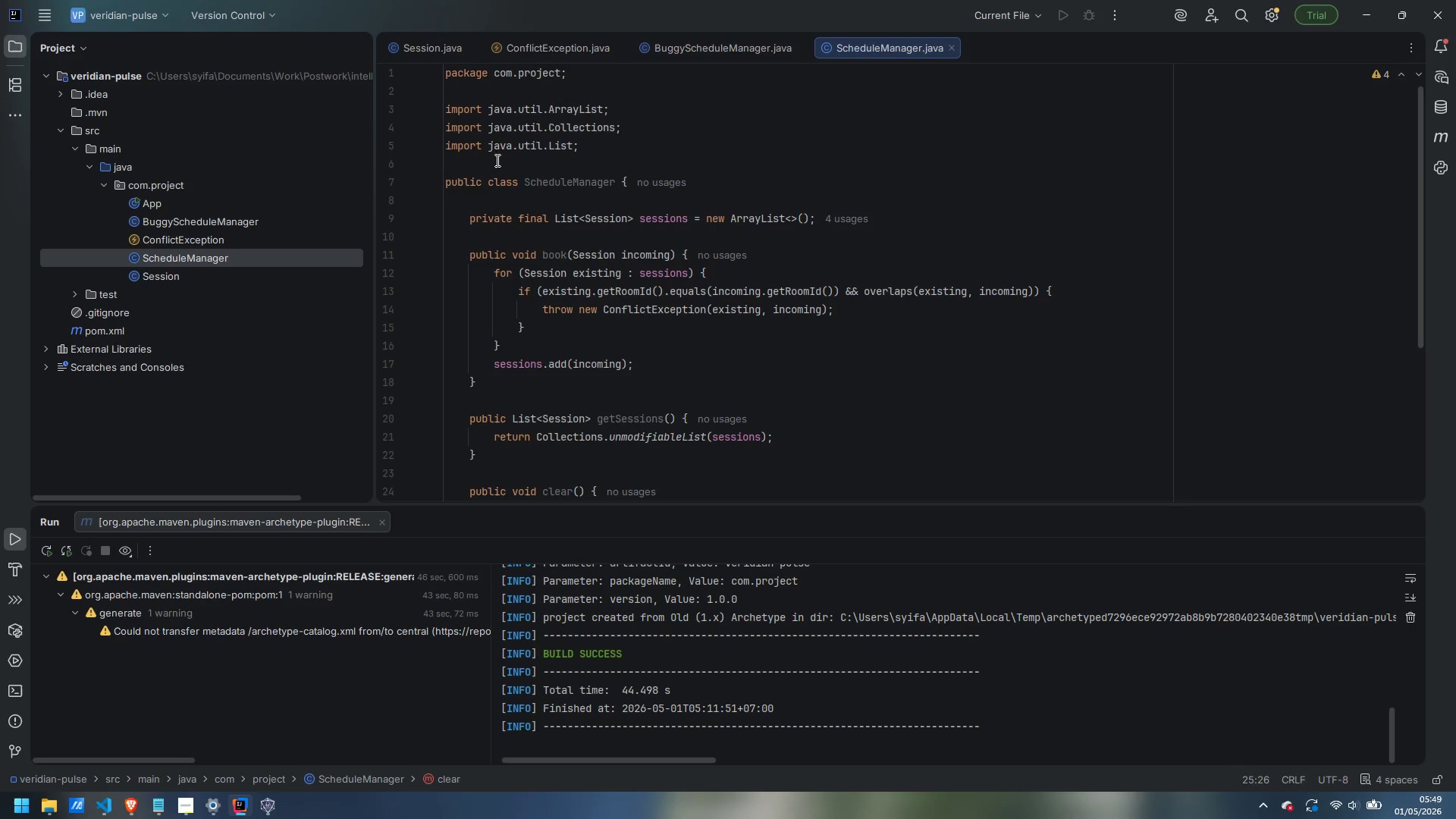 
left_click([496, 160])
 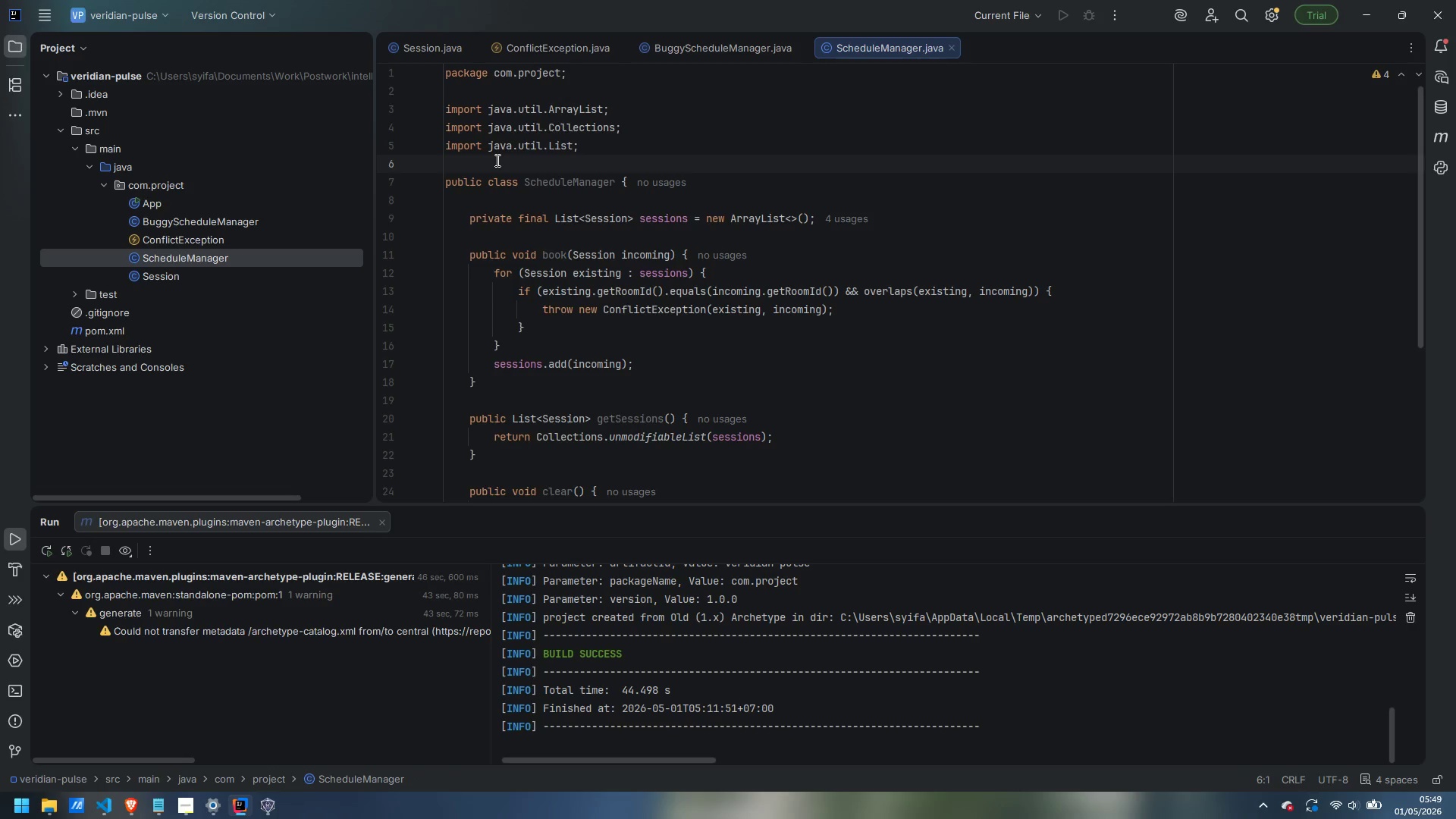 
key(Enter)
 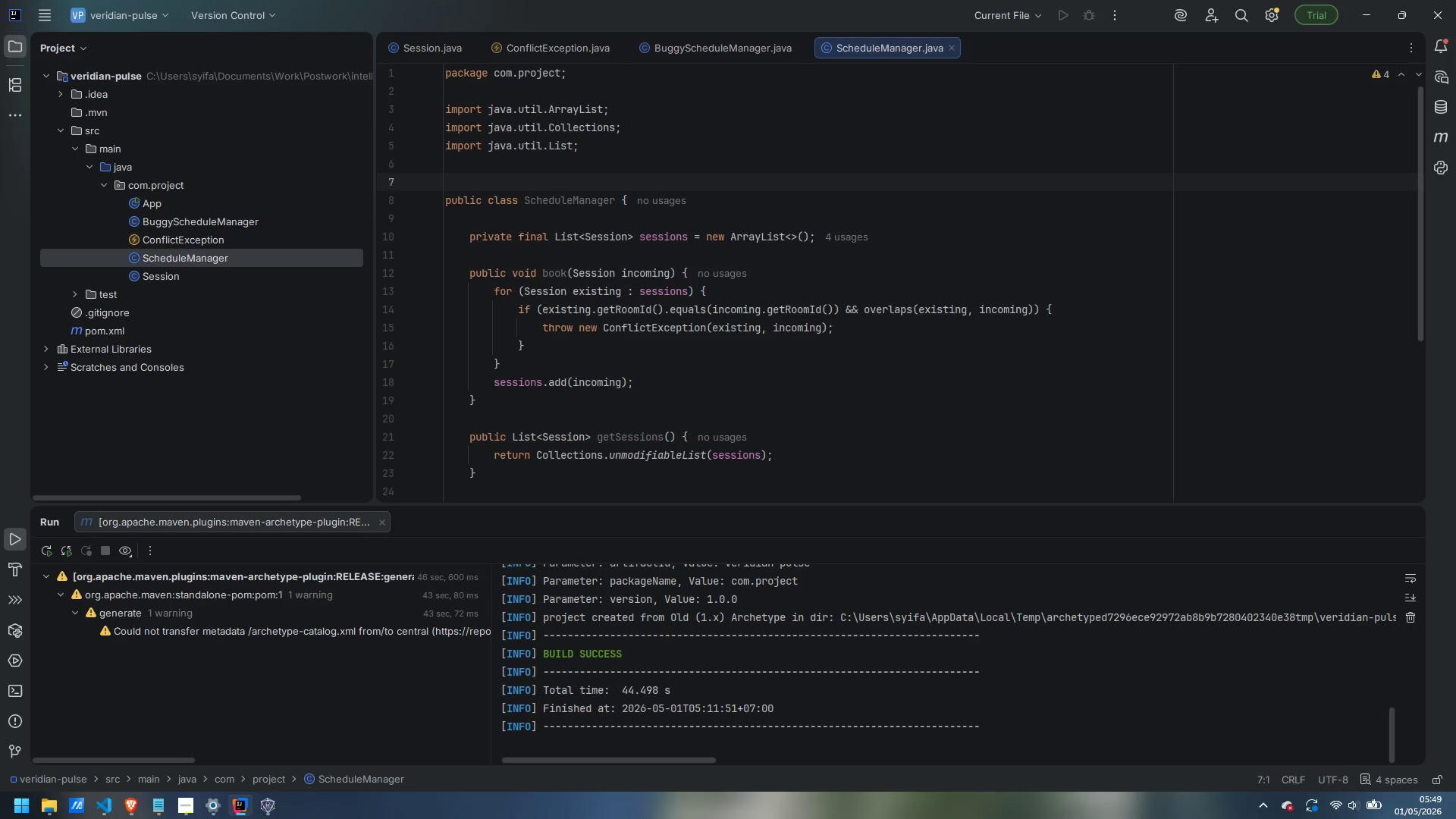 
type(/**)
 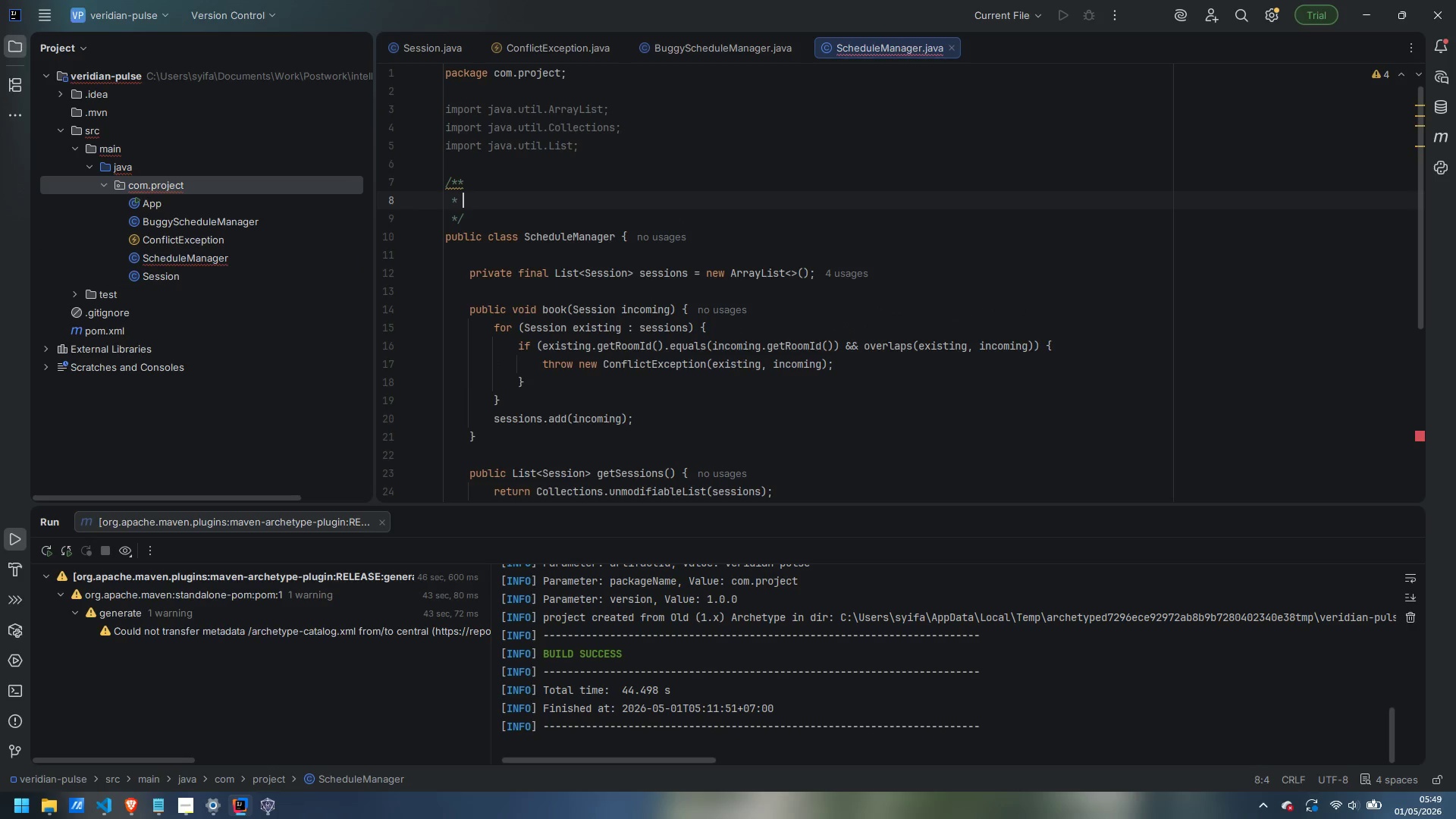 
 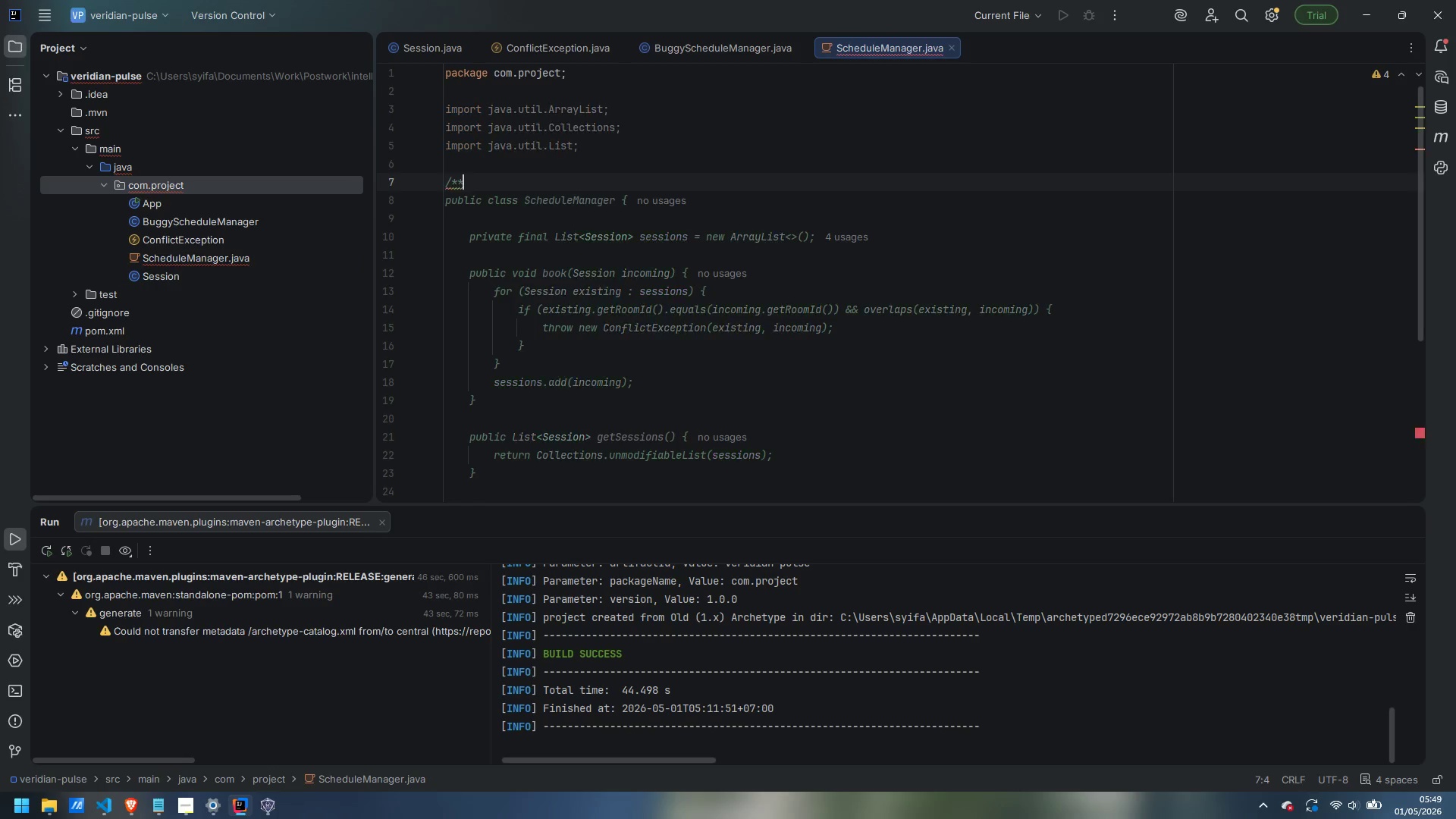 
key(Enter)
 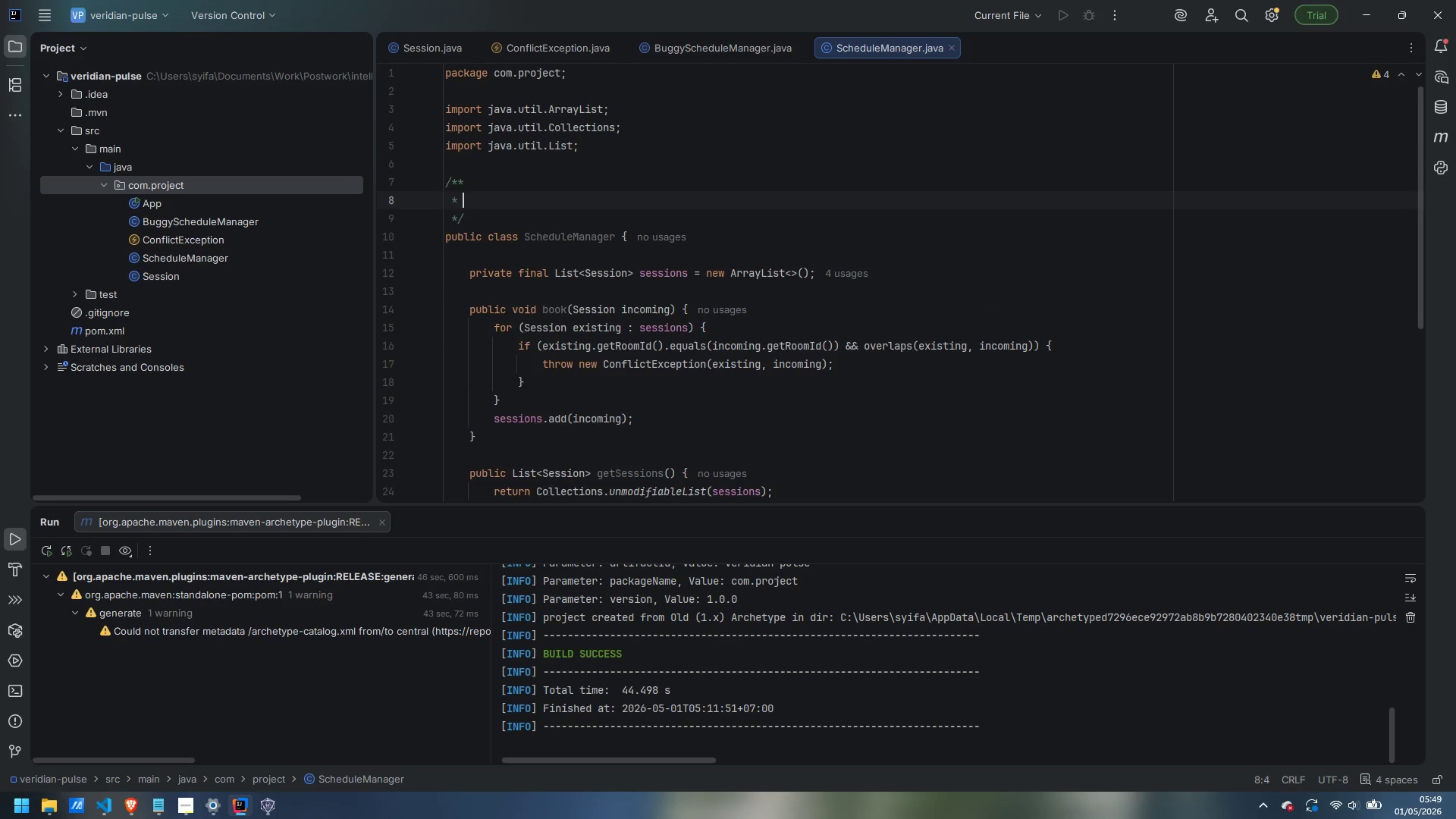 
type(Fixed proc)
key(Backspace)
type(duction re)
 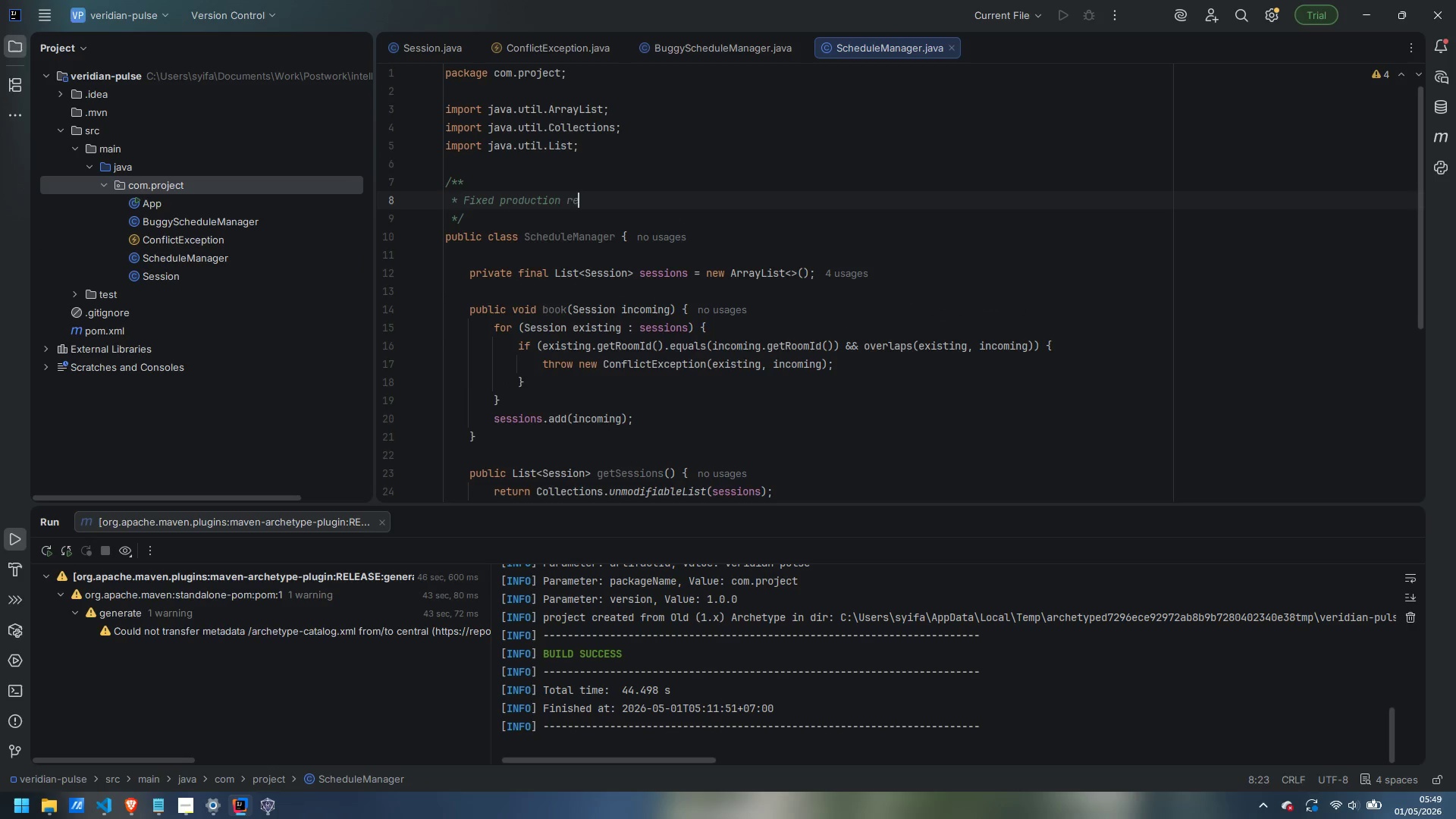 
key(Control+ControlLeft)
 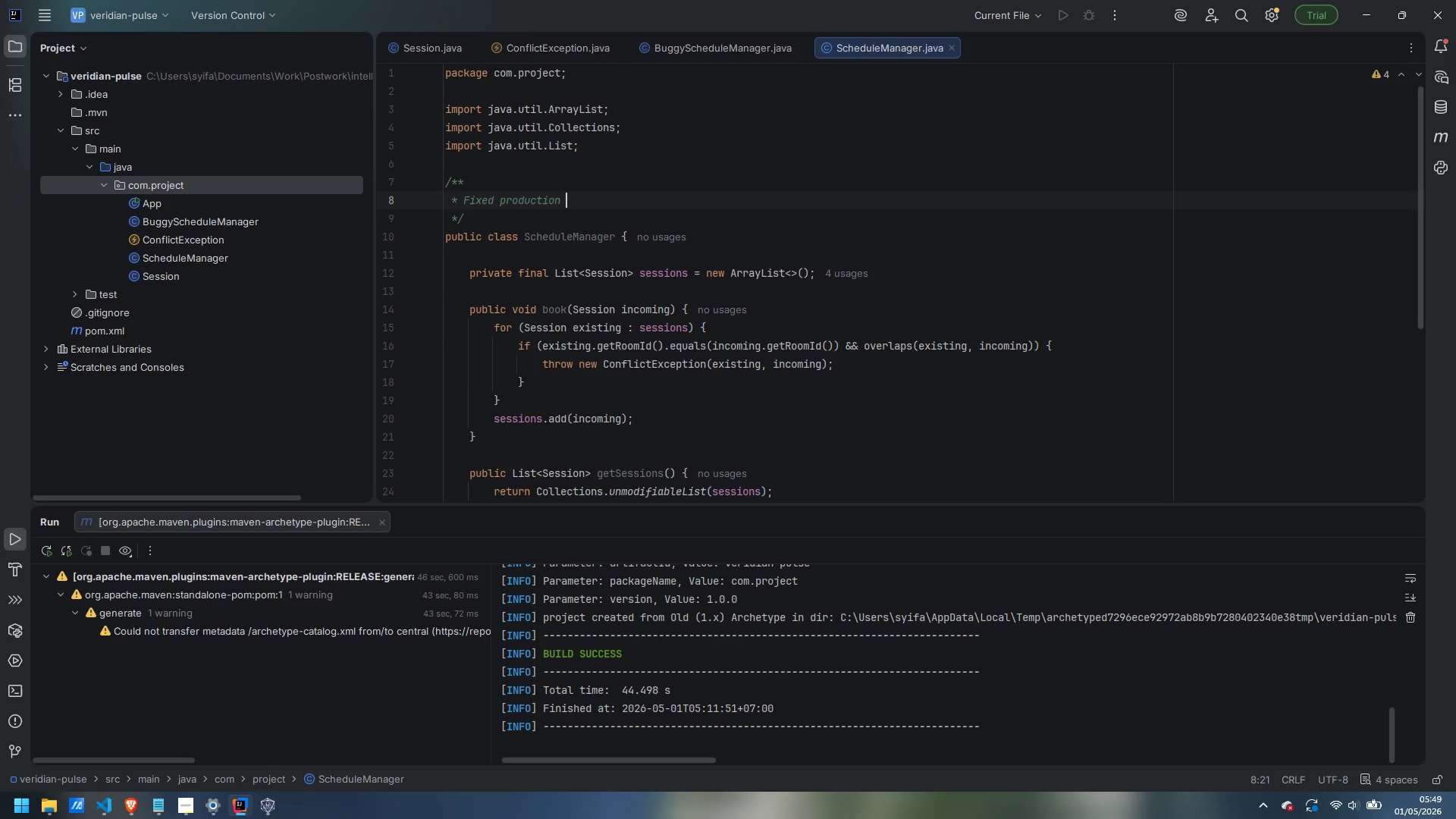 
key(Control+Backspace)
 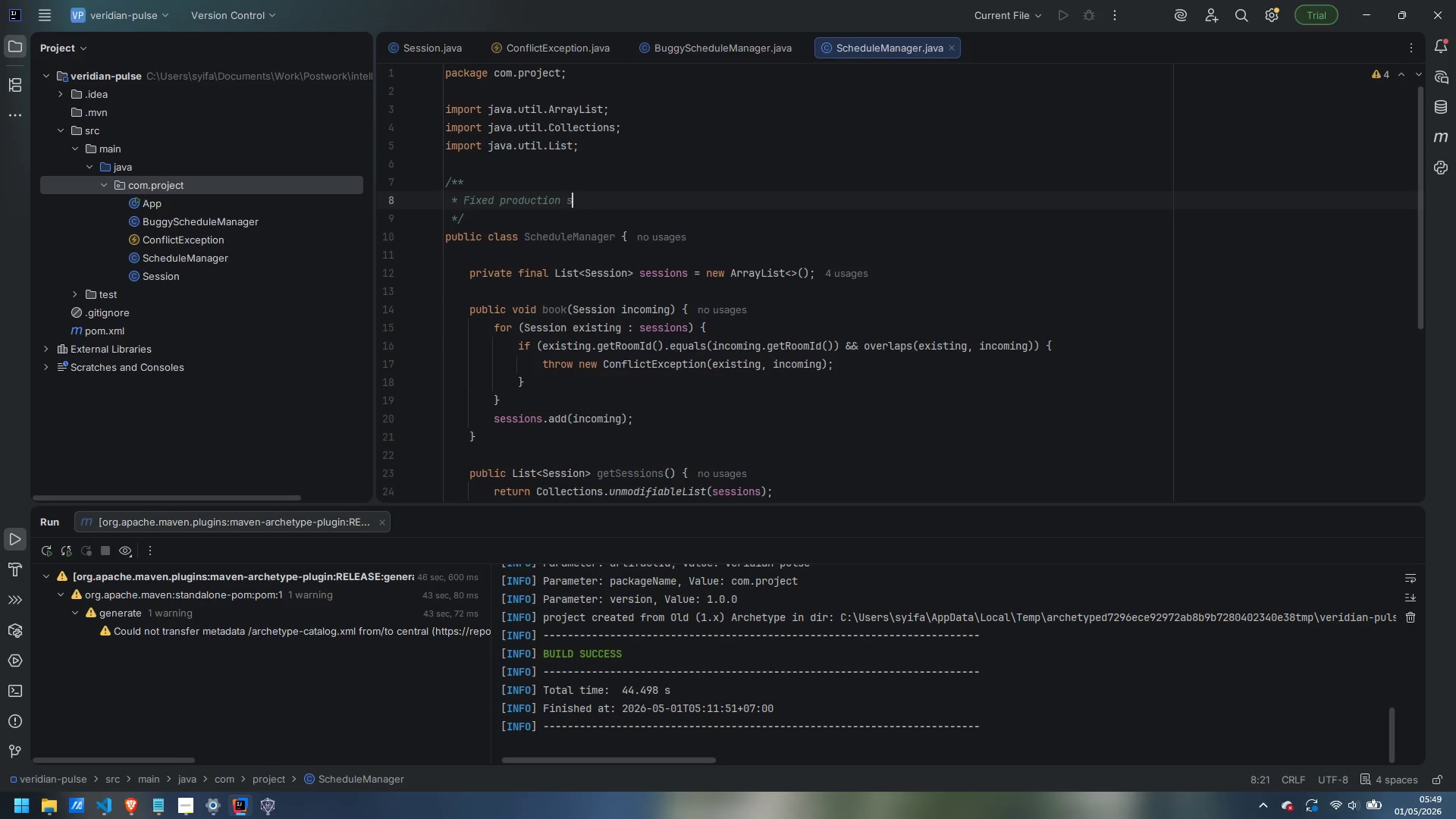 
type(scheduling engine for Verdiai)
key(Backspace)
key(Backspace)
key(Backspace)
key(Backspace)
type(idian Pulse combo-sessions.)
 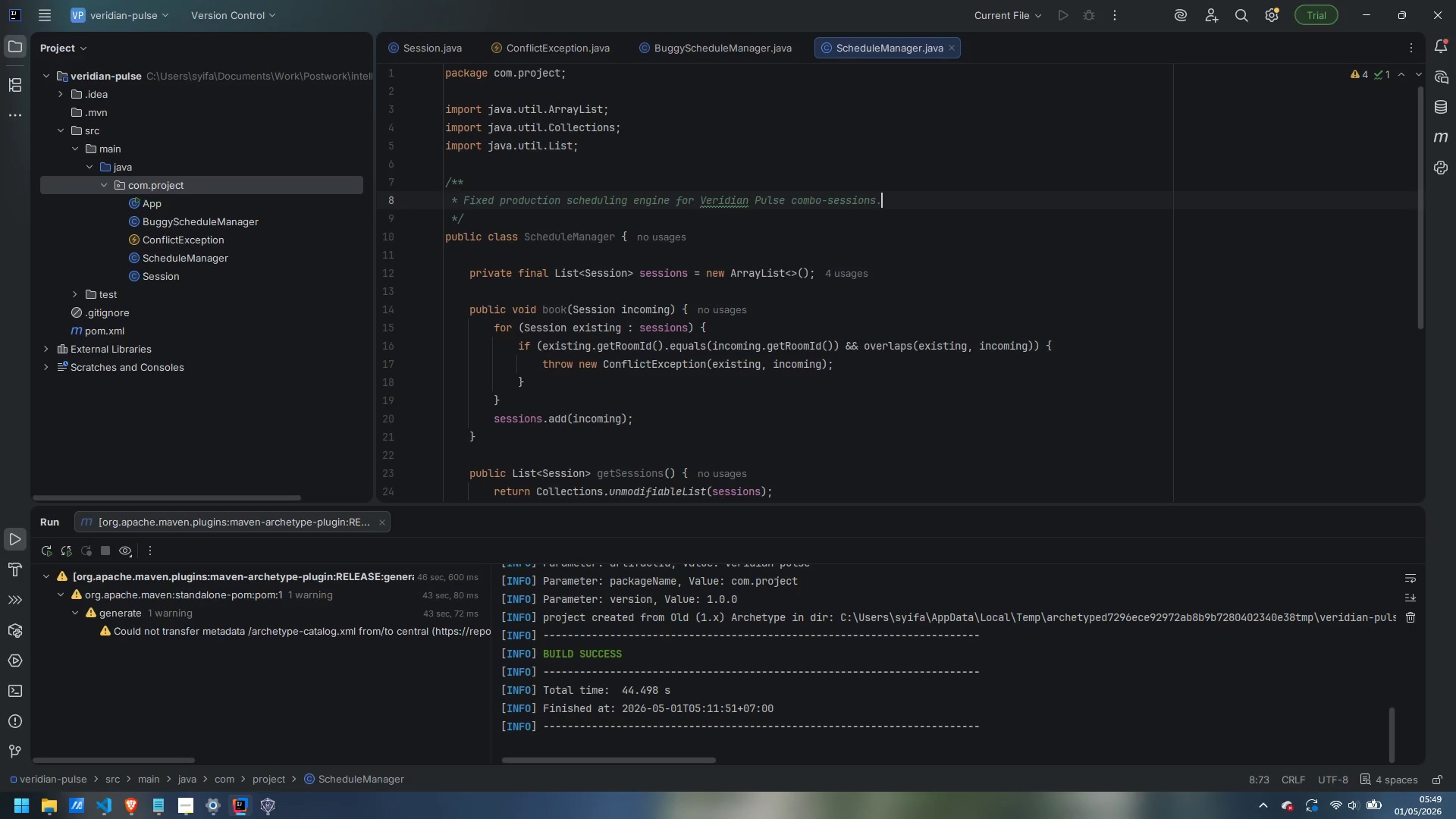 
key(Enter)
 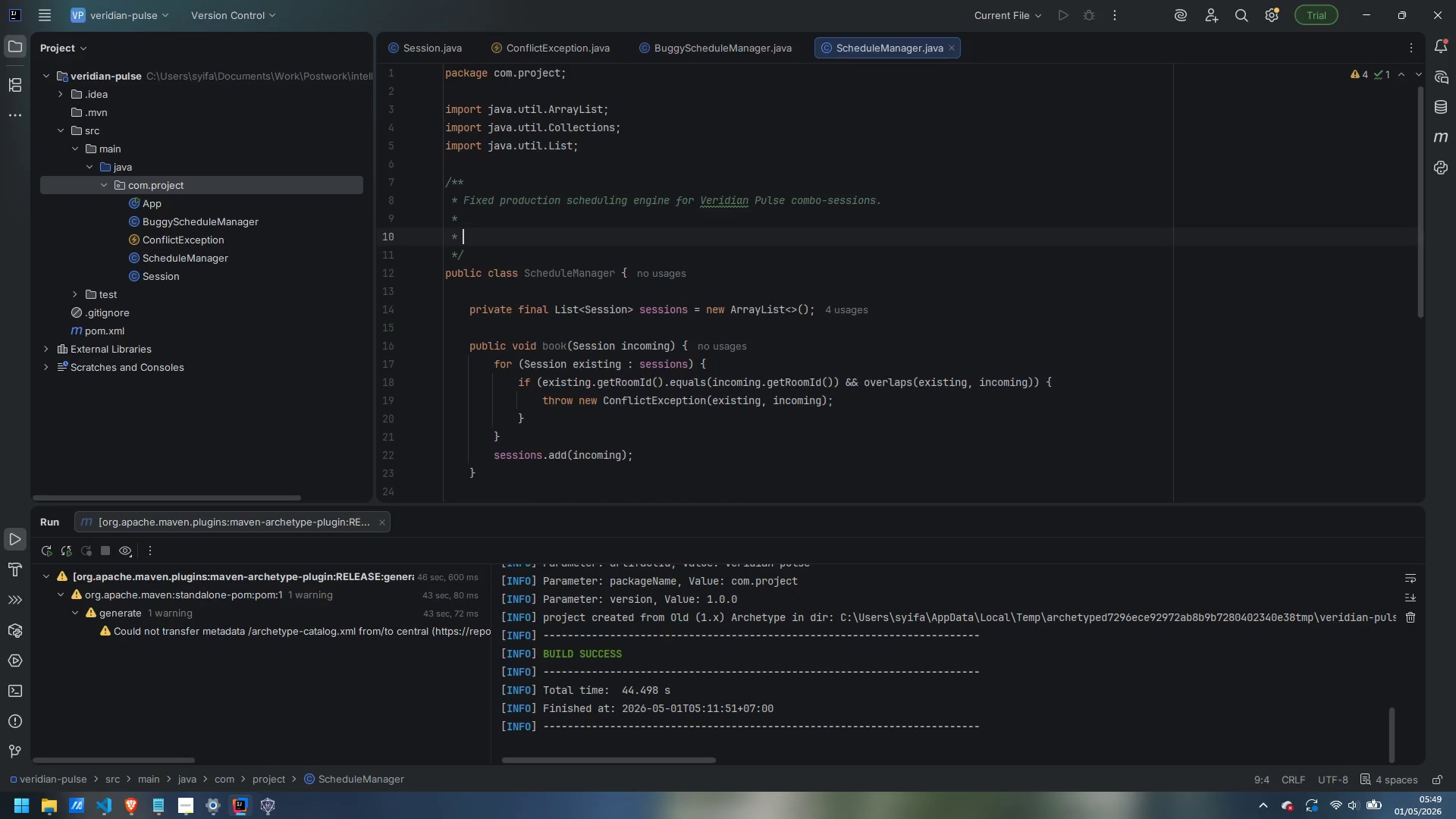 
key(Enter)
 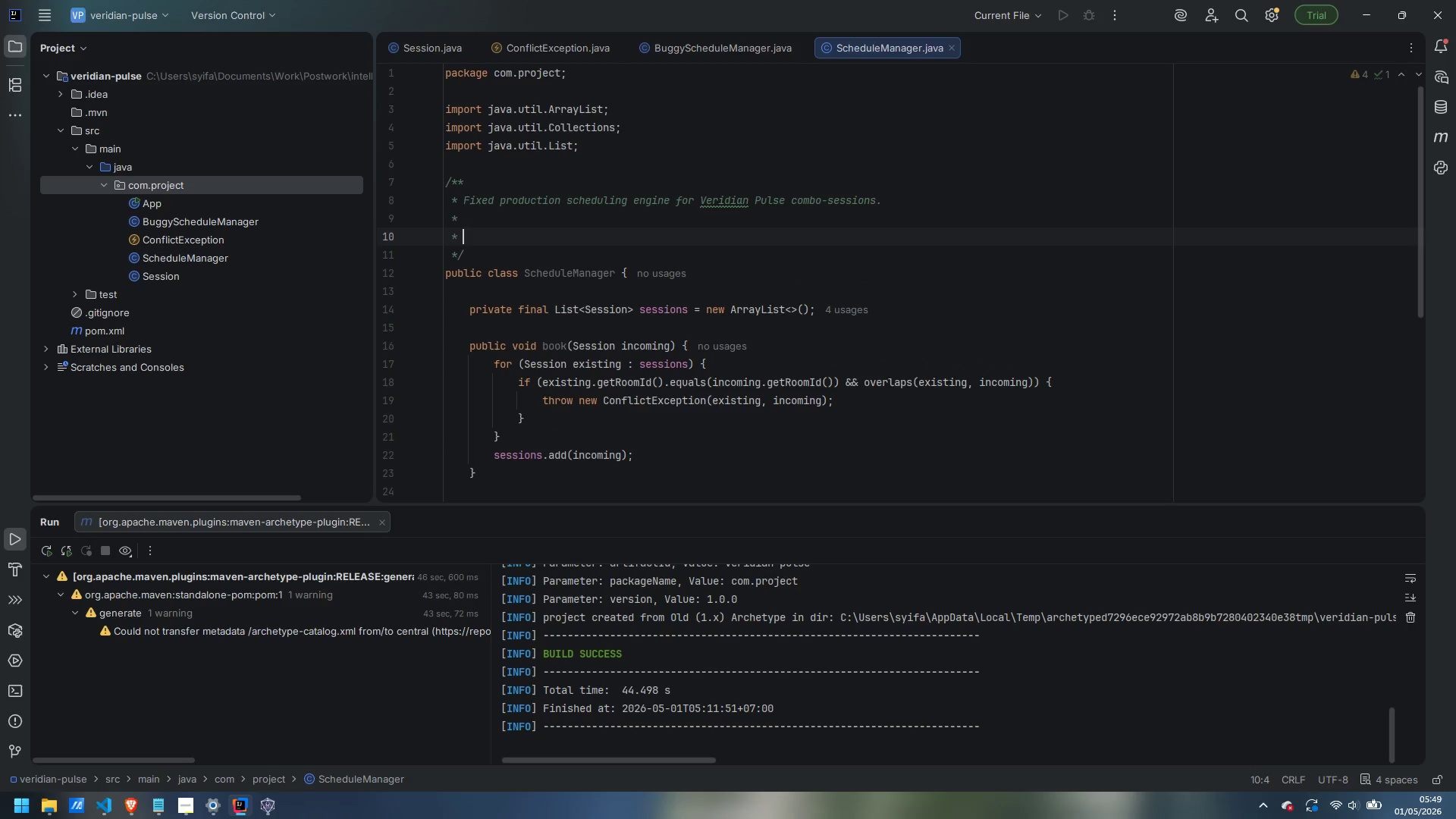 
type(<p>Correctly)
 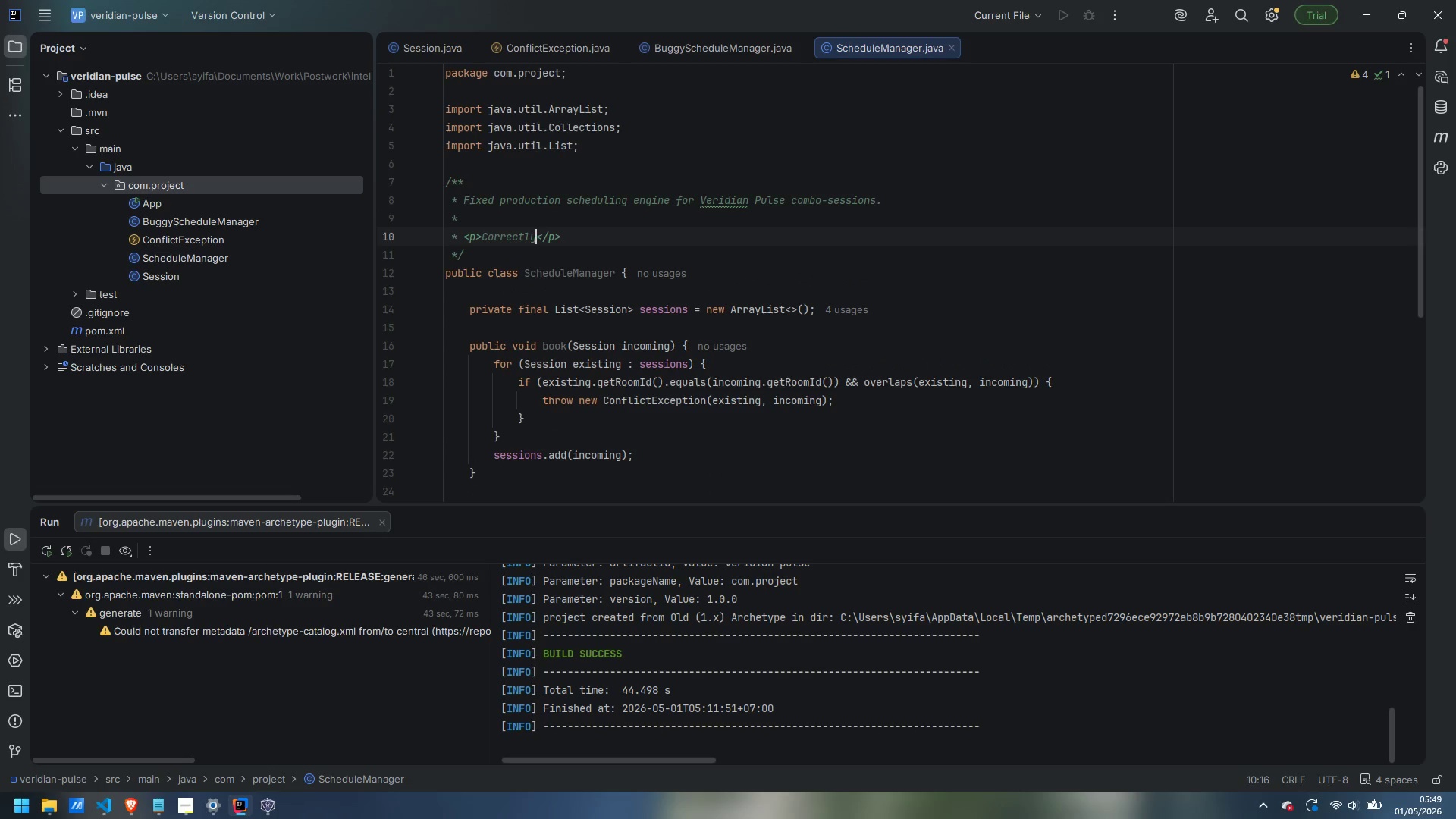 
wait(5.91)
 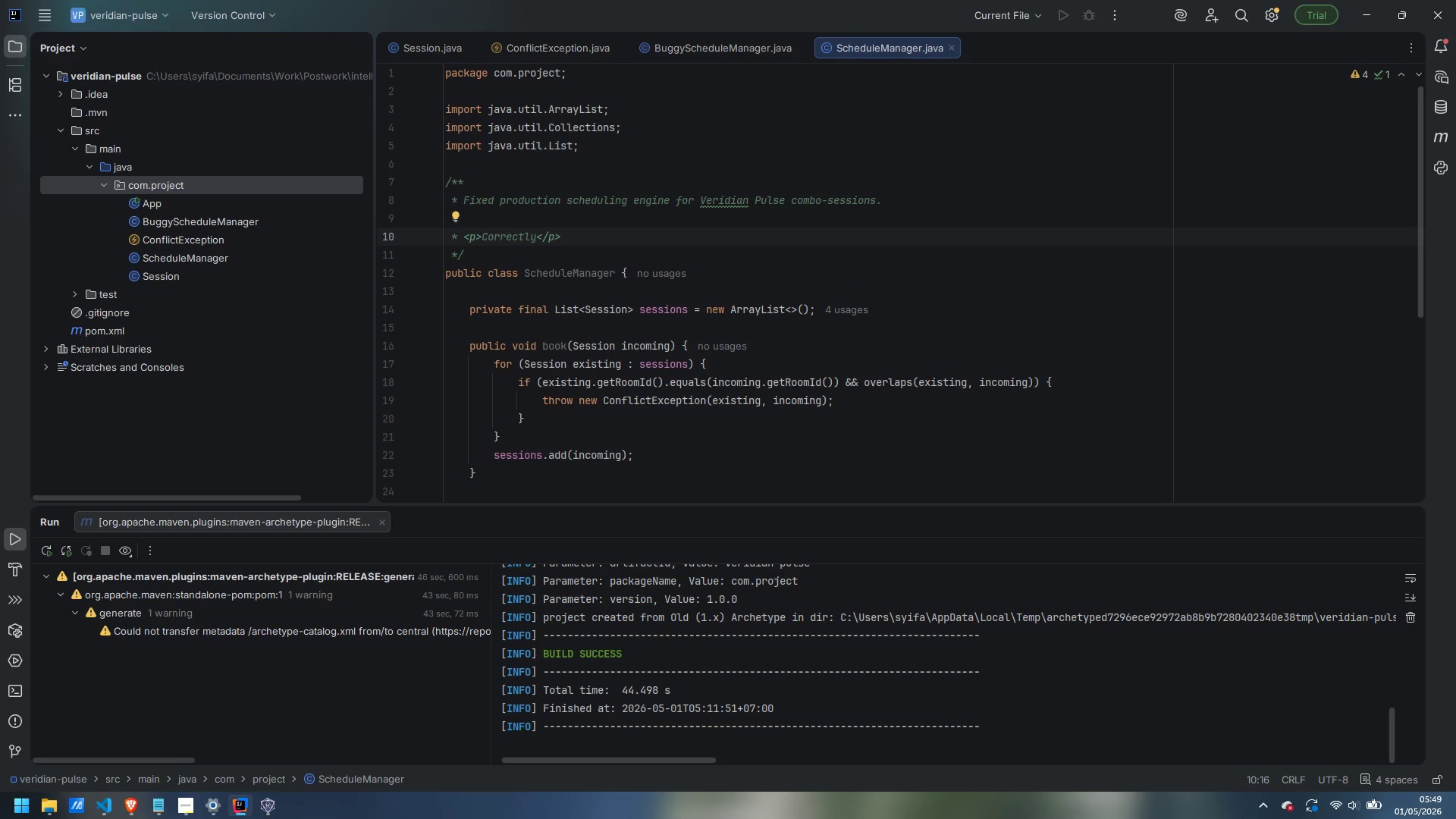 
type( handles "gapless")
 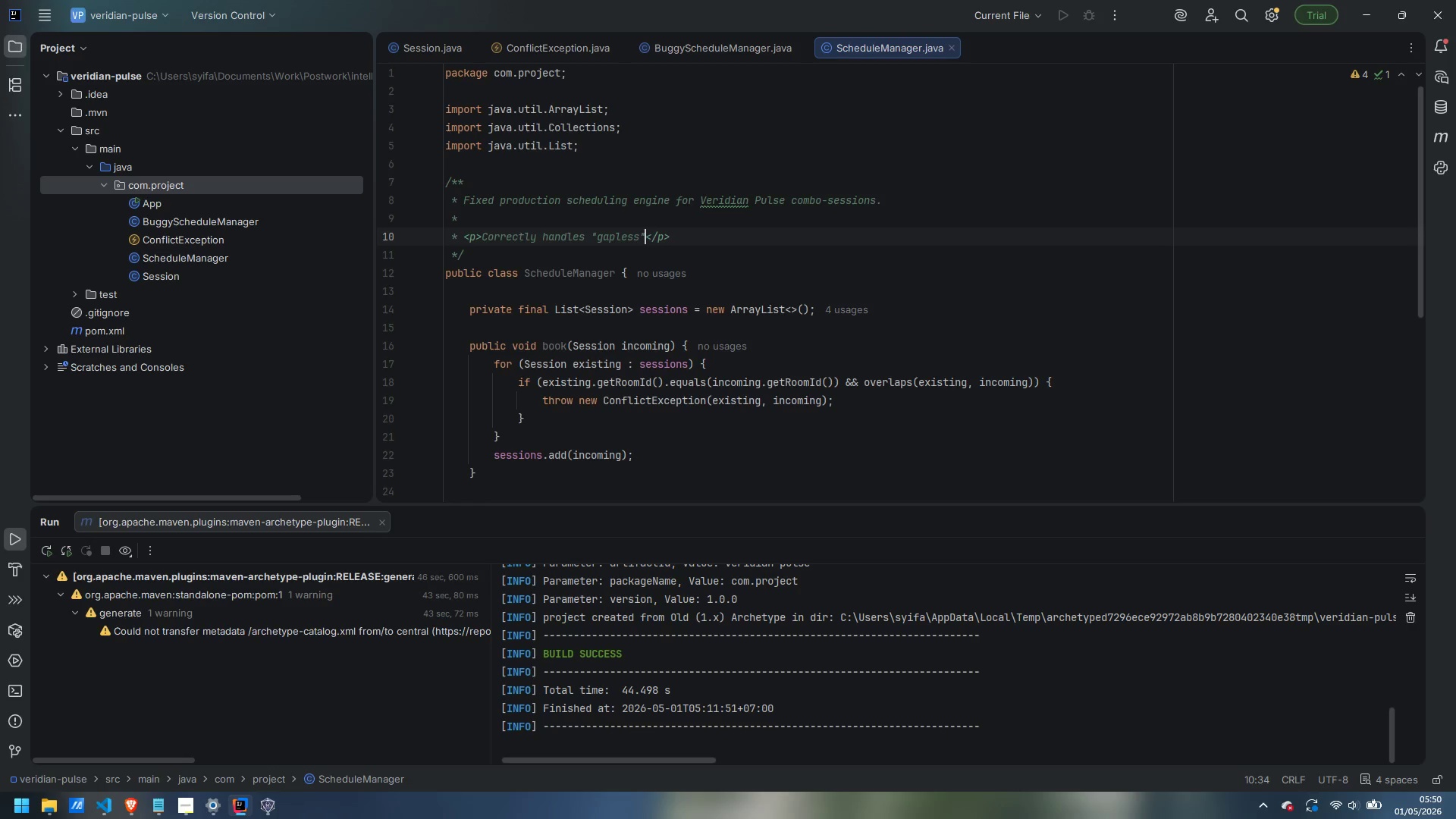 
wait(11.22)
 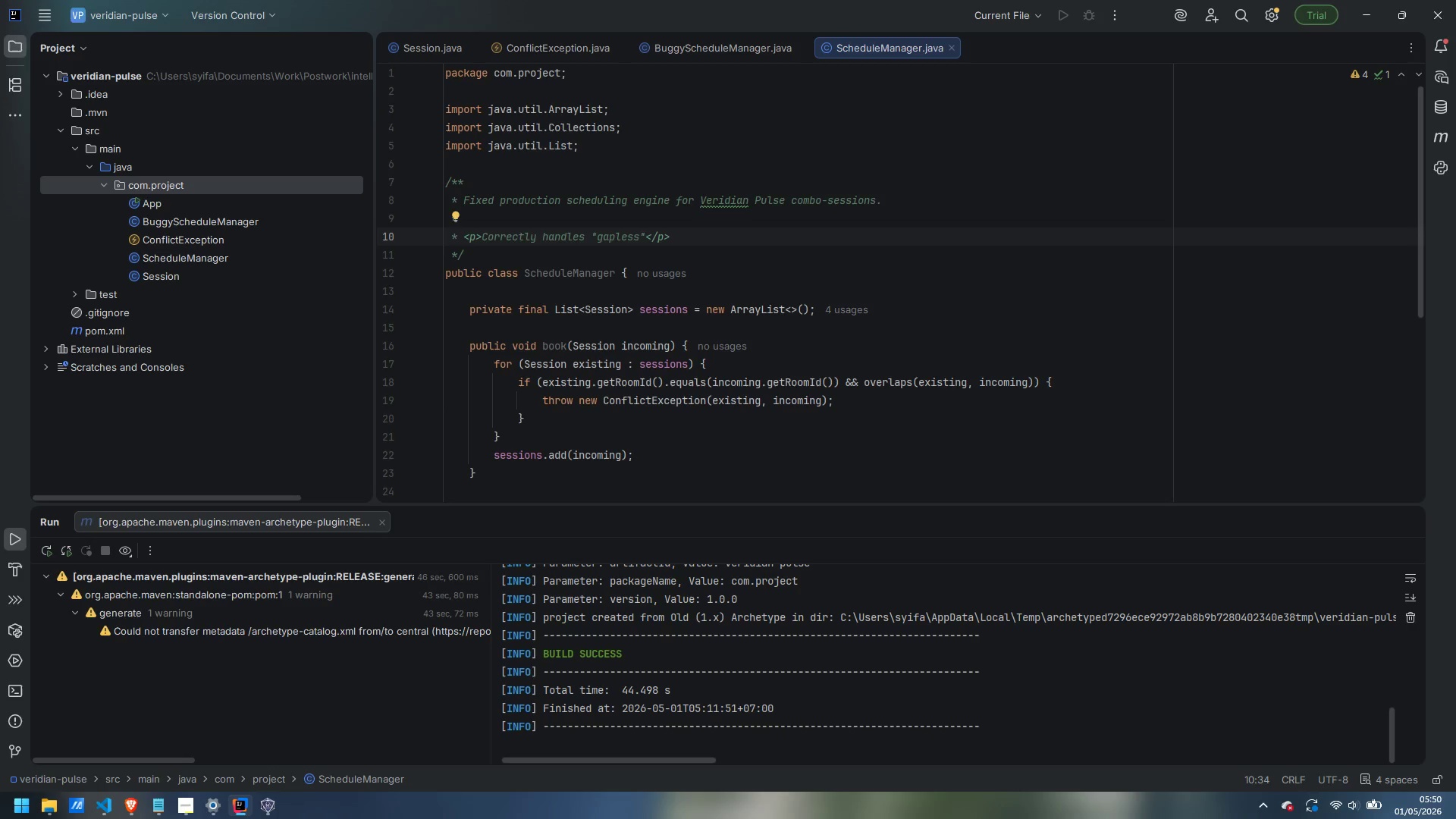 
type( back-to-back transitions: a session that ends at)
 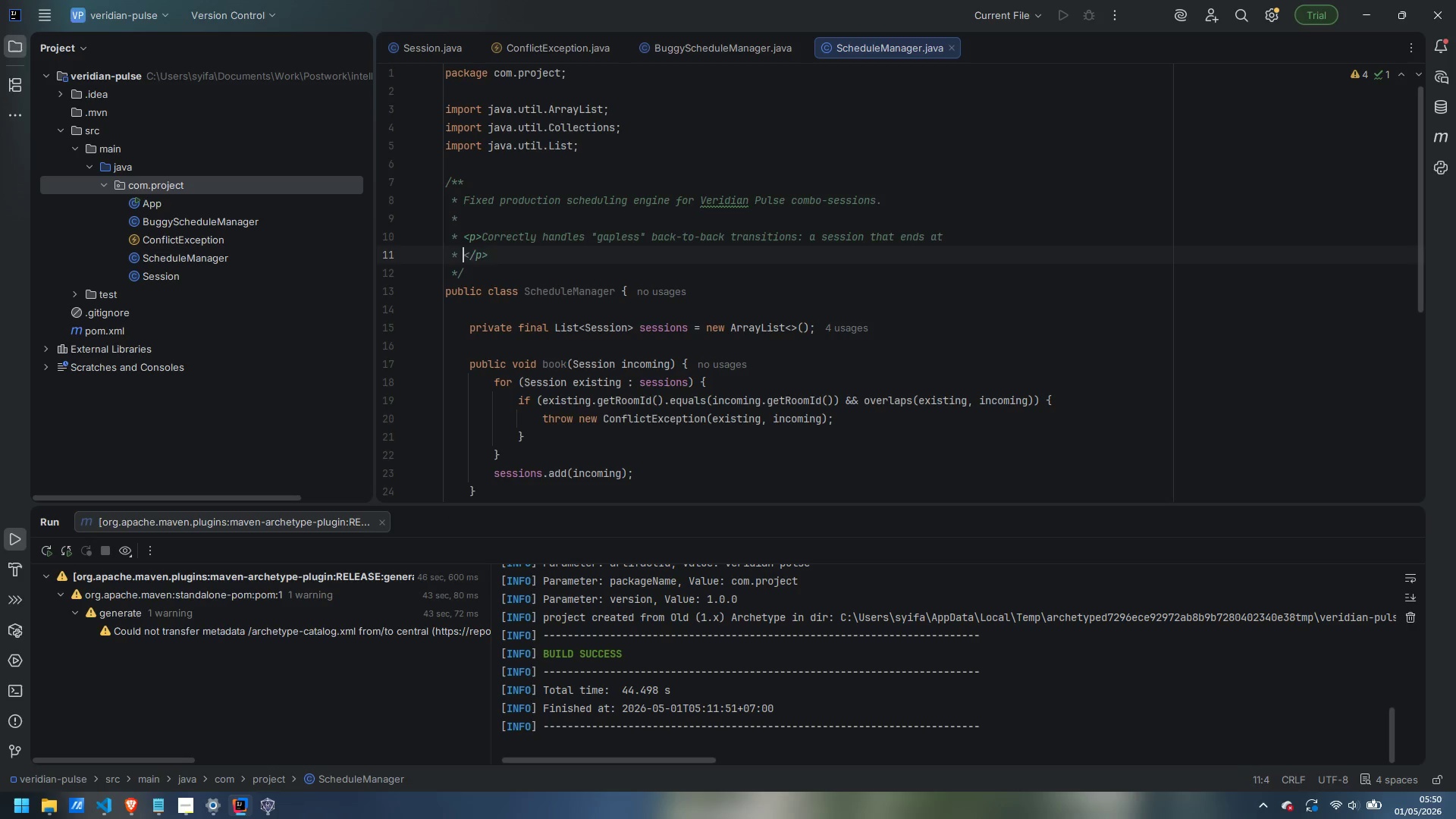 
 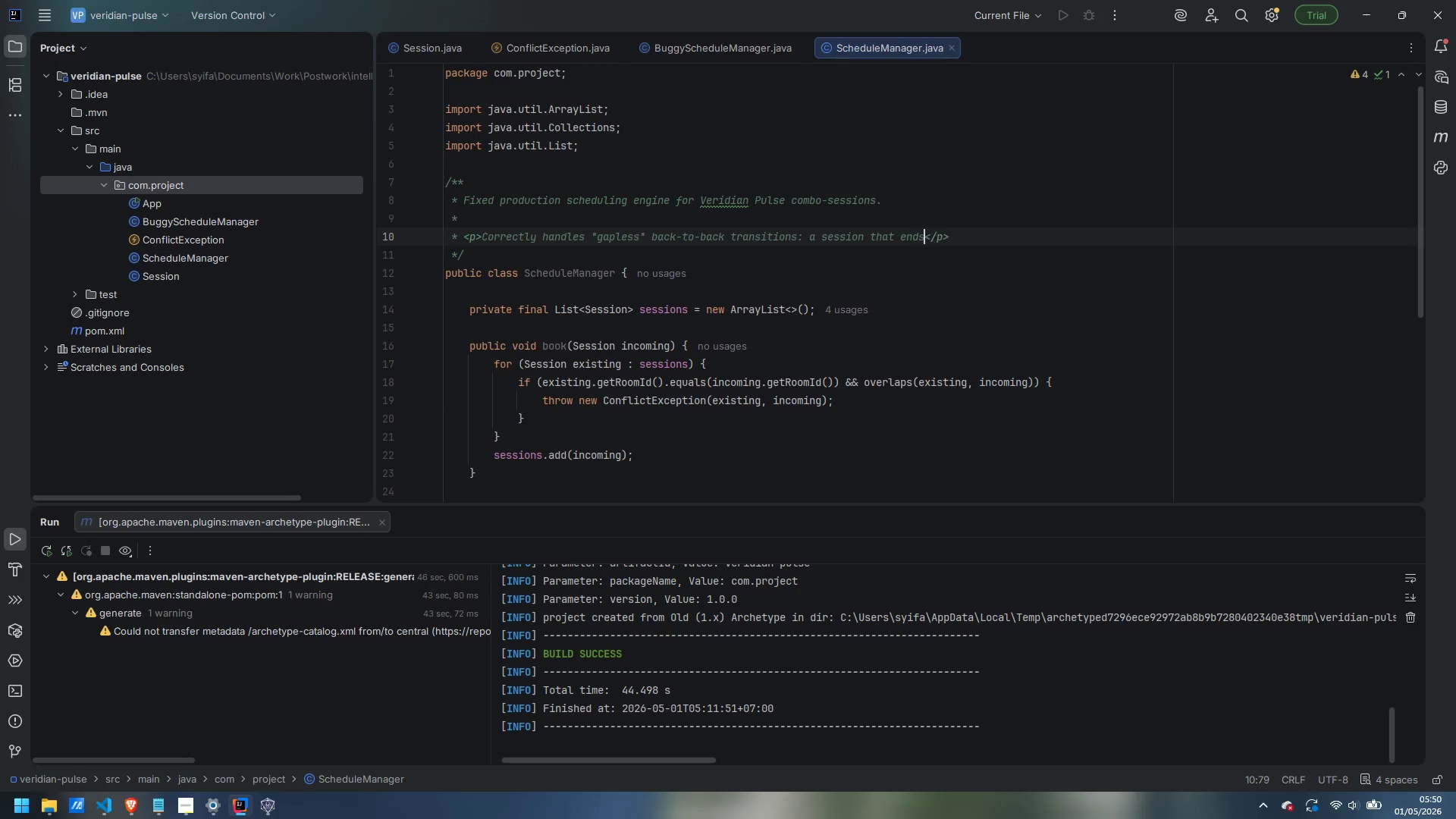 
key(Enter)
 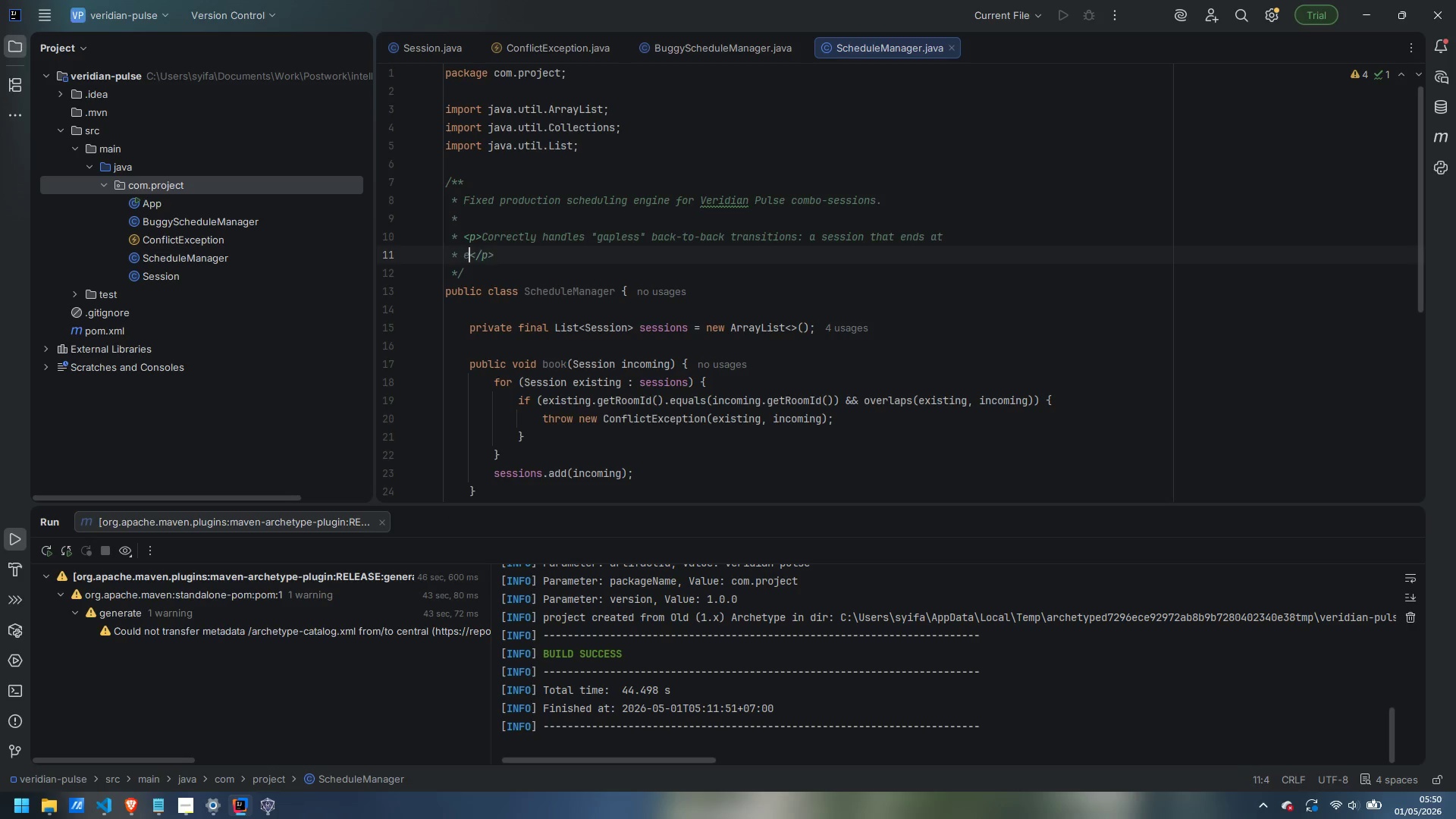 
type(exactly the moment another befins)
key(Backspace)
key(Backspace)
key(Backspace)
key(Backspace)
type(gins is NOTa )
key(Backspace)
key(Backspace)
type( a conflict.)
 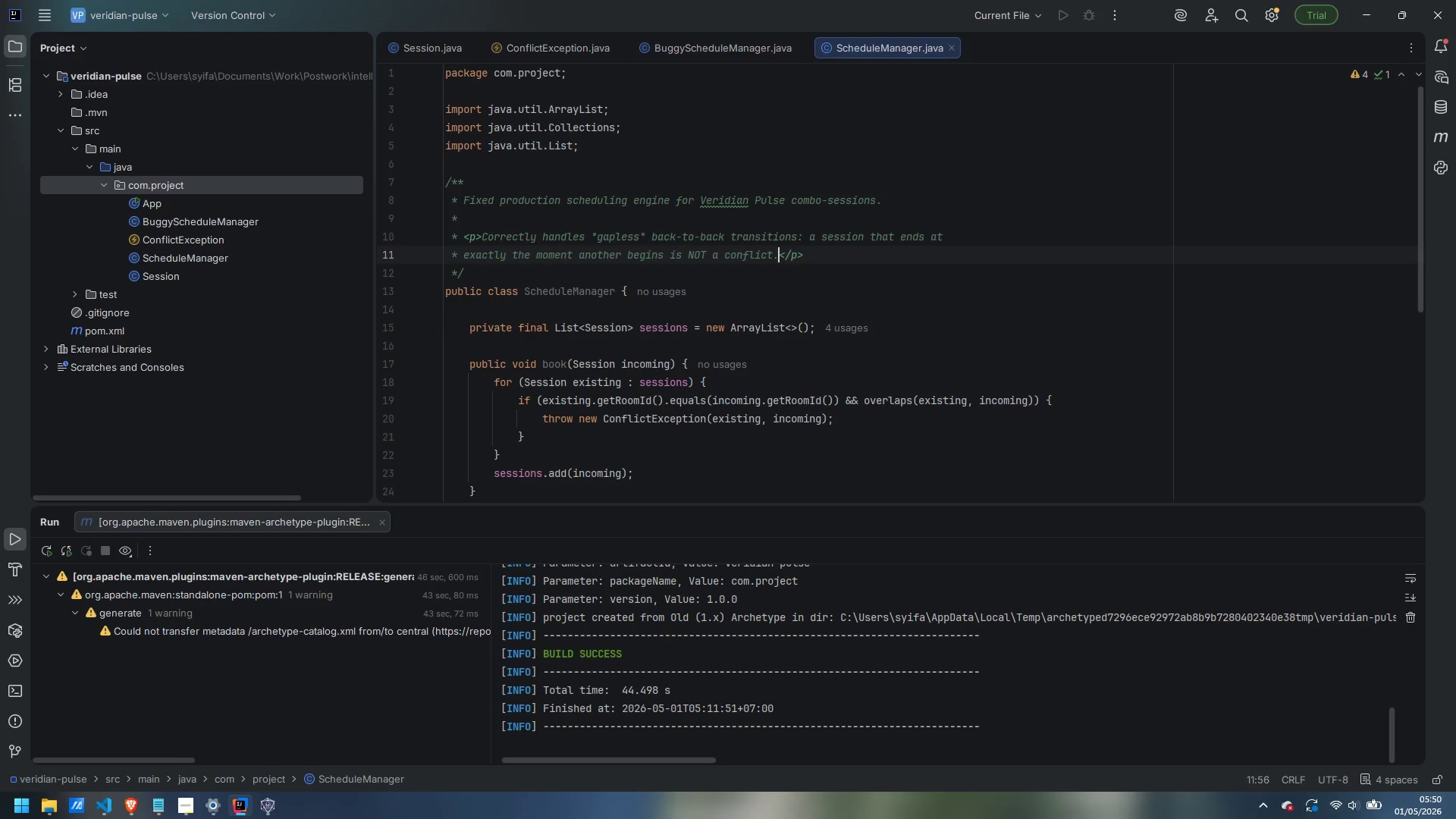 
 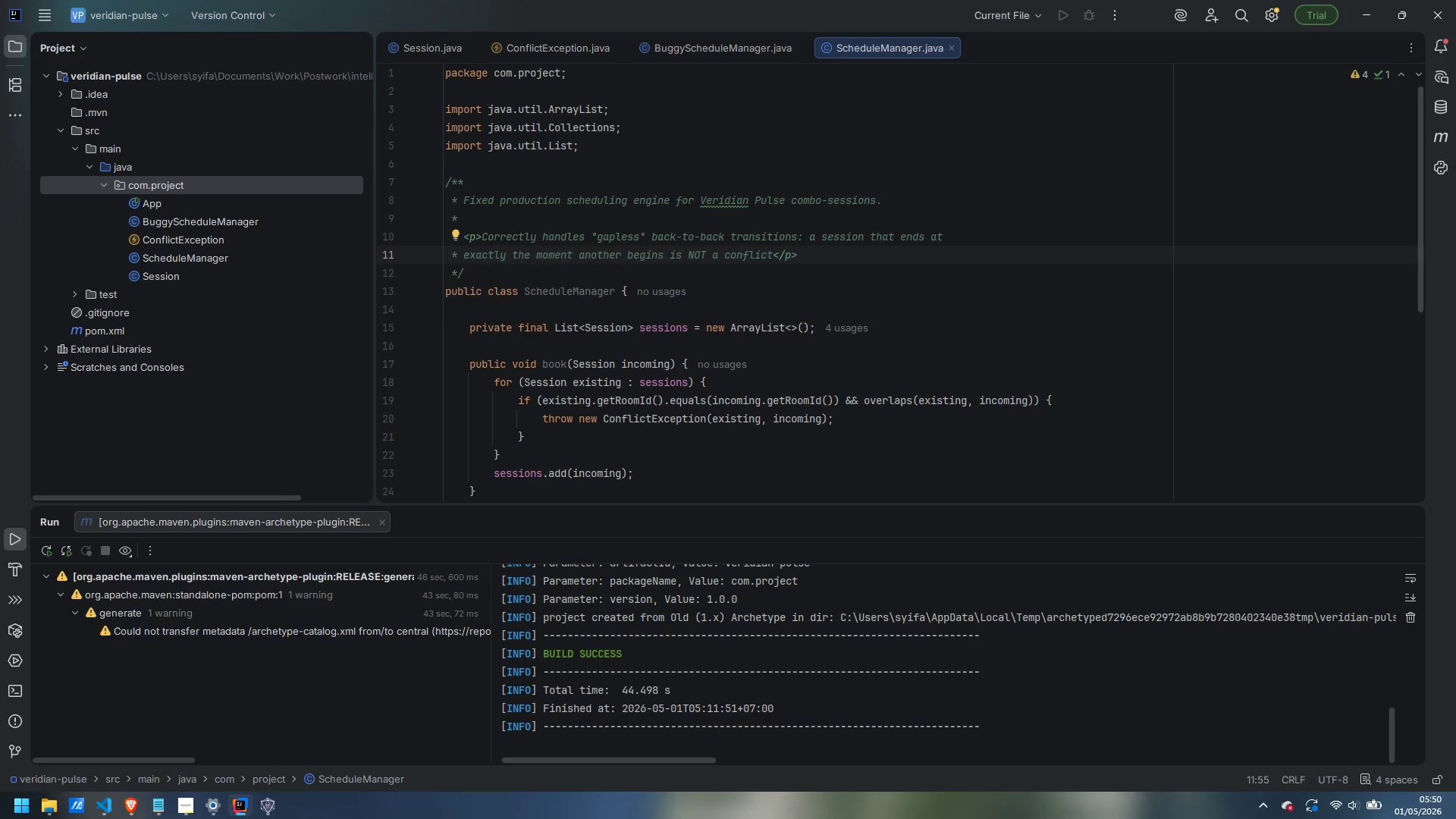 
hold_key(key=ControlLeft, duration=0.41)
 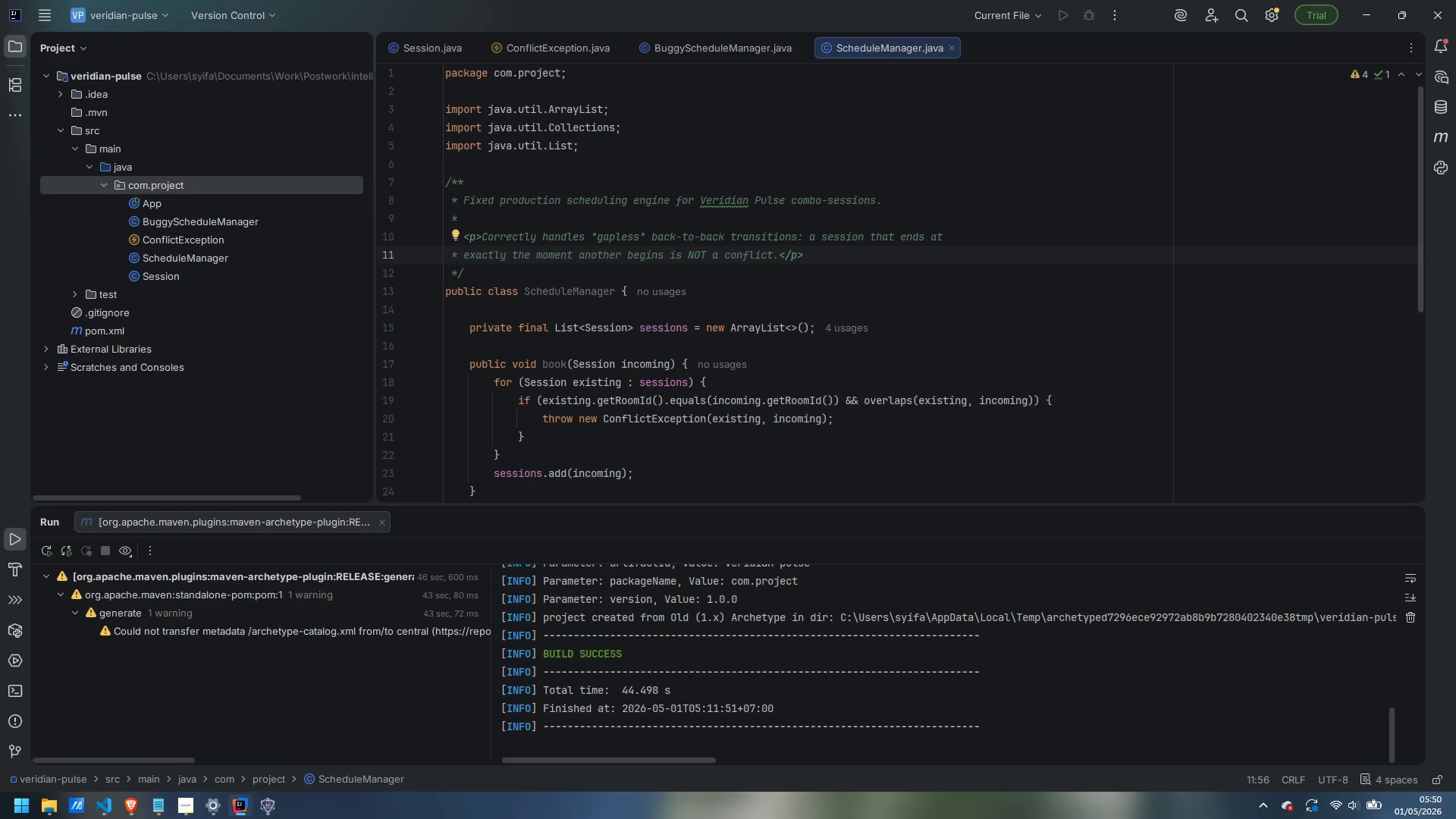 
key(Control+ArrowLeft)
 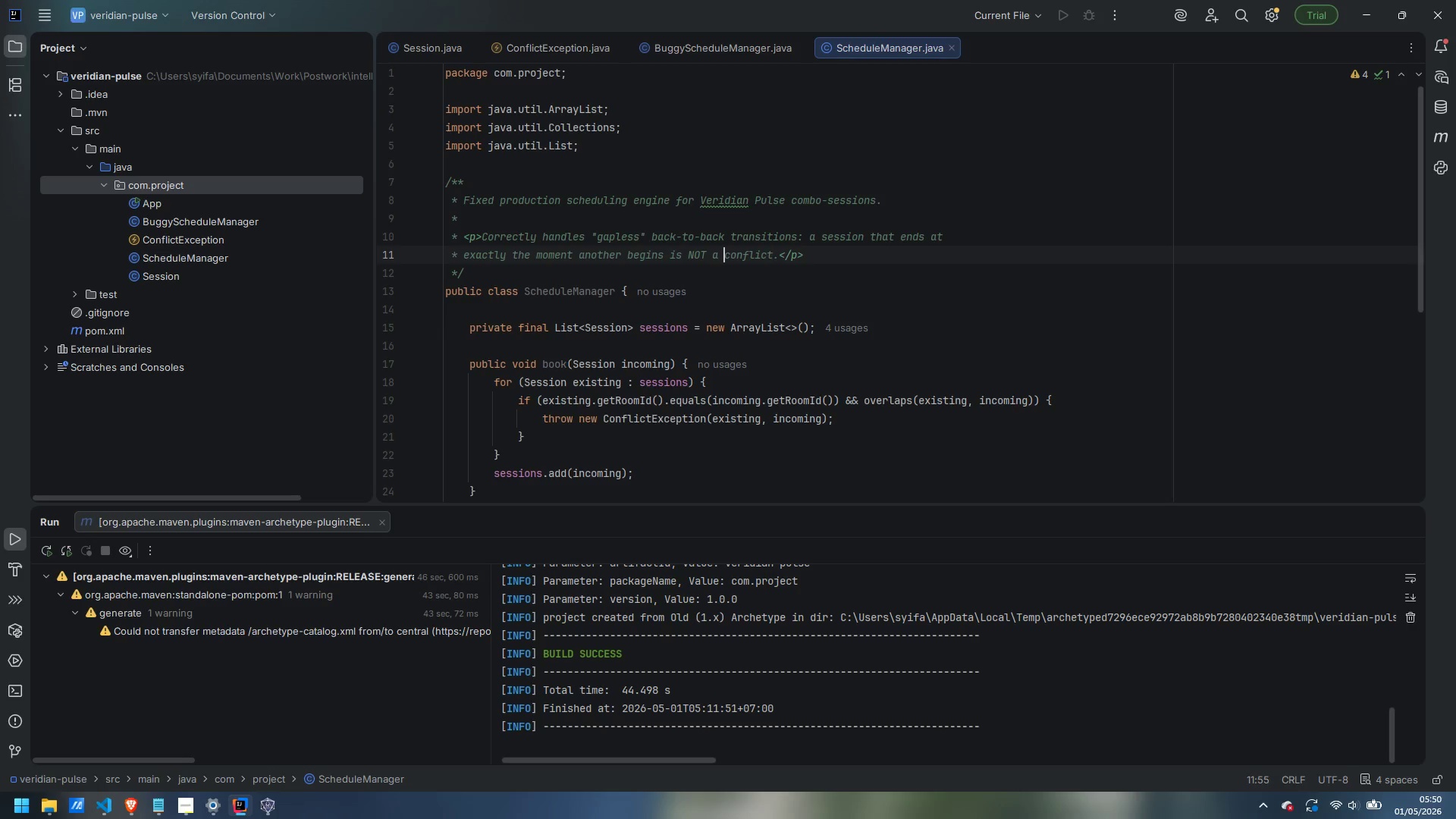 
key(Control+ArrowLeft)
 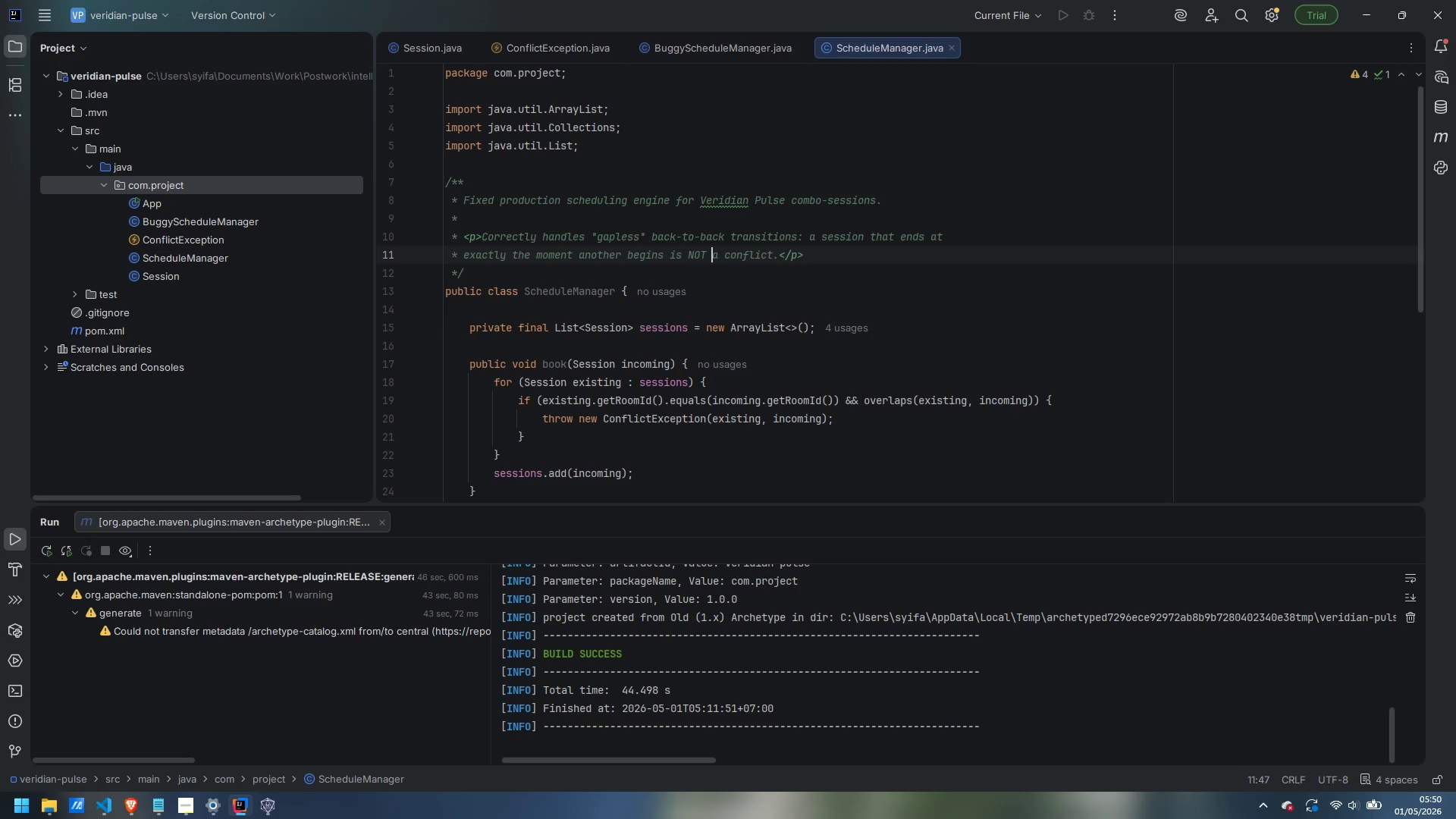 
key(Control+ArrowLeft)
 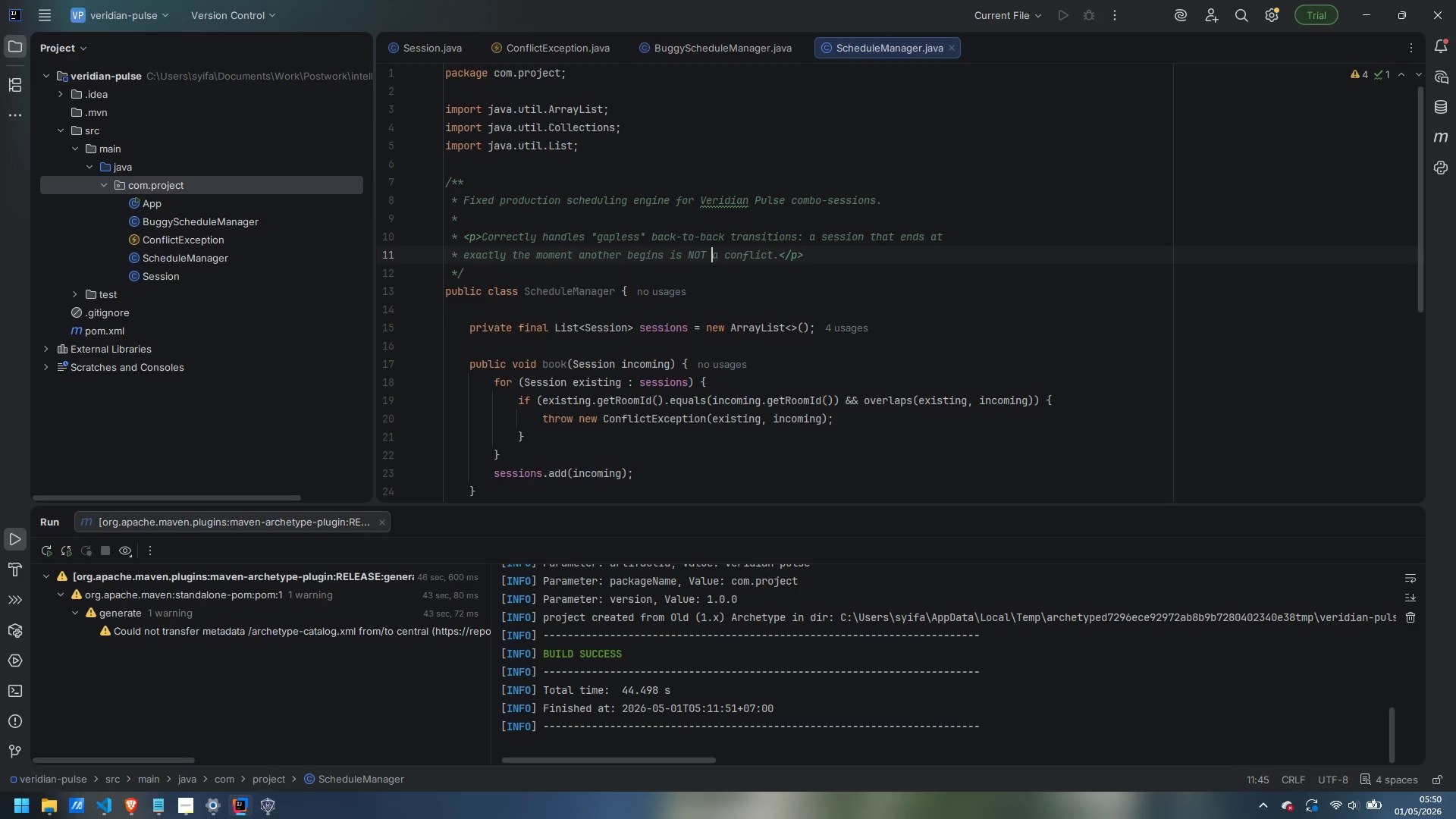 
key(ArrowLeft)
 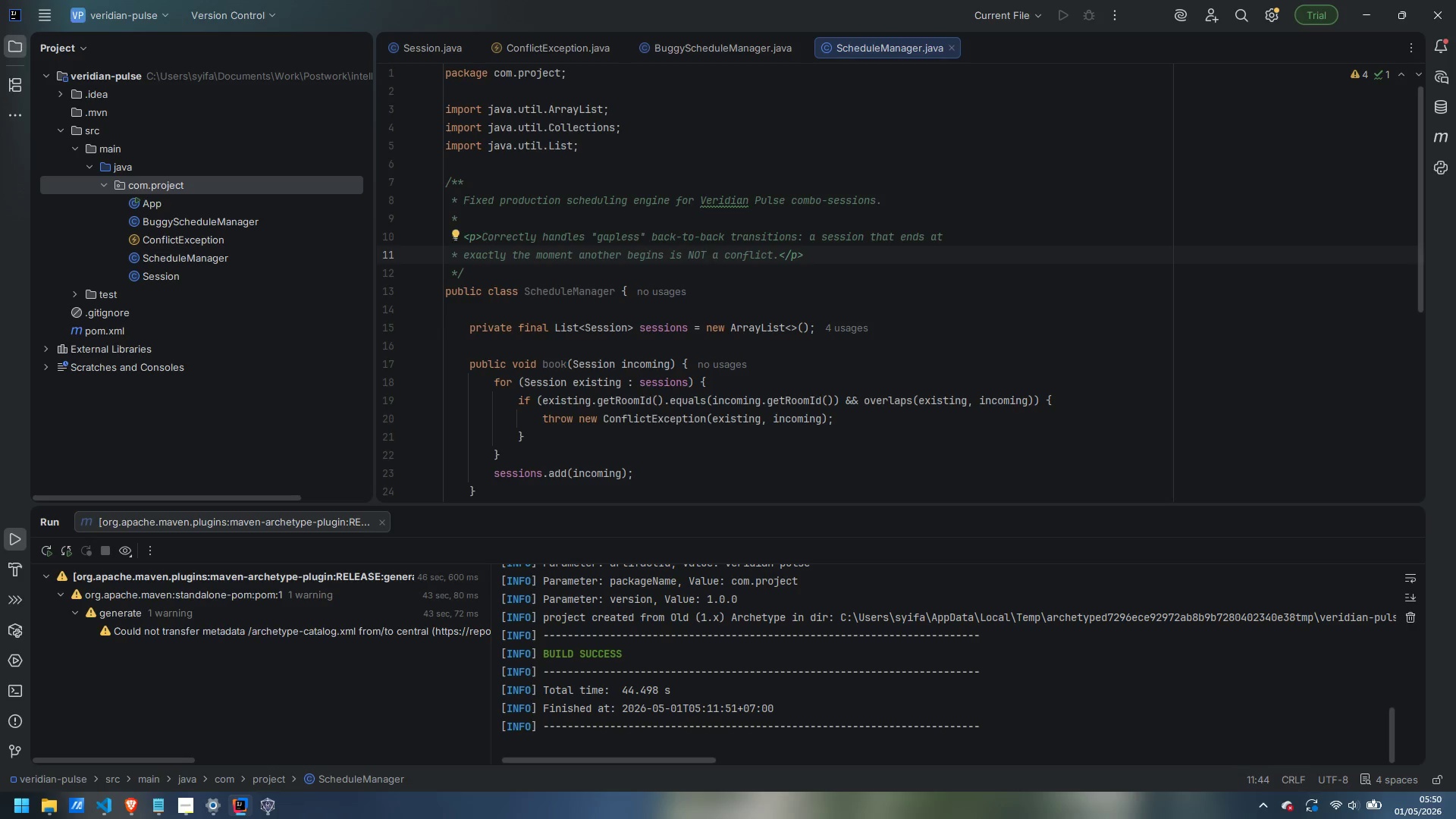 
key(Control+Backspace)
 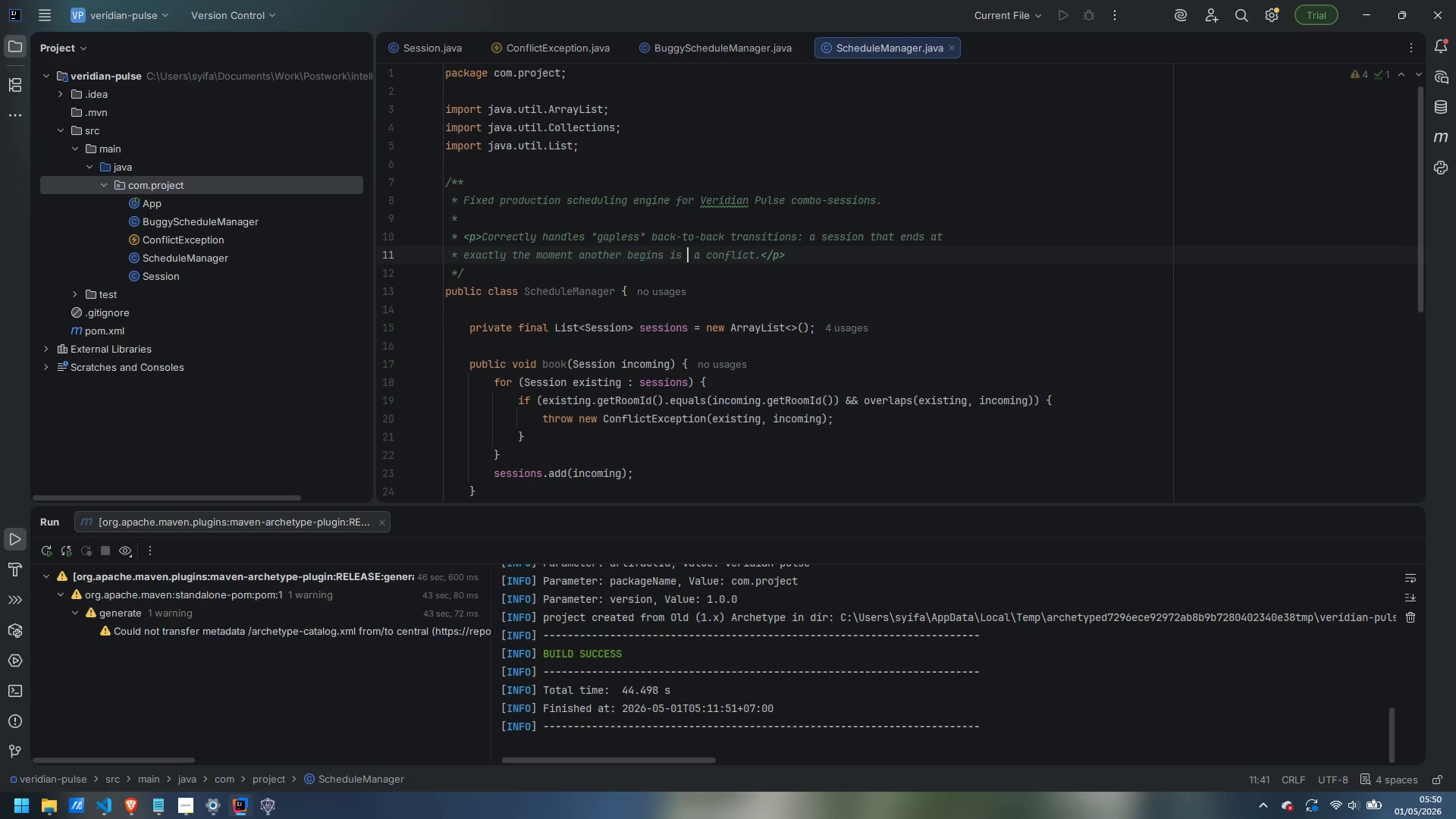 
type(not)
 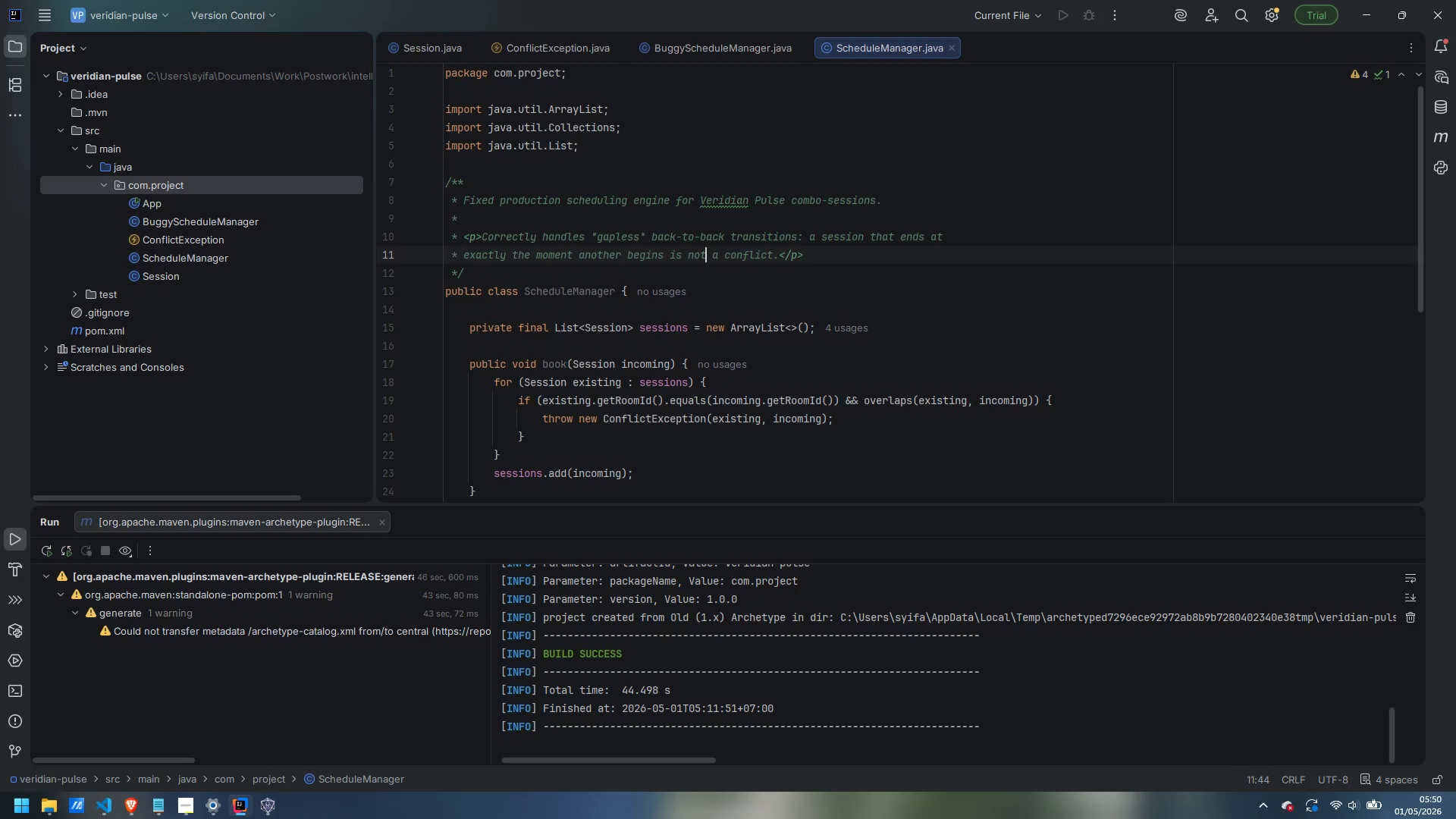 
key(Control+ArrowRight)
 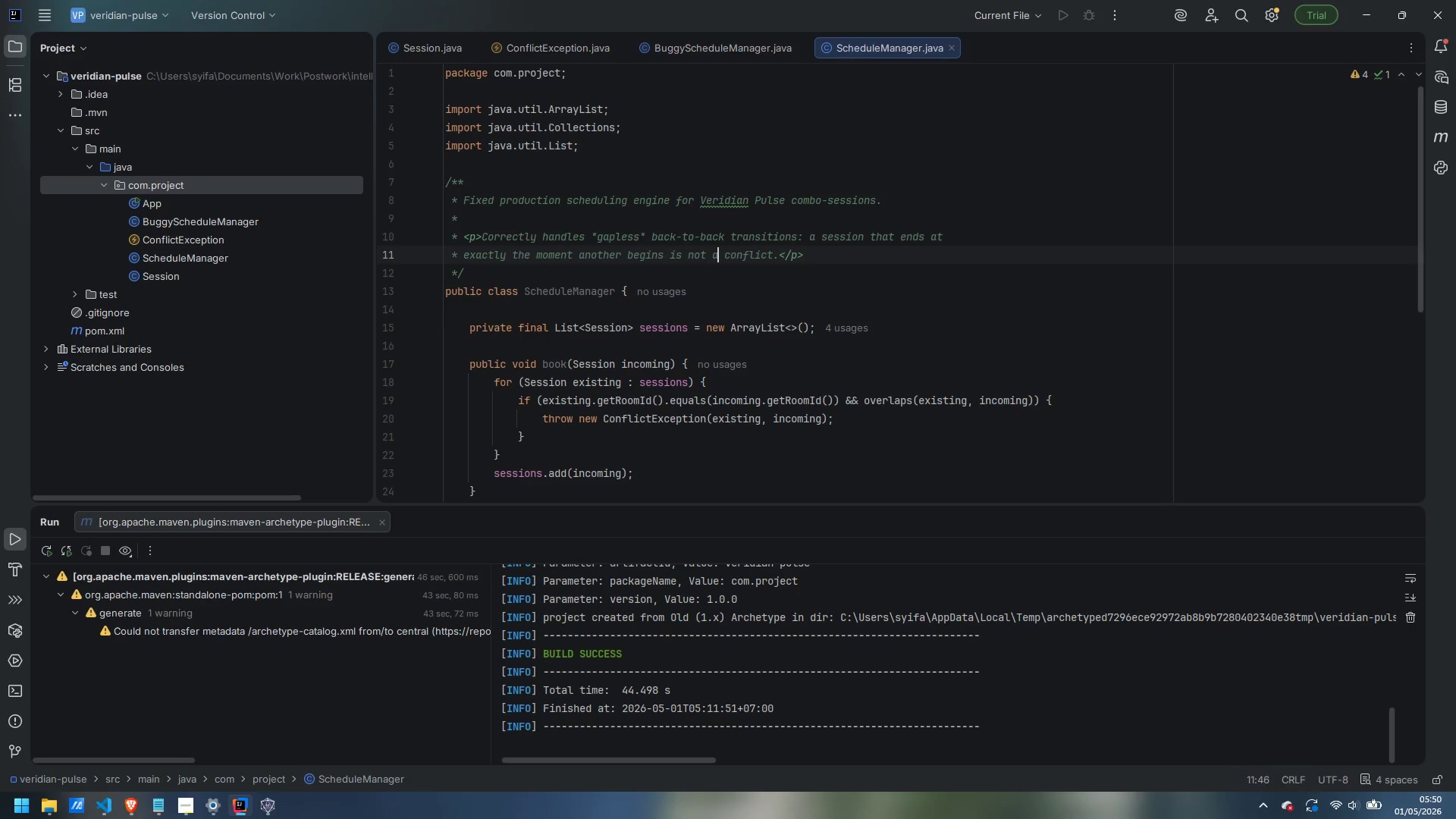 
key(Control+ArrowRight)
 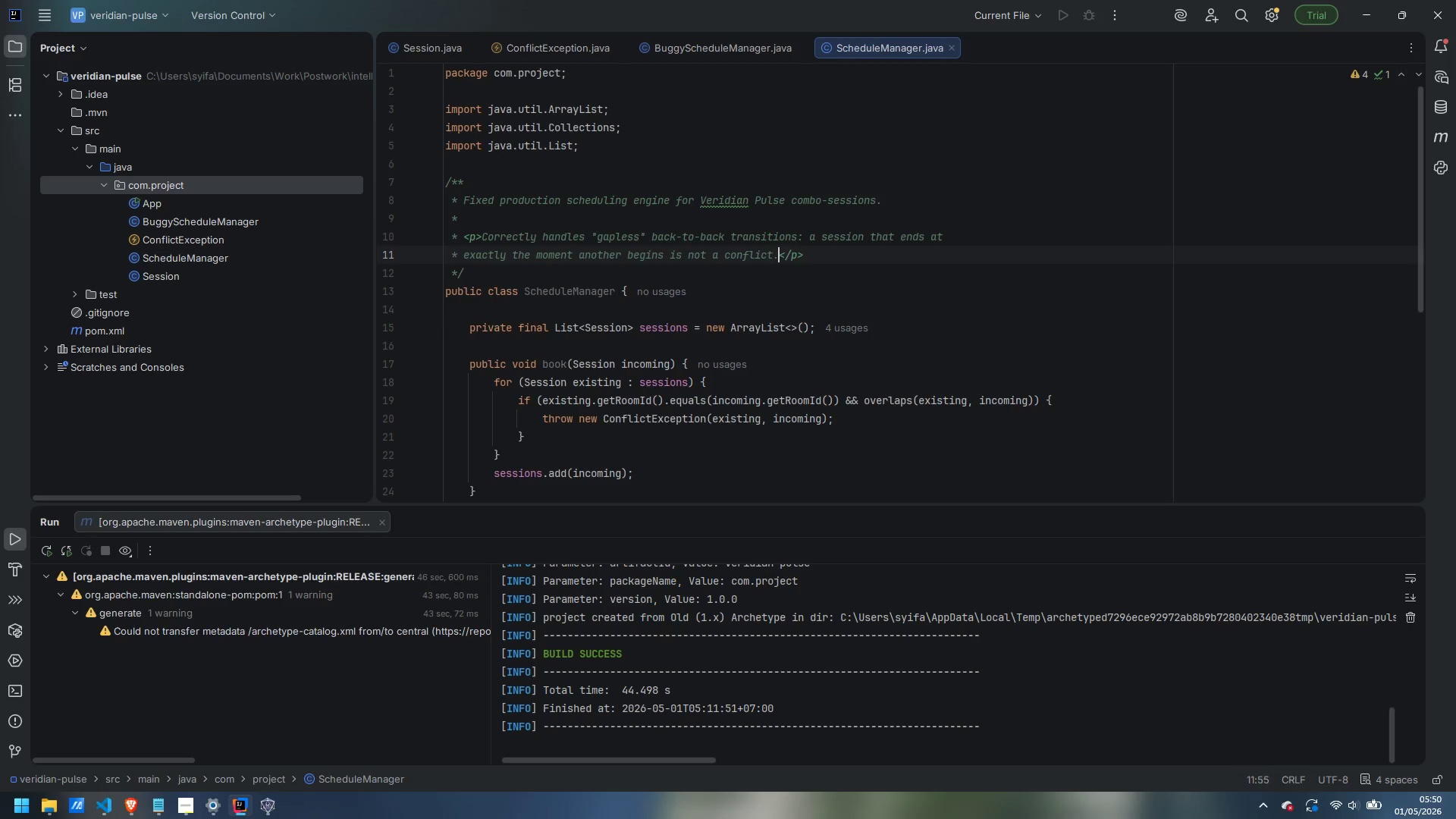 
key(Control+ArrowRight)
 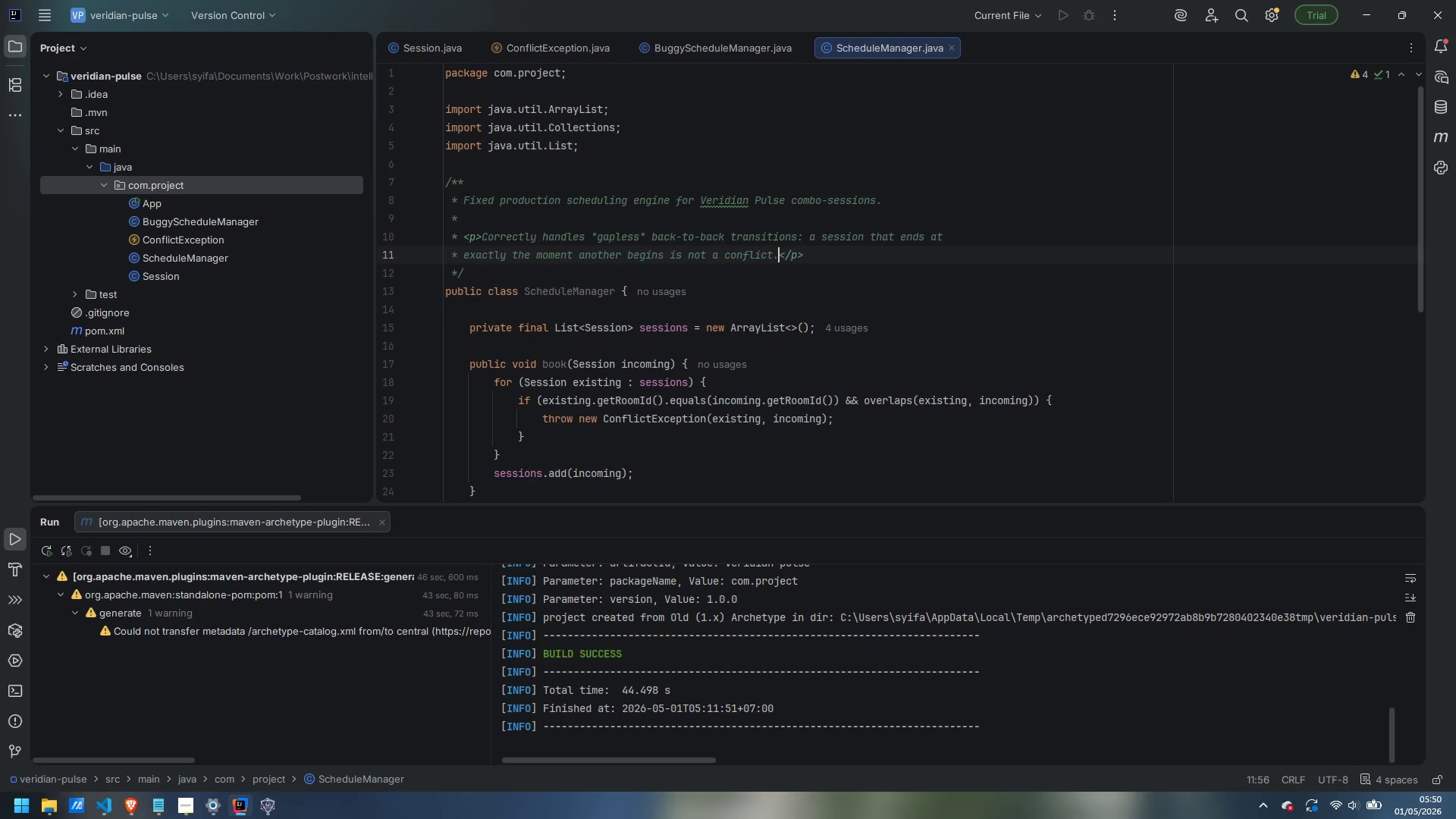 
key(Control+ArrowRight)
 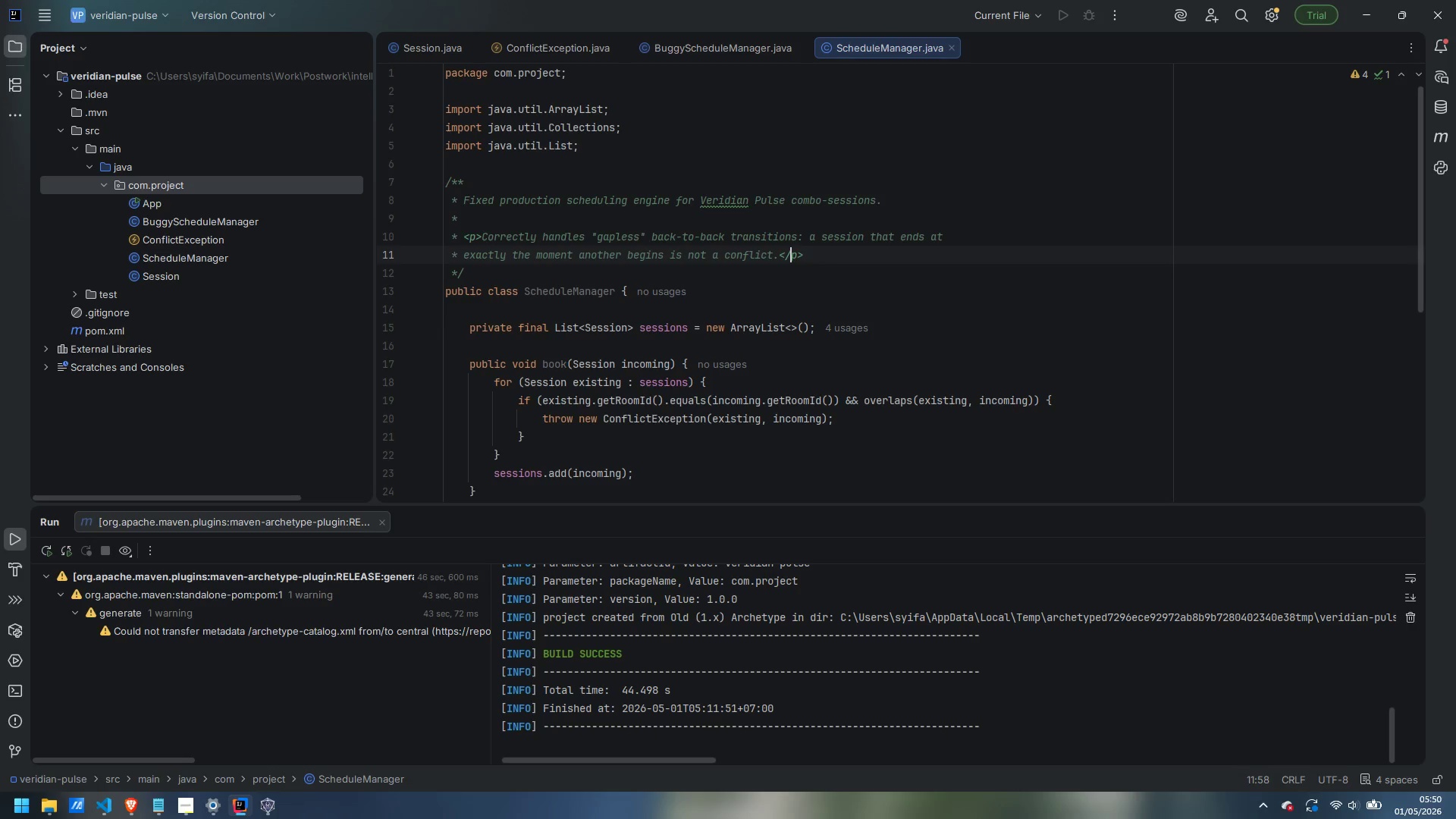 
key(Control+ArrowRight)
 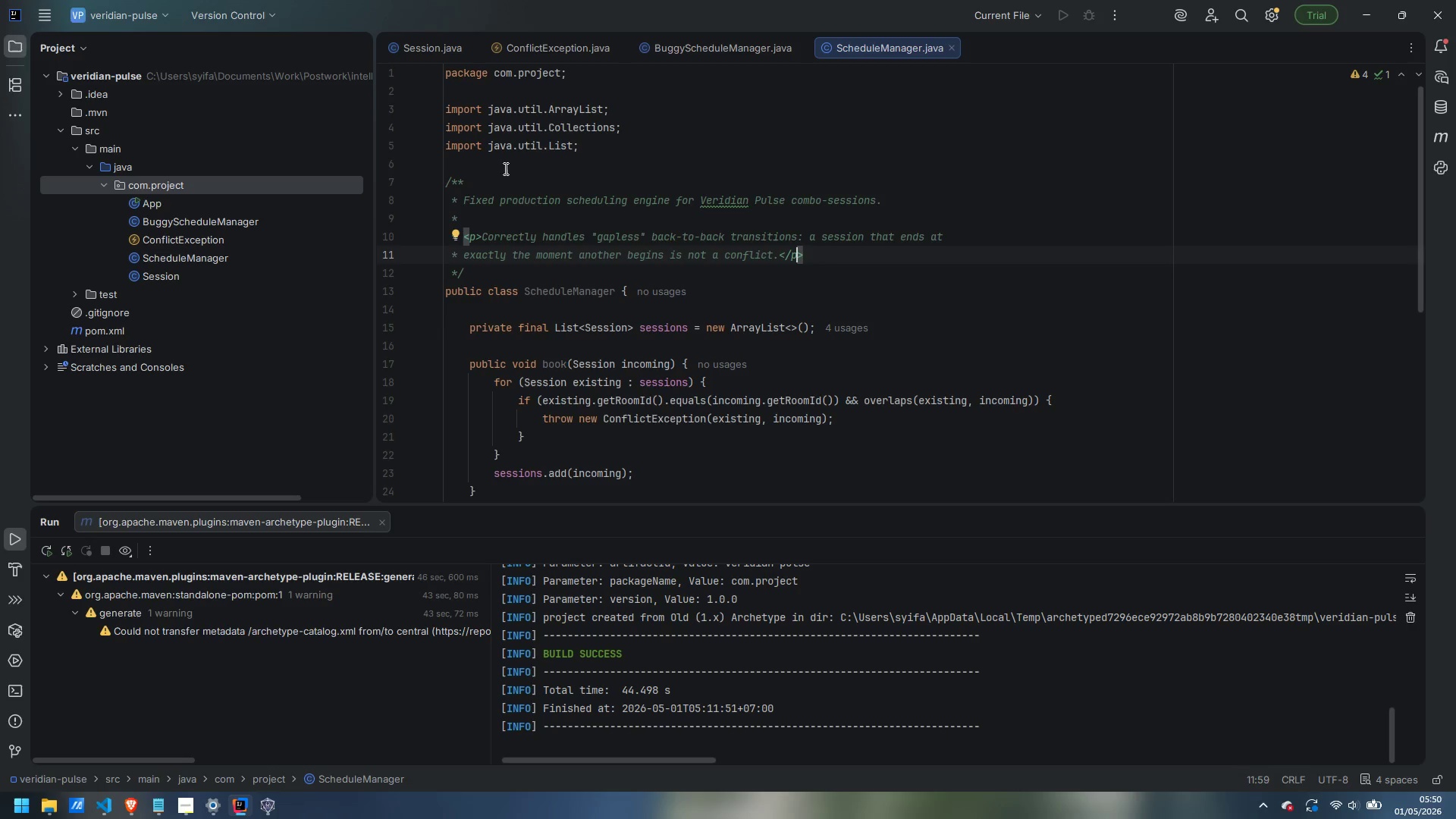 
scroll: coordinate [768, 420], scroll_direction: down, amount: 2.0
 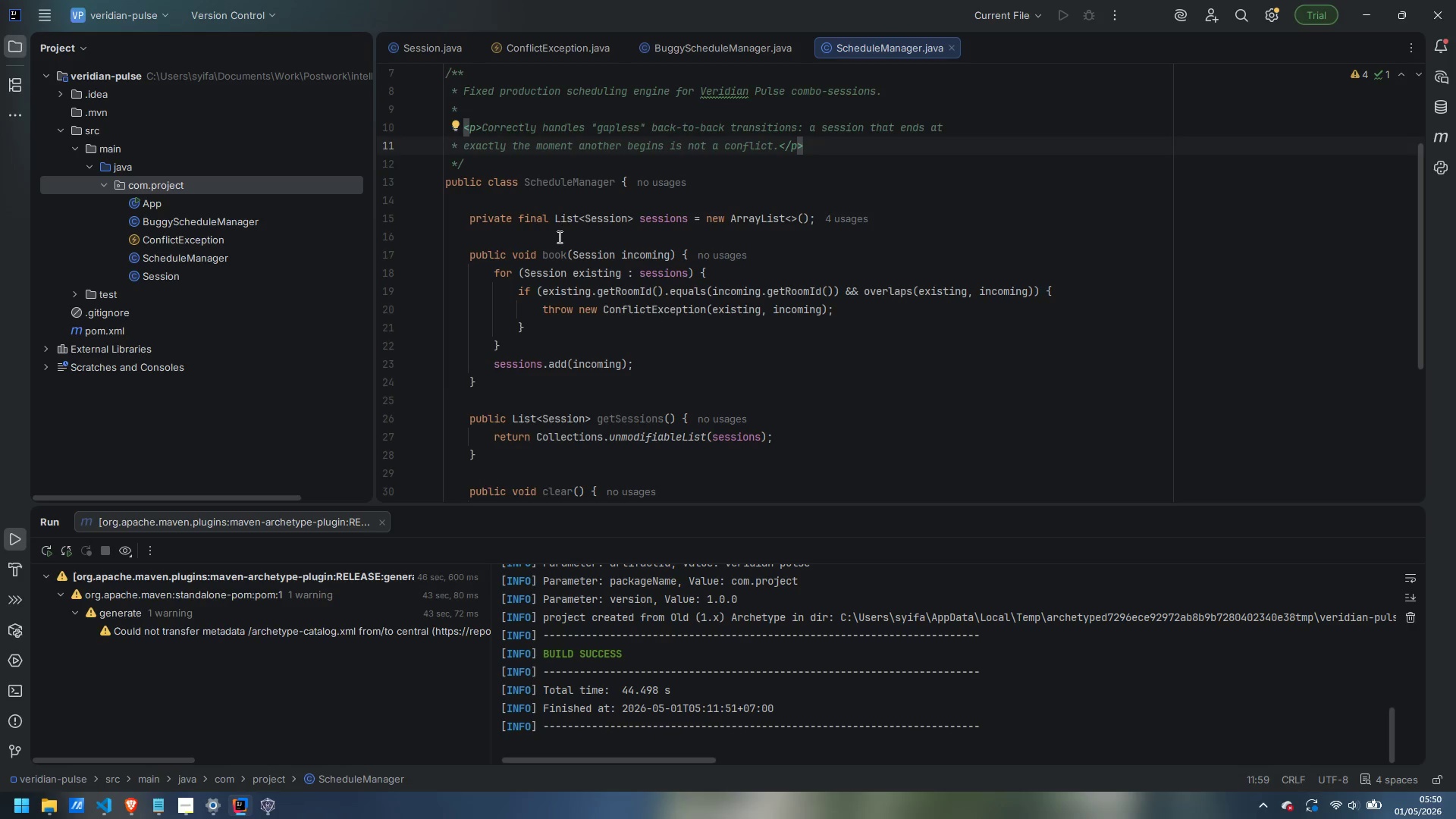 
left_click([558, 237])
 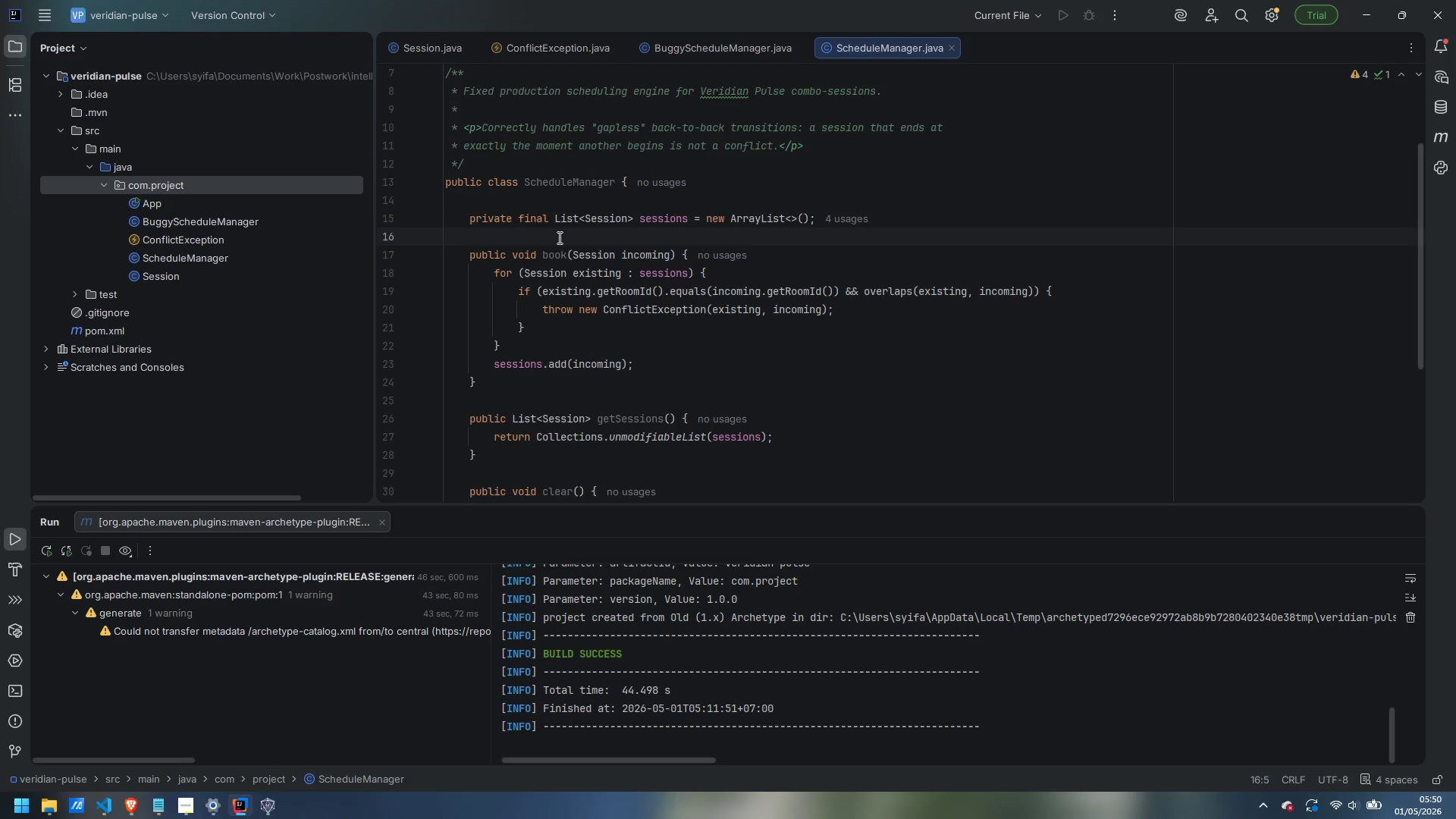 
key(Enter)
 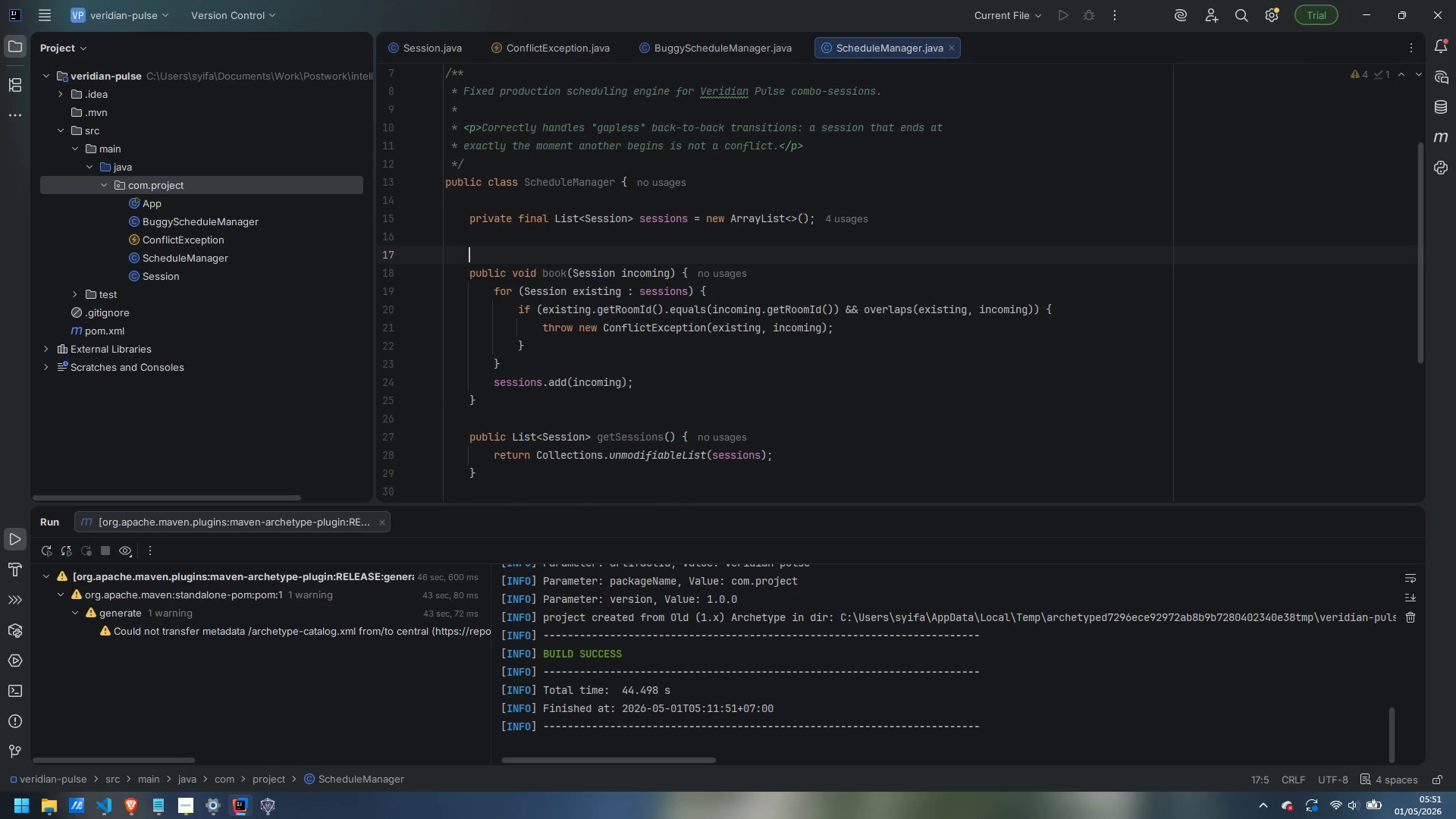 
type(/**)
 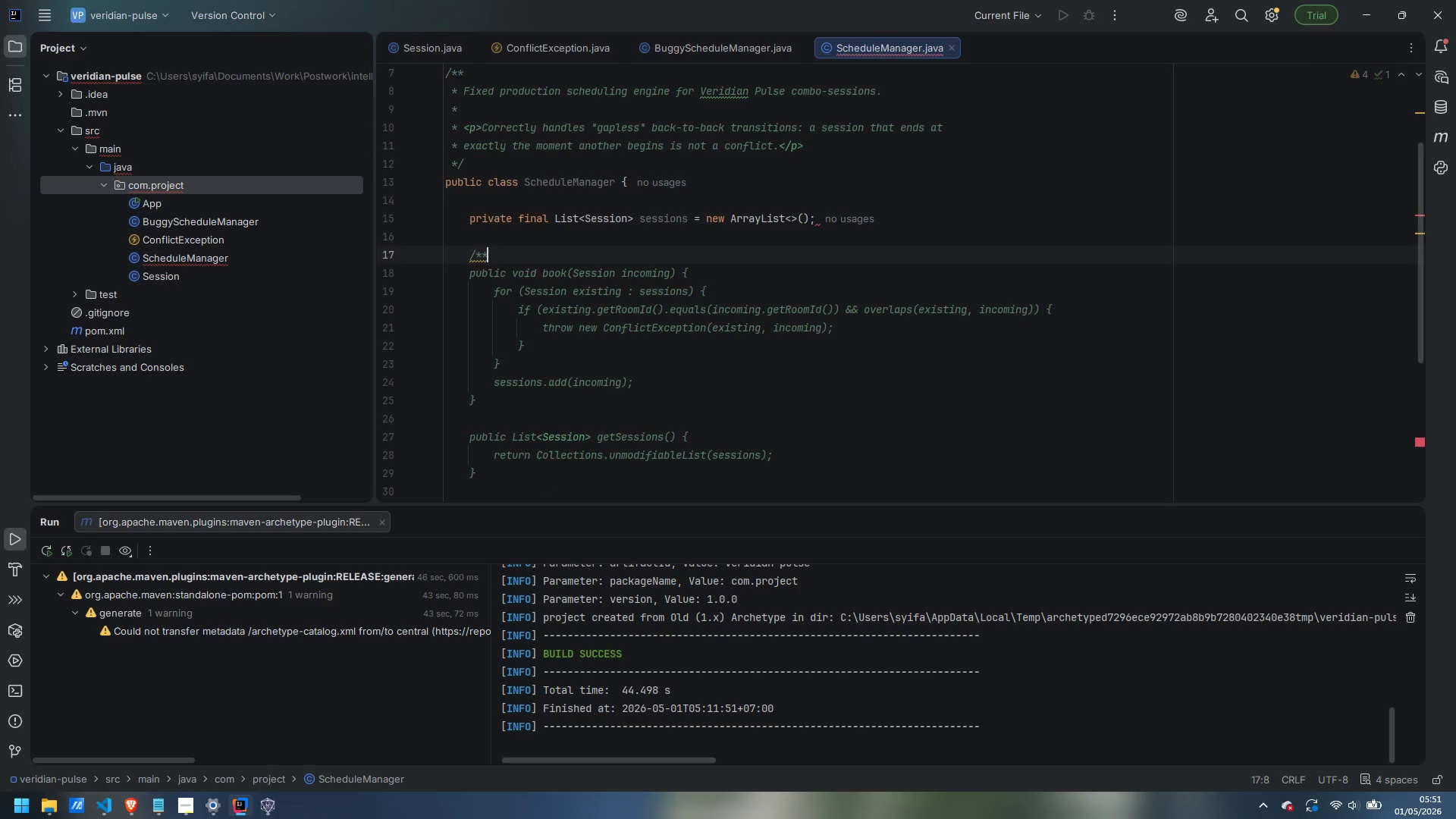 
key(Enter)
 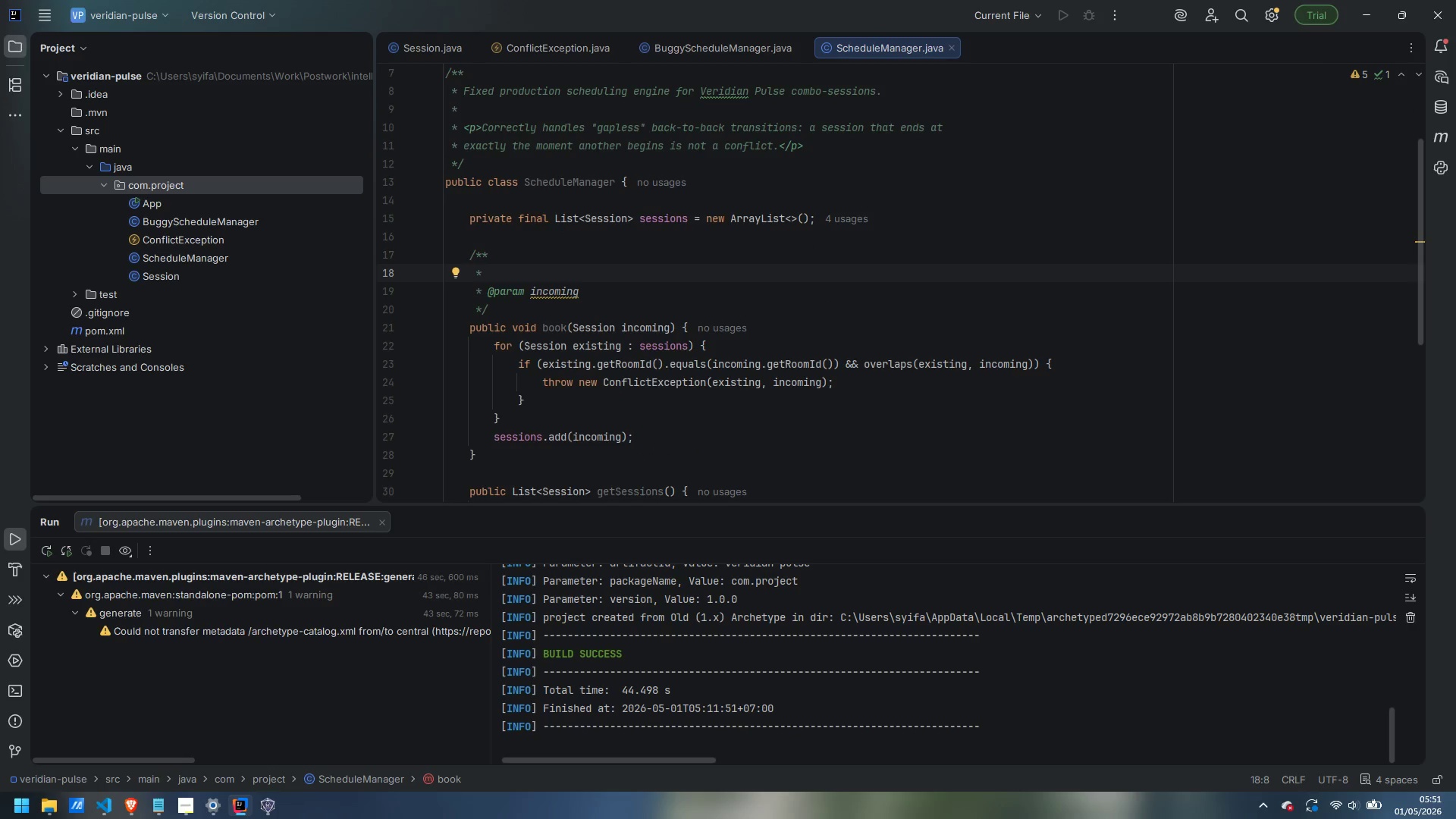 
type(Attempts to add as)
key(Backspace)
type( session. Throws ConflictException if the session)
 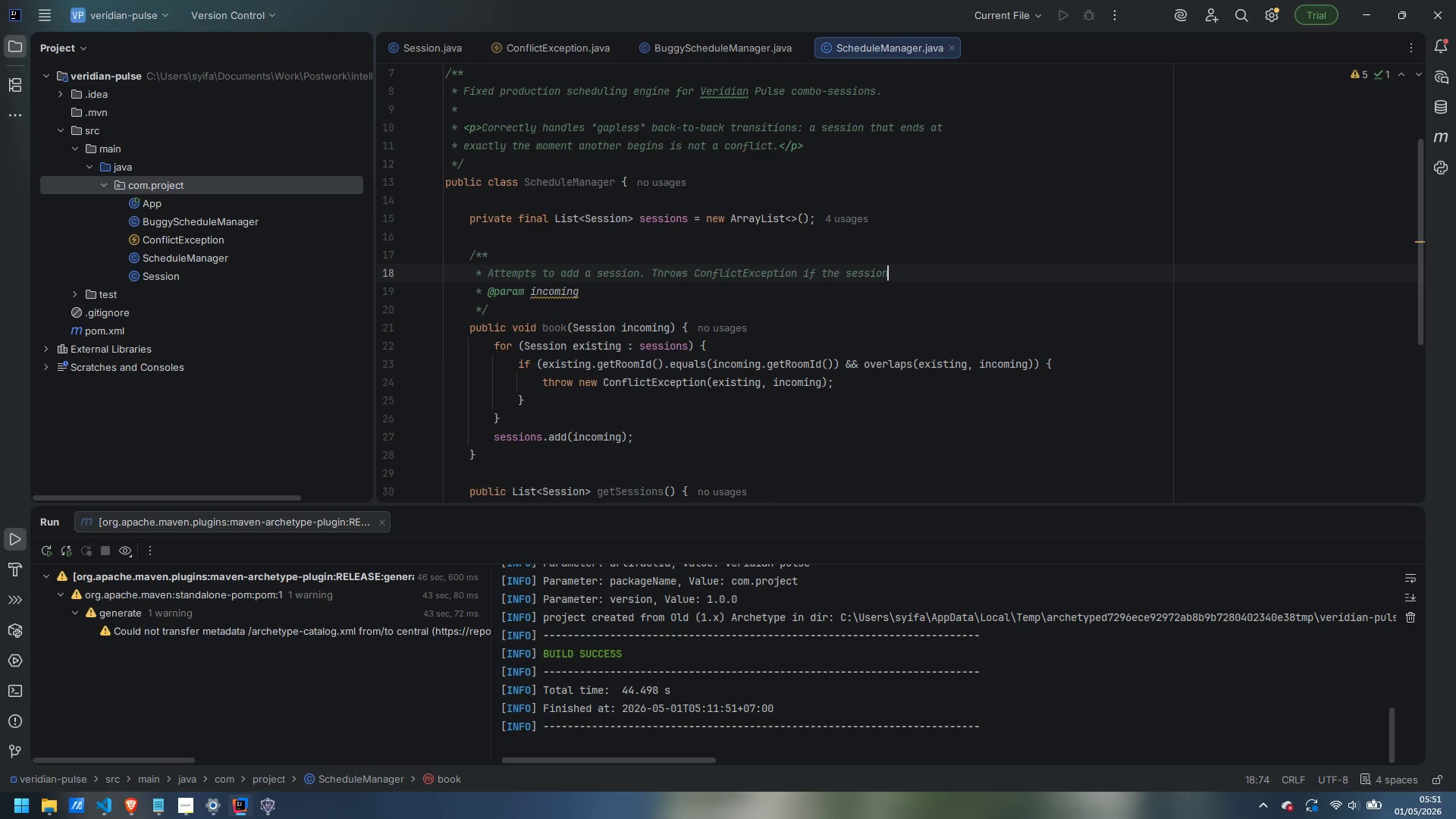 
key(Enter)
 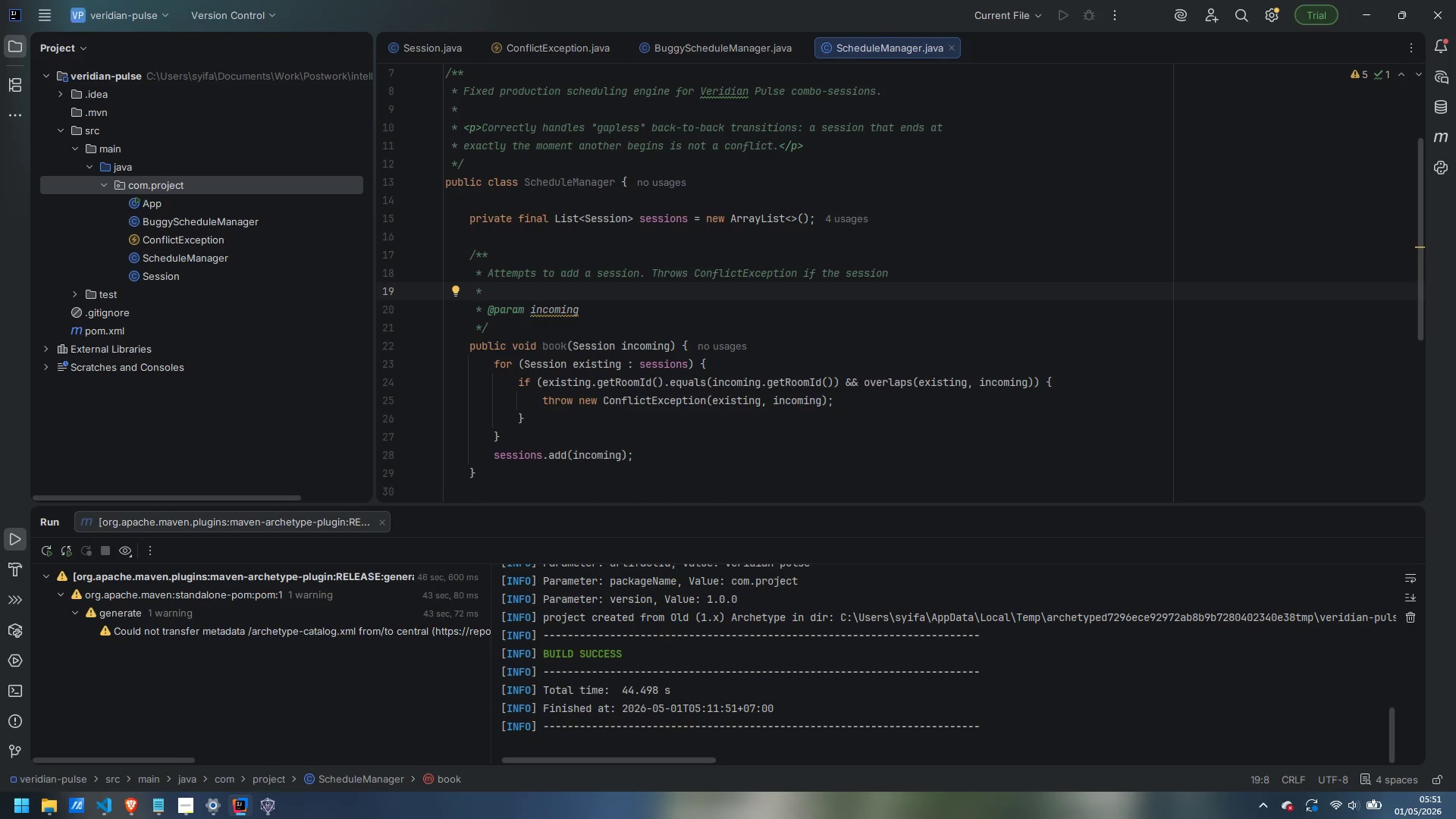 
type(overlaps with any already-booked session in the same room.)
 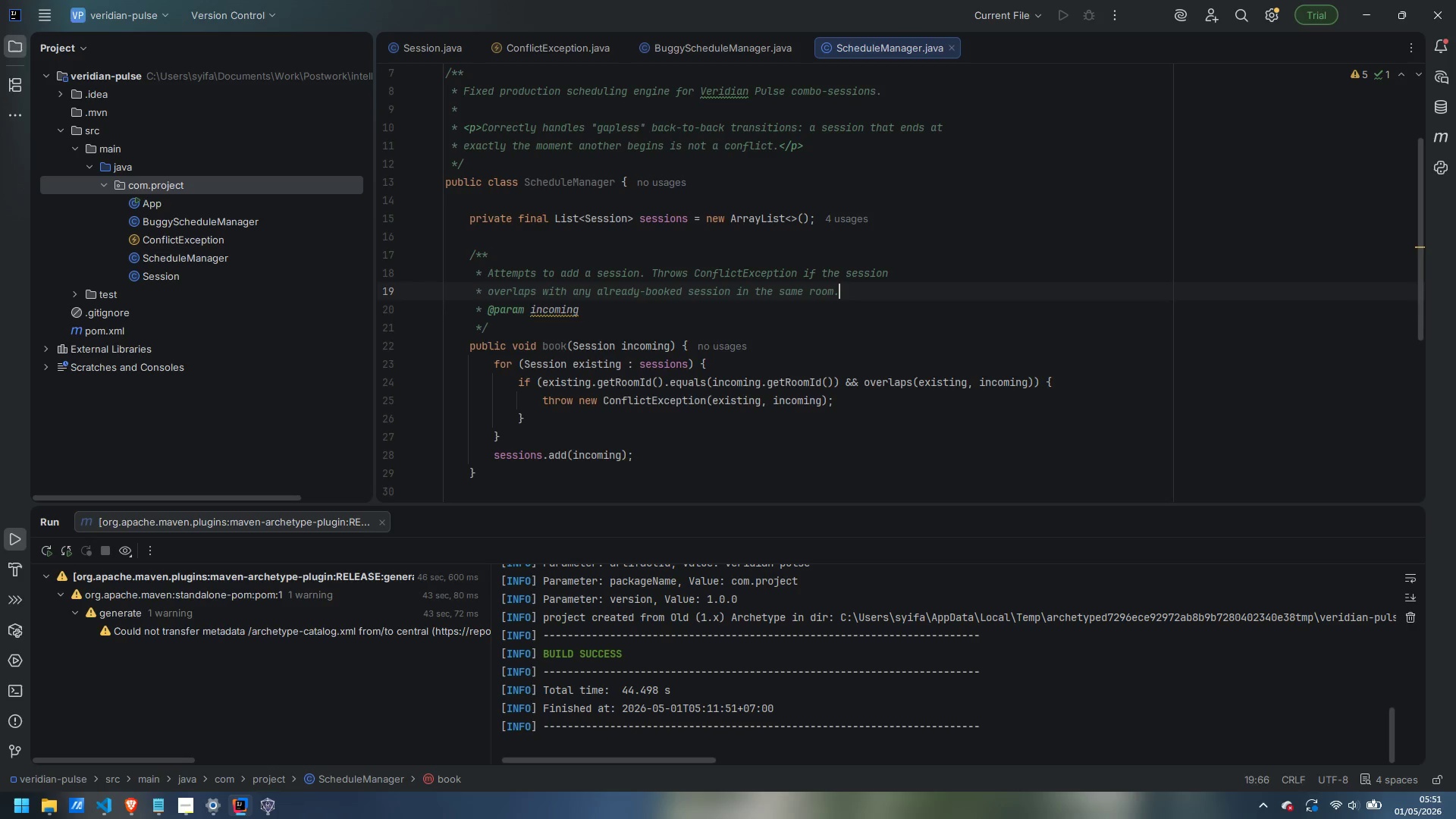 
key(ArrowDown)
 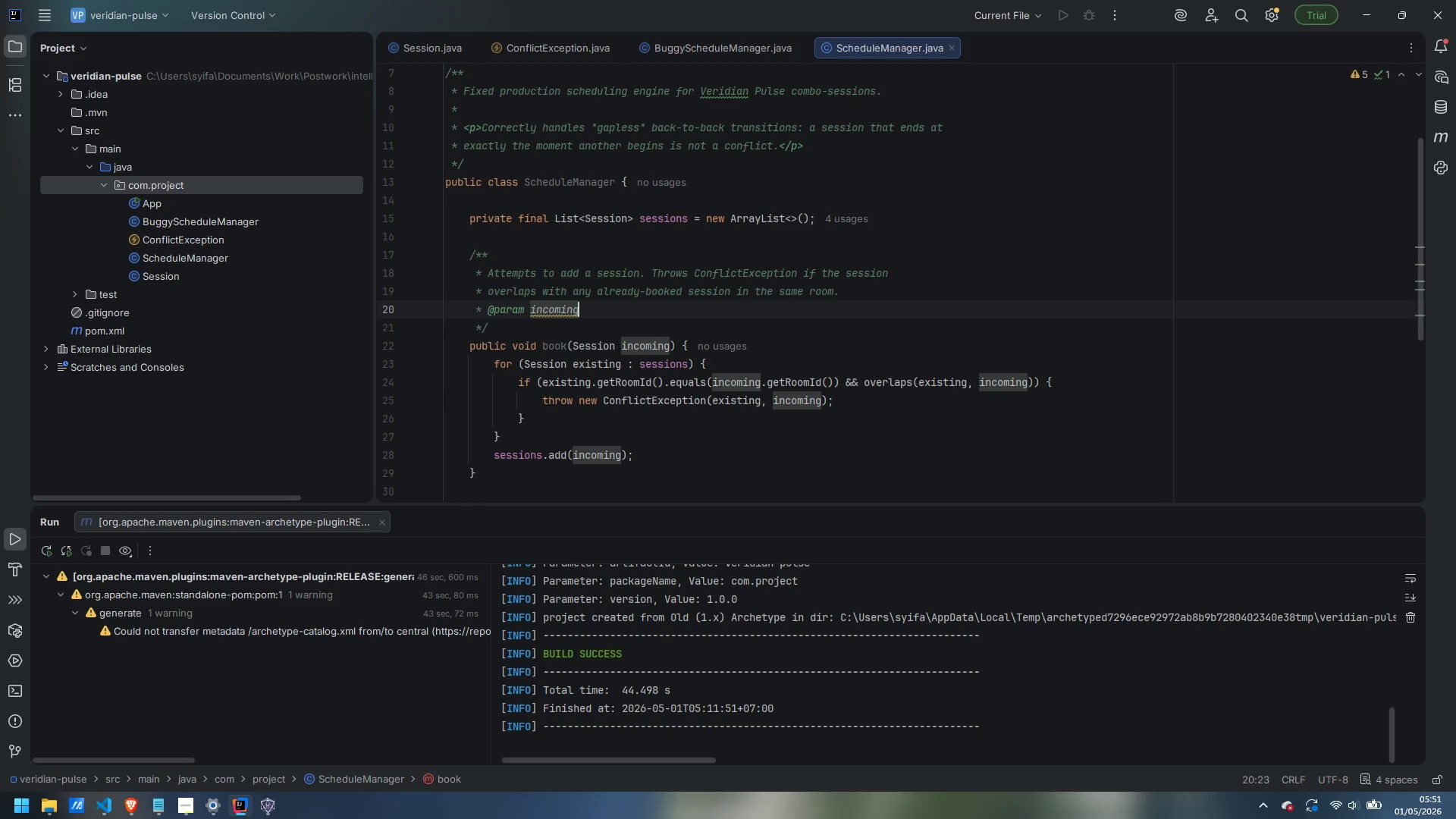 
key(Control+Backspace)
 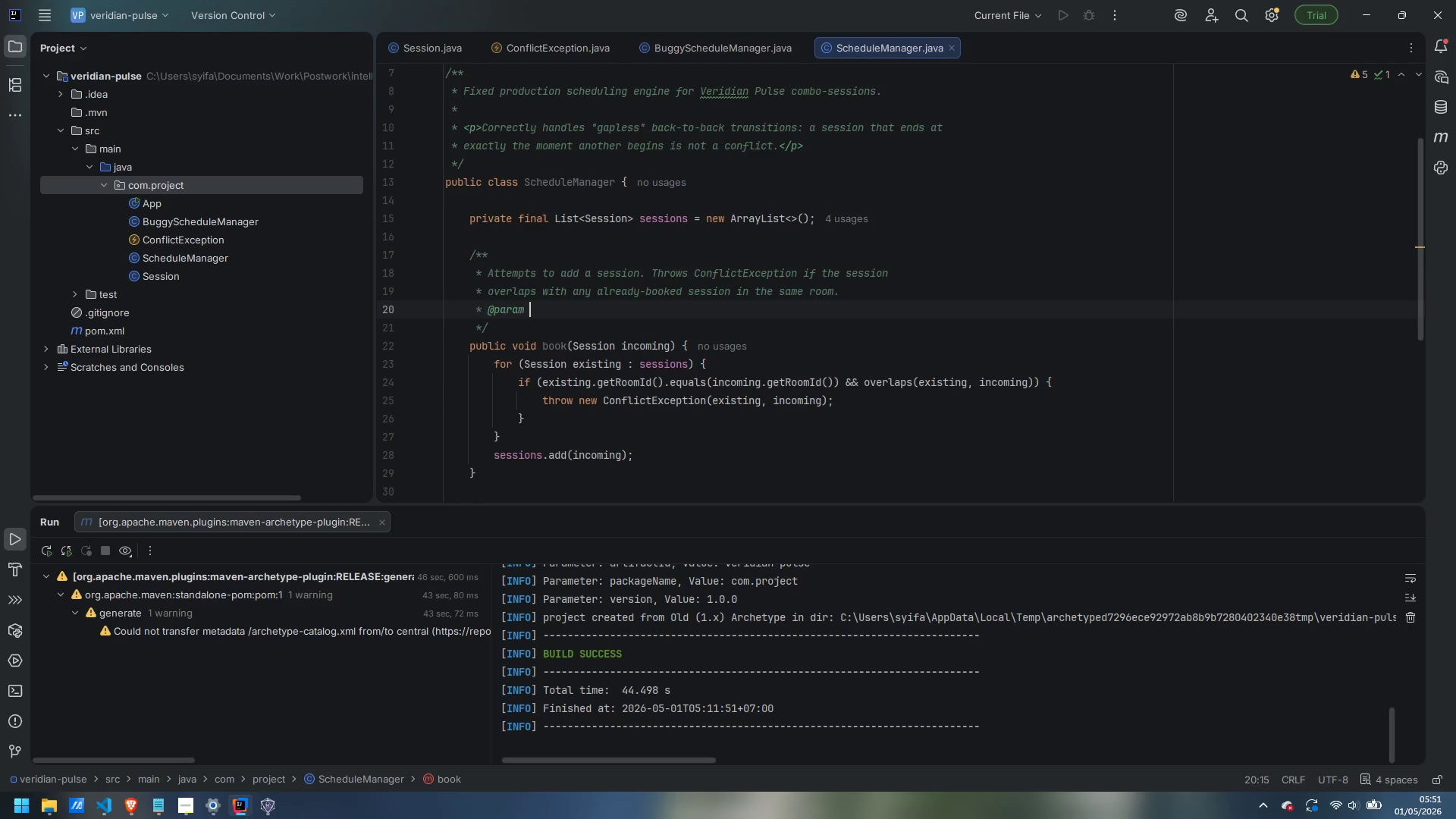 
key(Control+Backspace)
 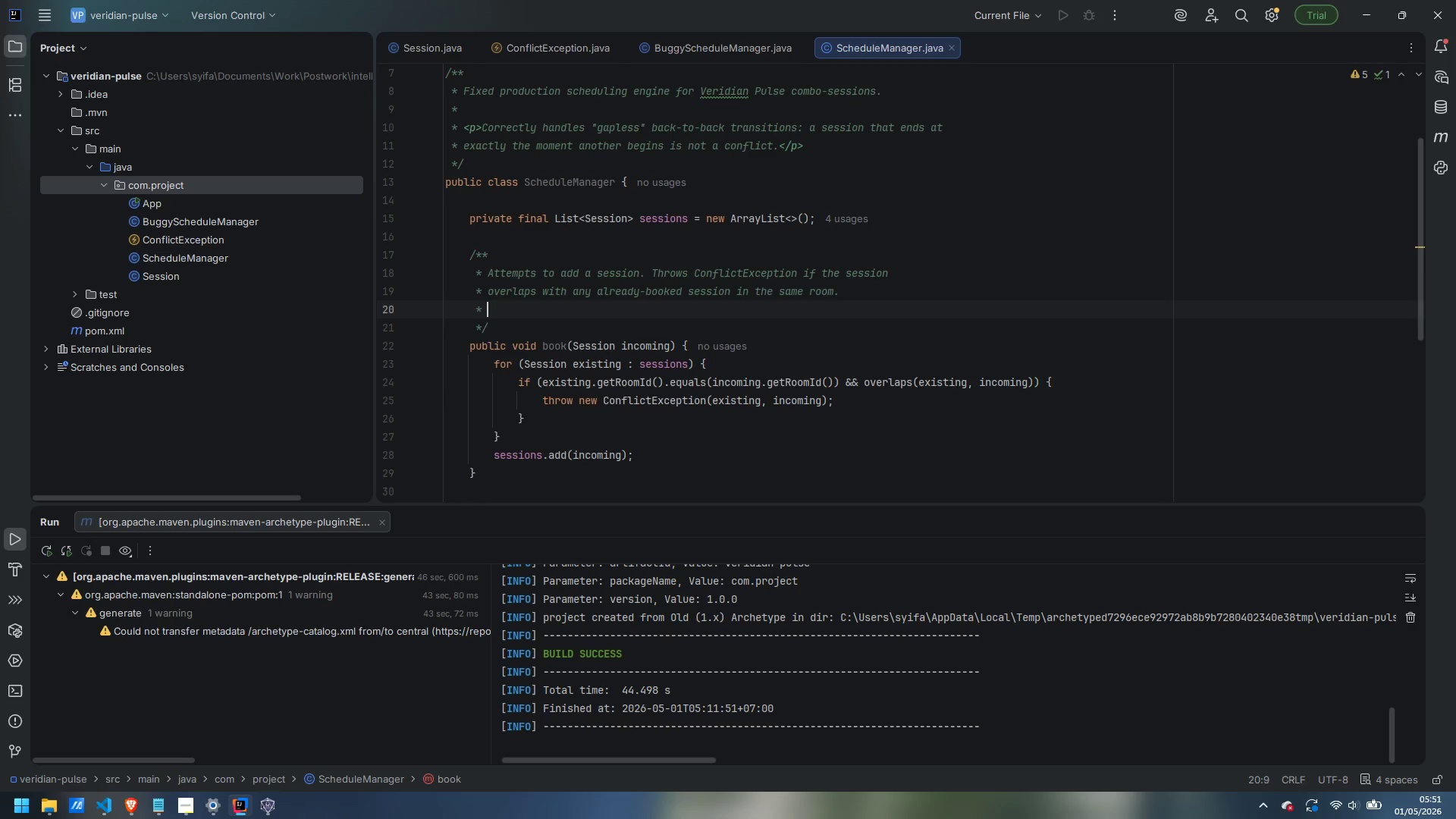 
key(Control+Backspace)
 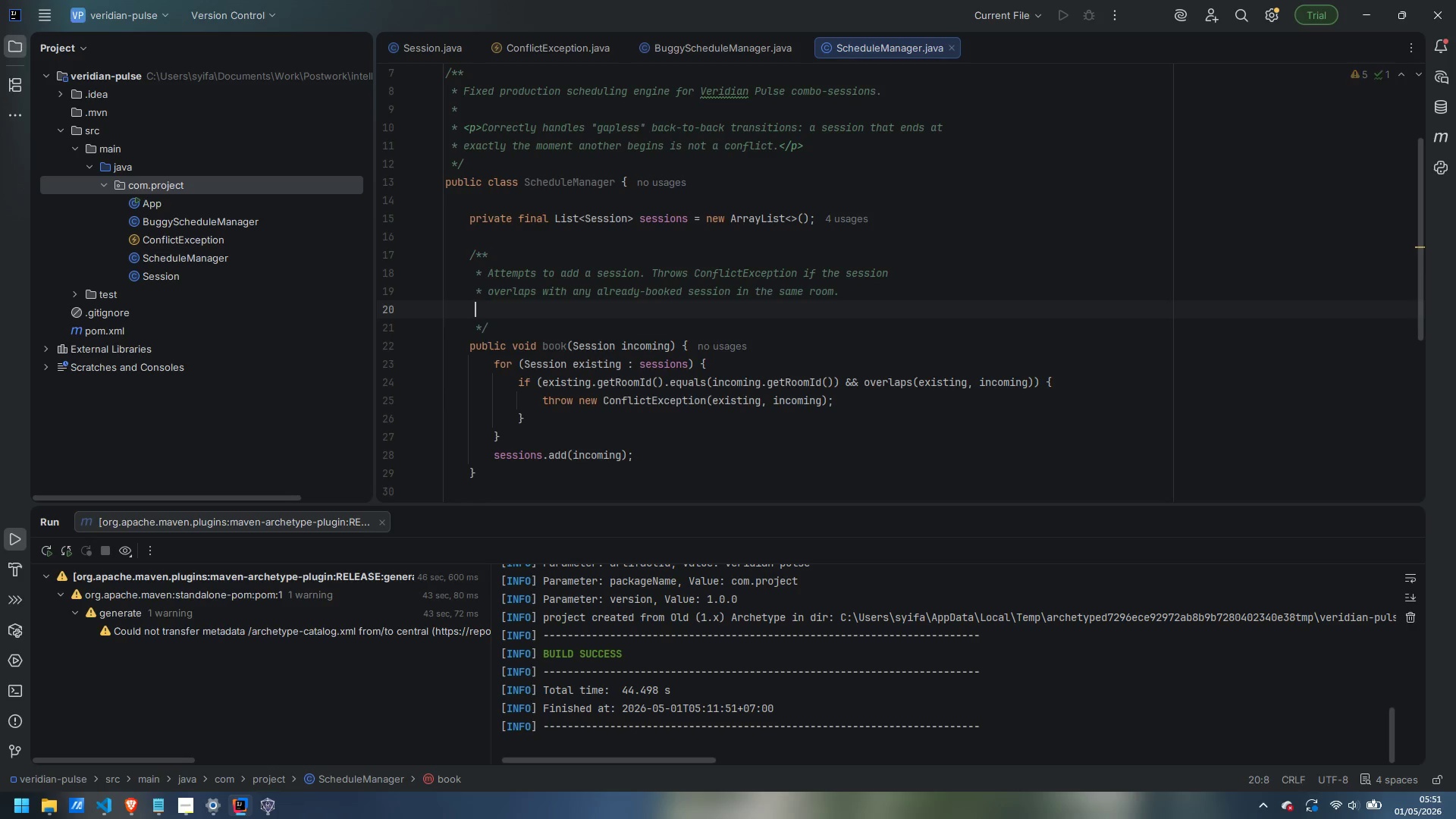 
key(Control+Backspace)
 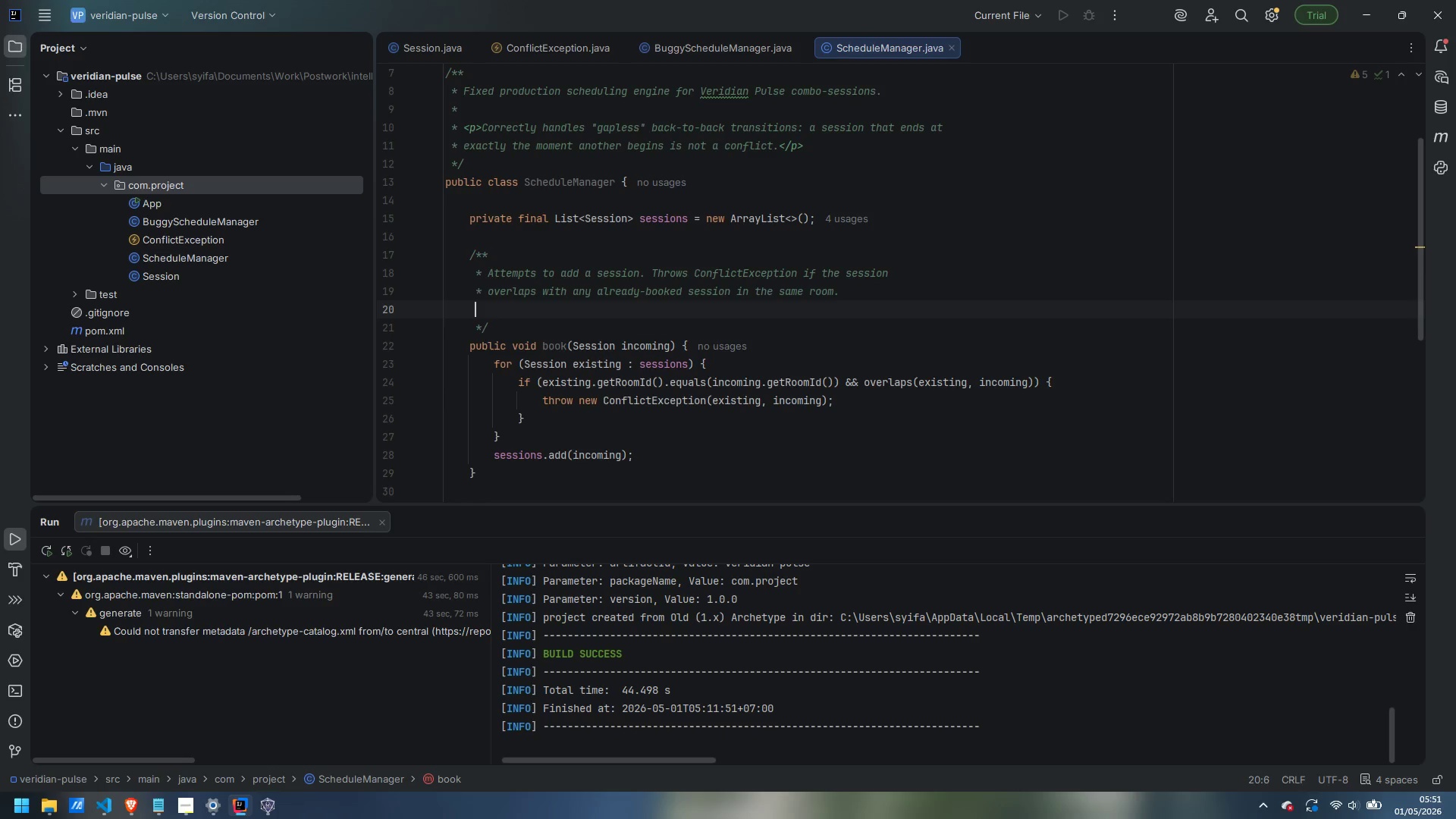 
key(Control+Backspace)
 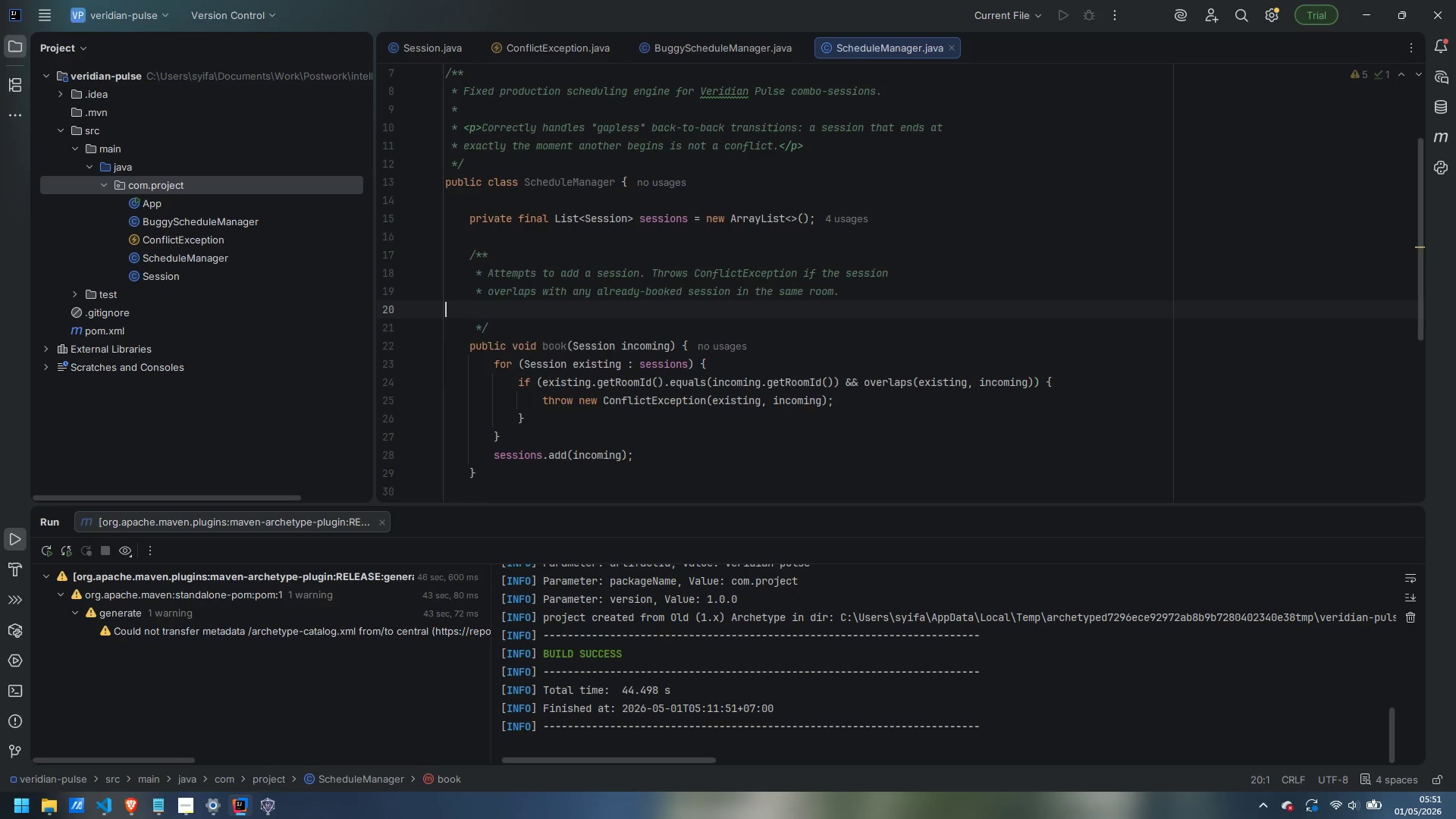 
key(Backspace)
 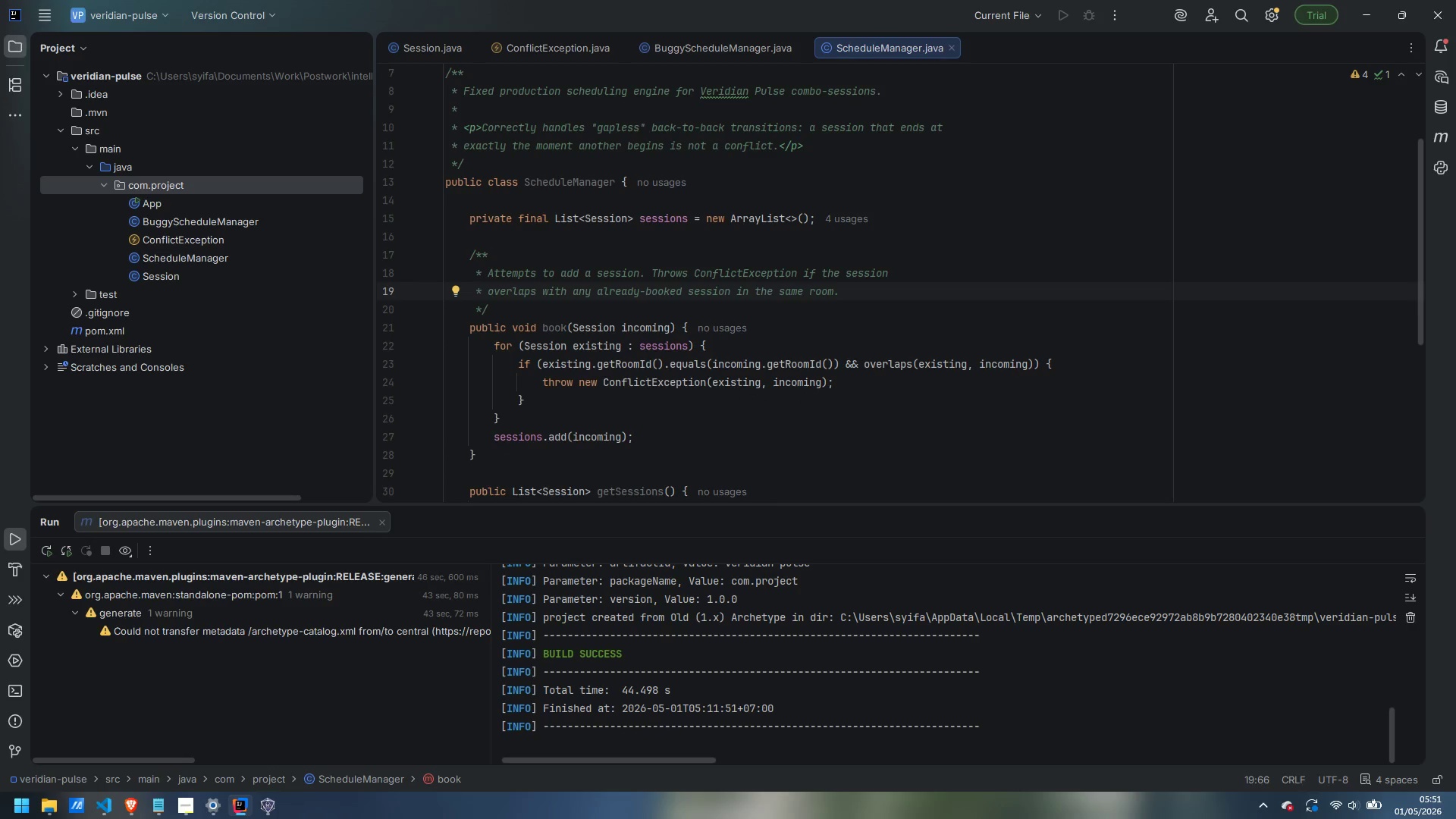 
scroll: coordinate [558, 237], scroll_direction: down, amount: 3.0
 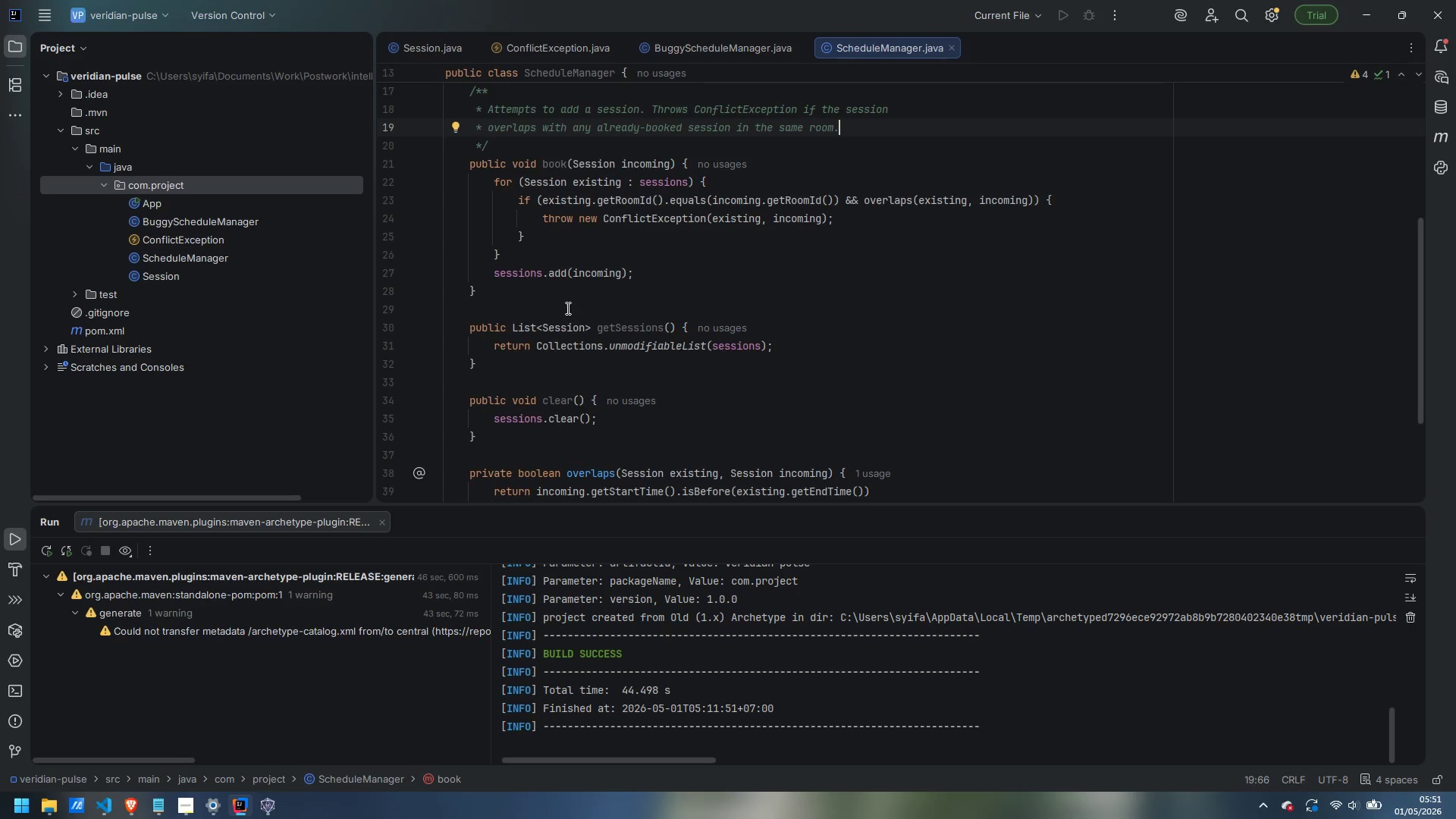 
left_click([566, 308])
 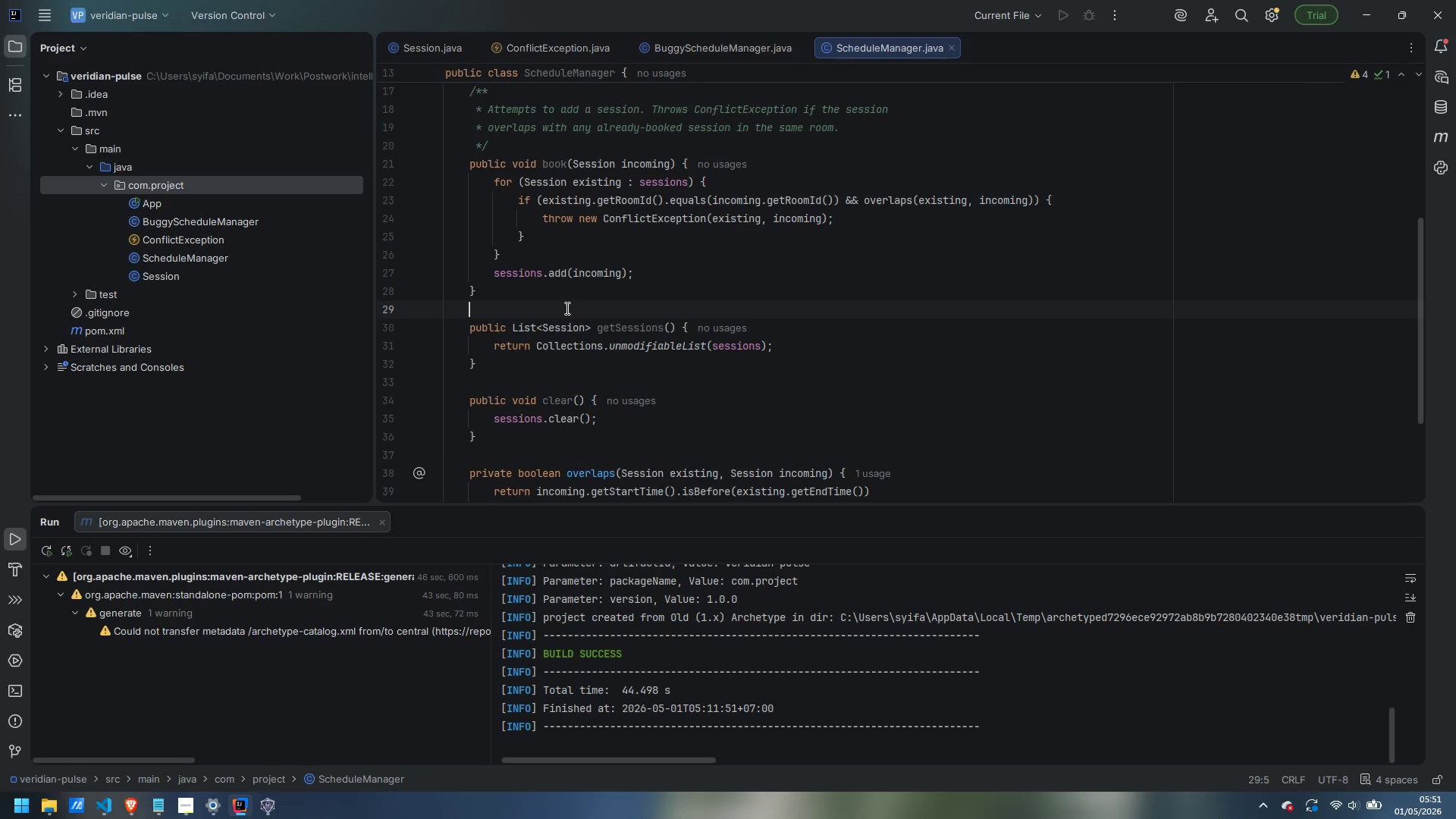 
key(Enter)
 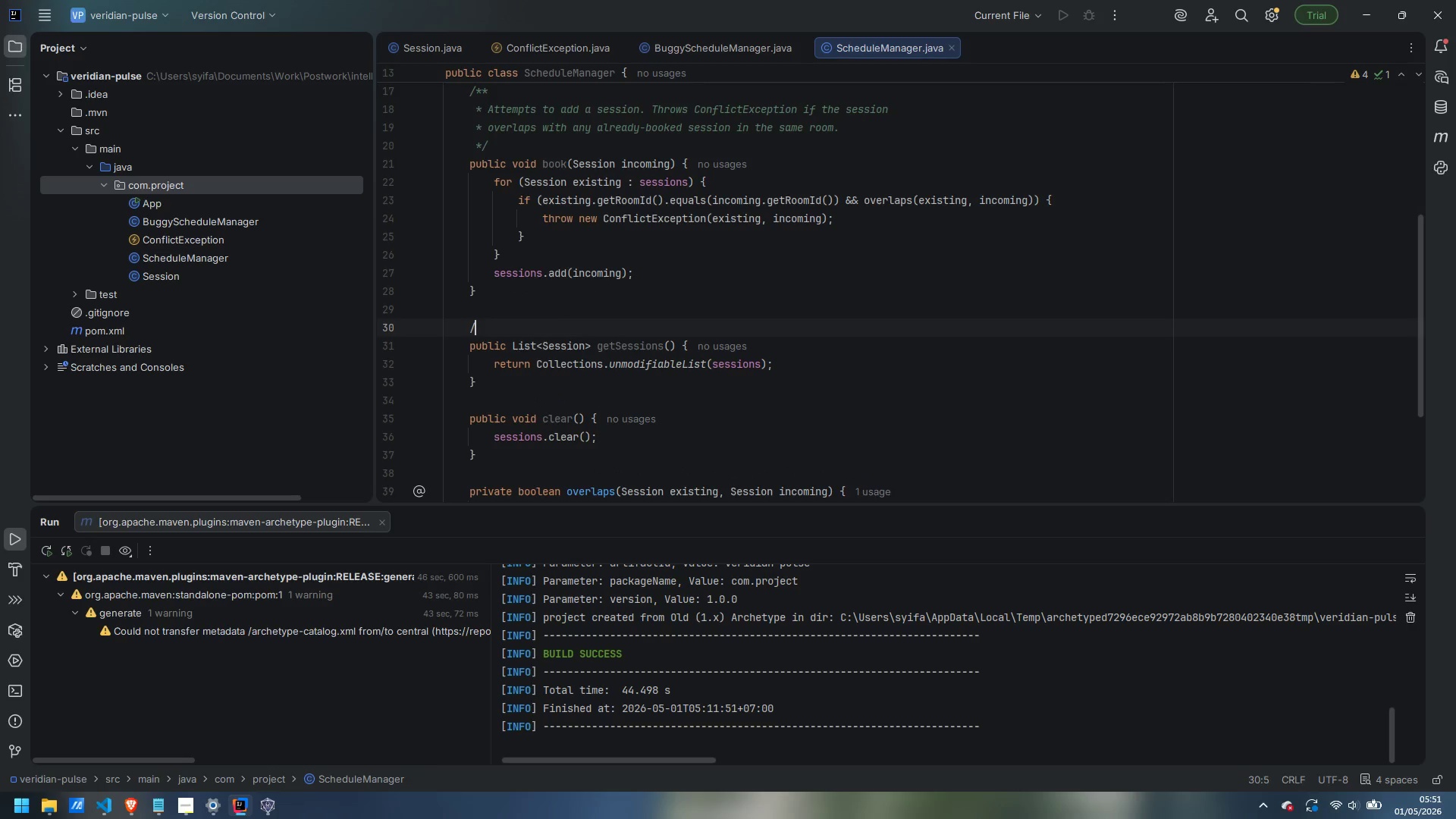 
type(/**)
 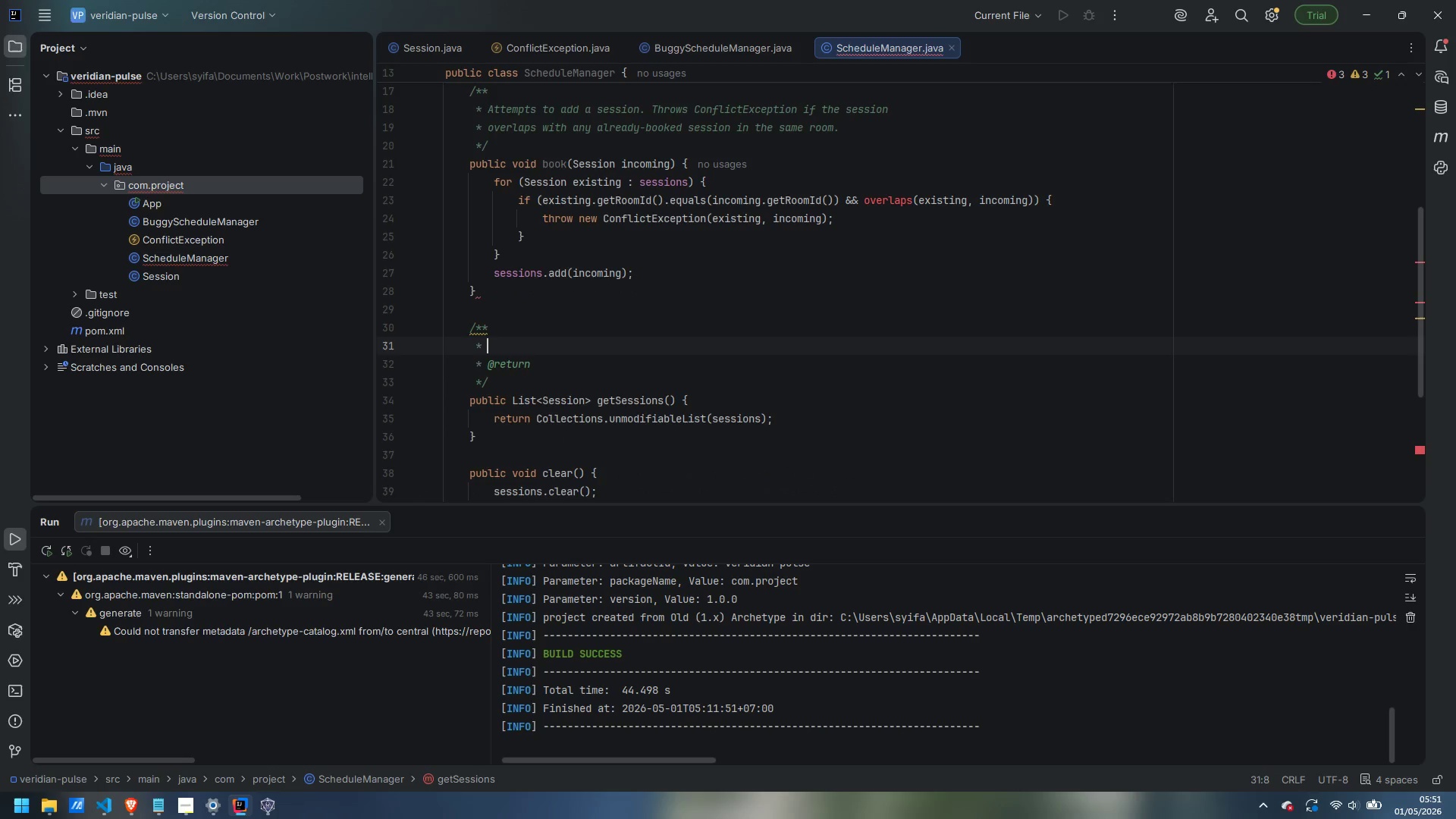 
 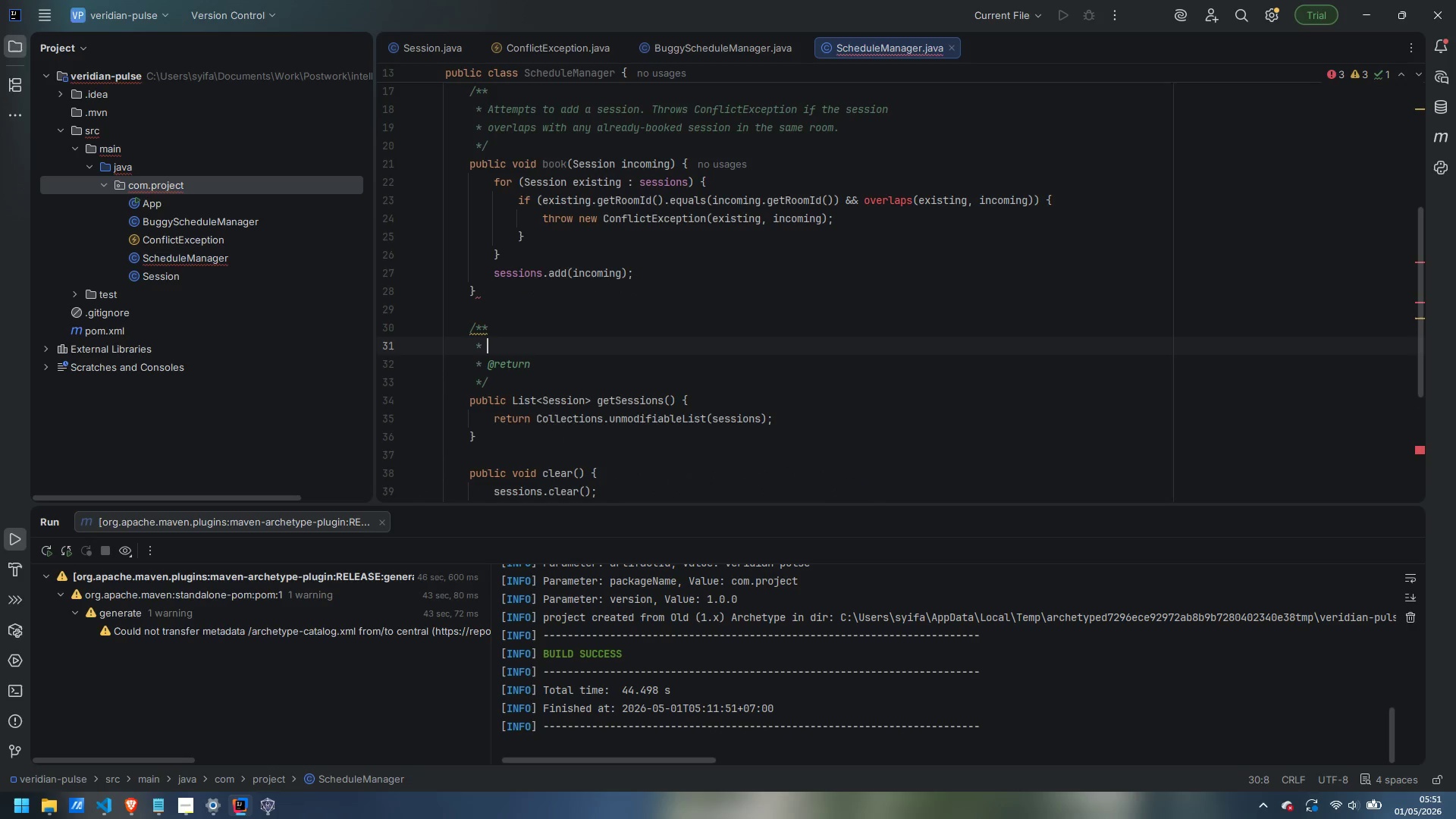 
key(Enter)
 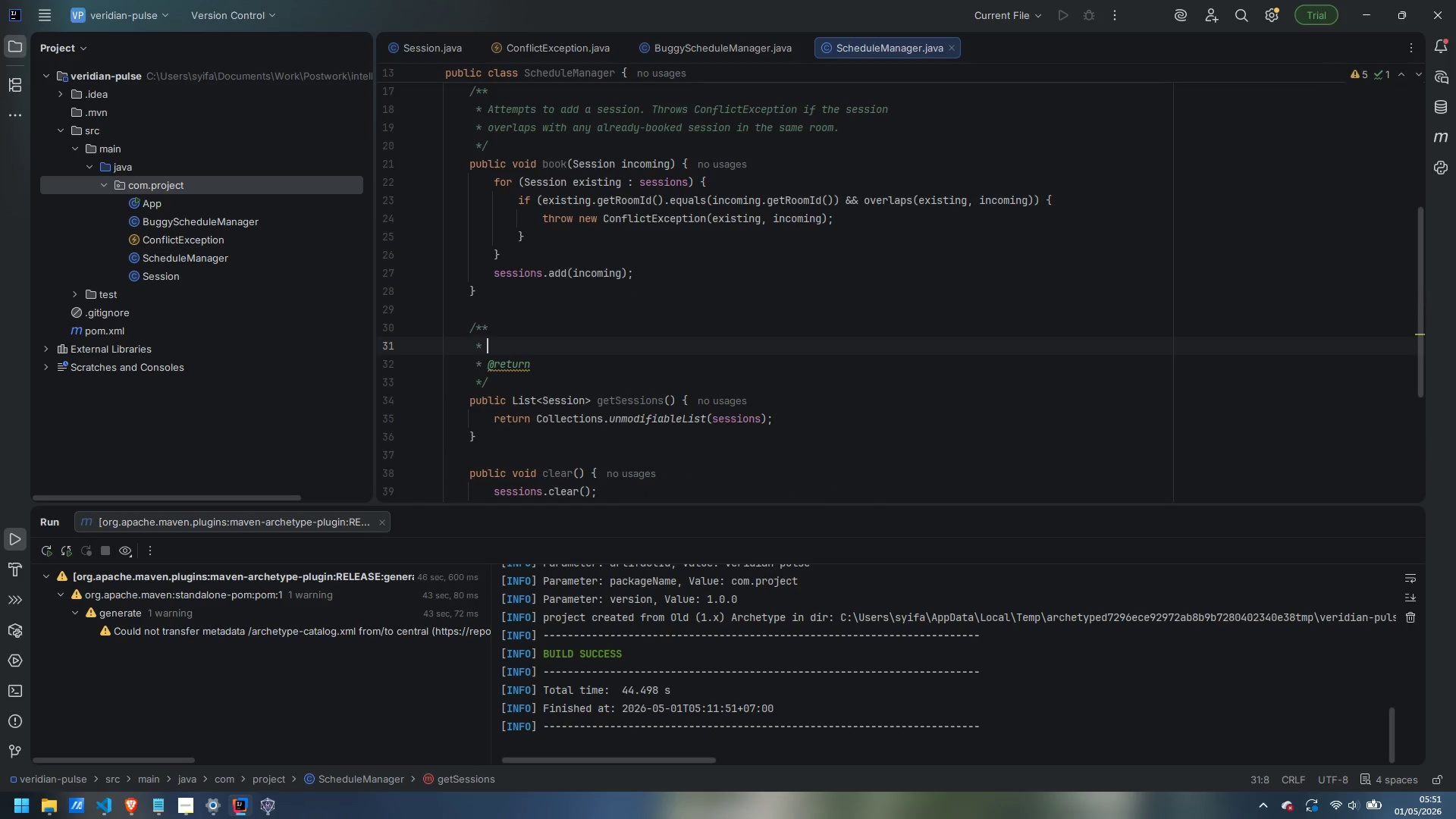 
type(Returns an unb)
key(Backspace)
type(modifieable view of all booked sessions)
 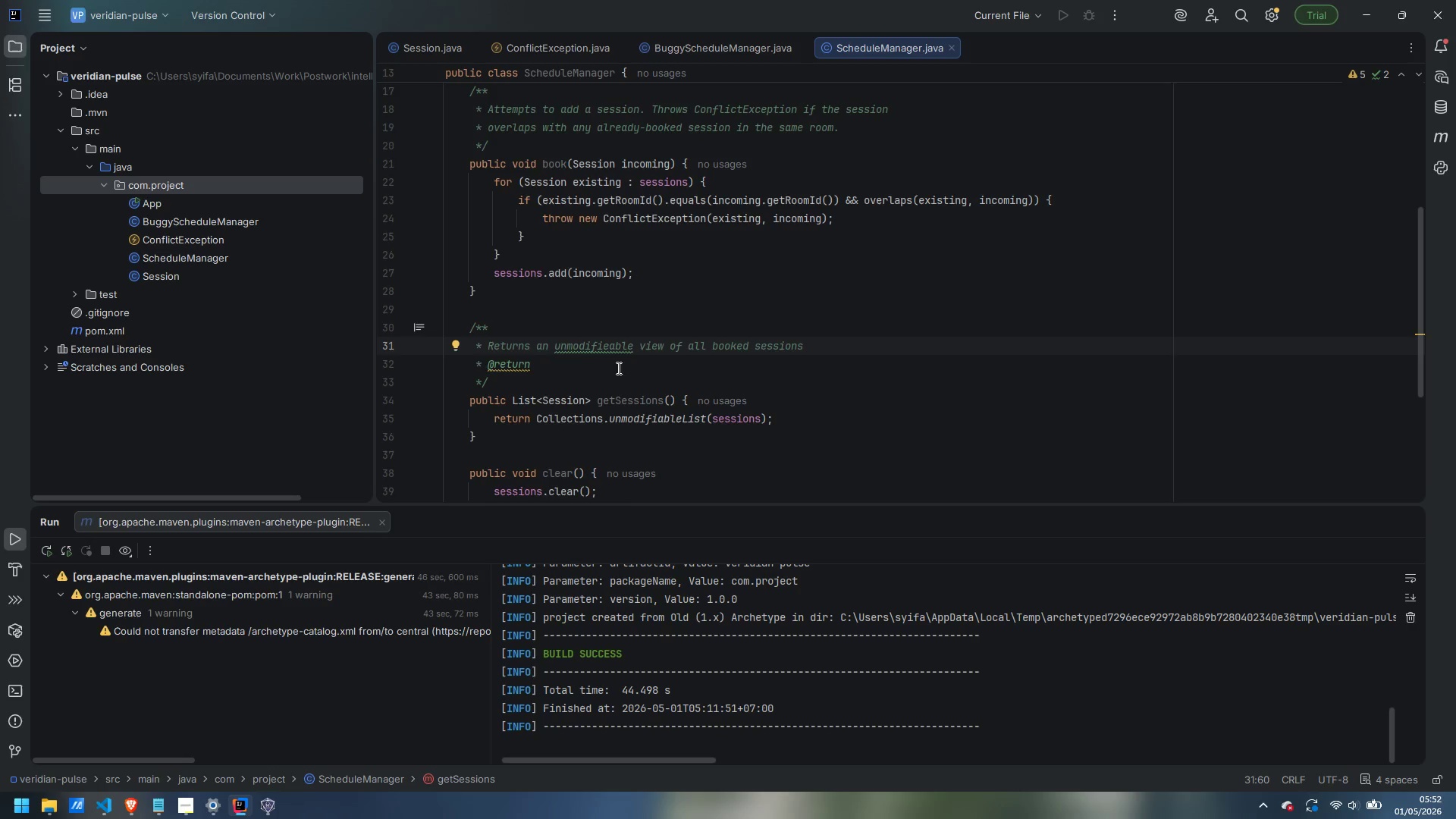 
left_click([609, 345])
 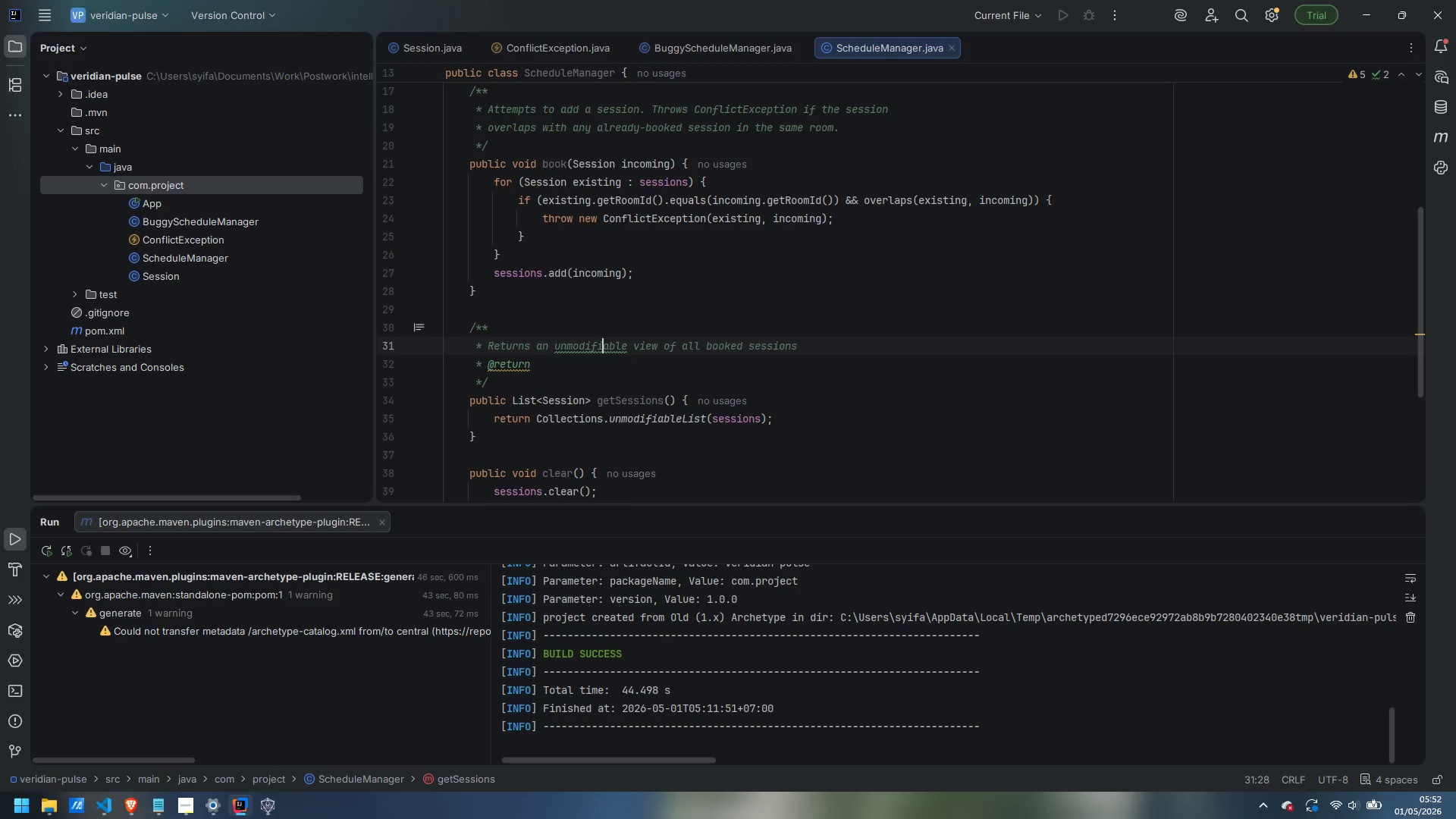 
key(Backspace)
 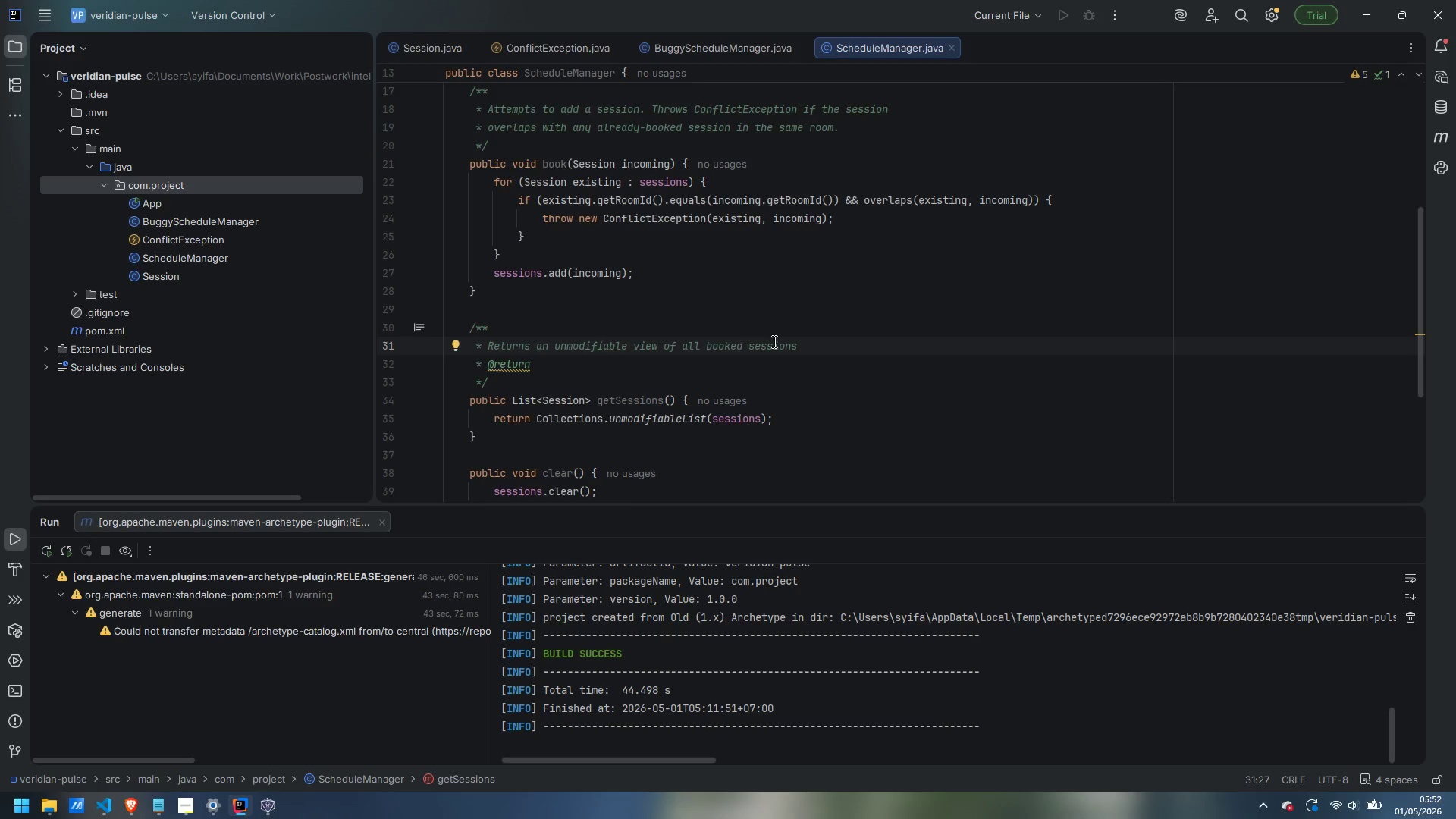 
left_click([833, 349])
 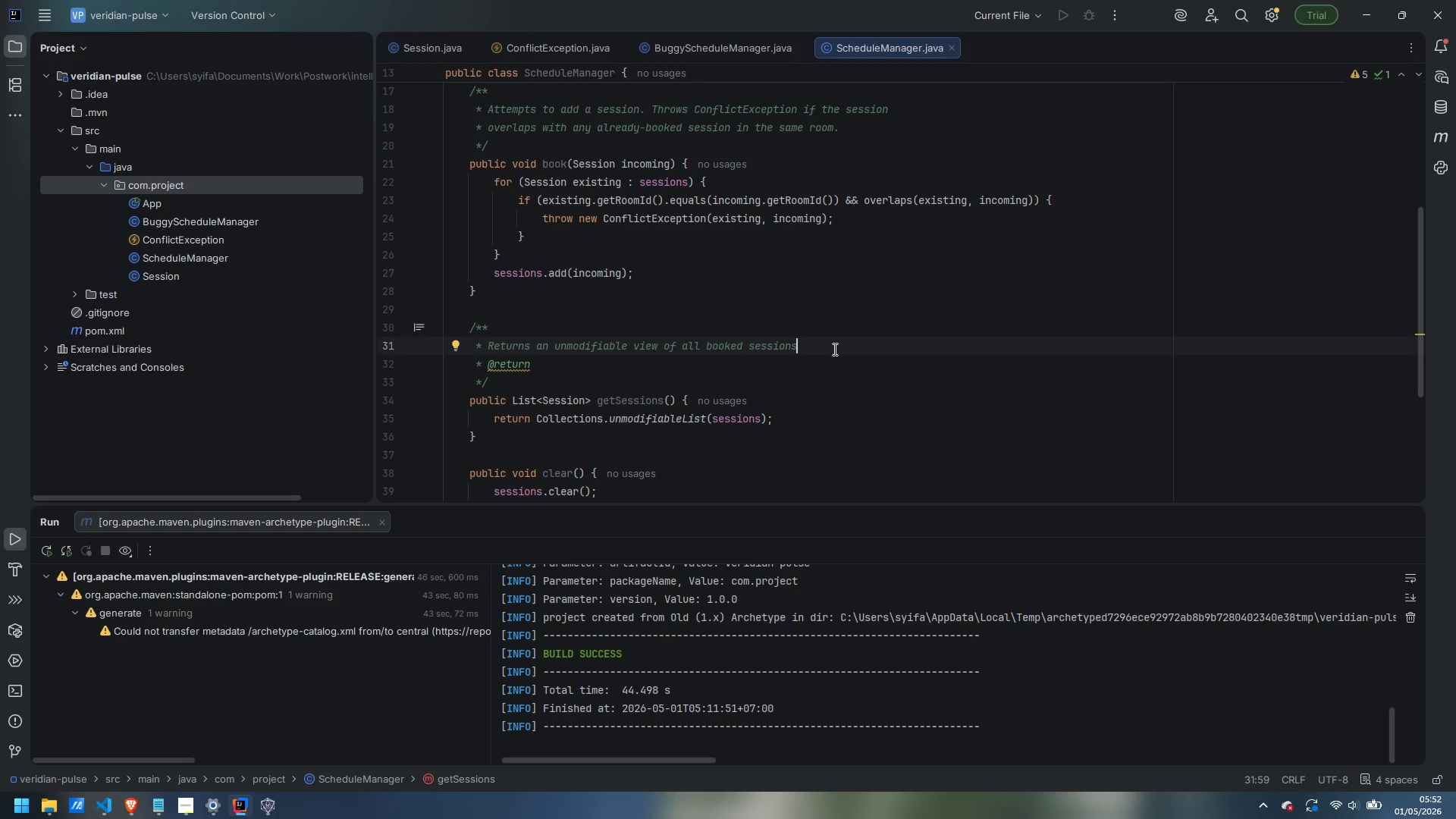 
key(Period)
 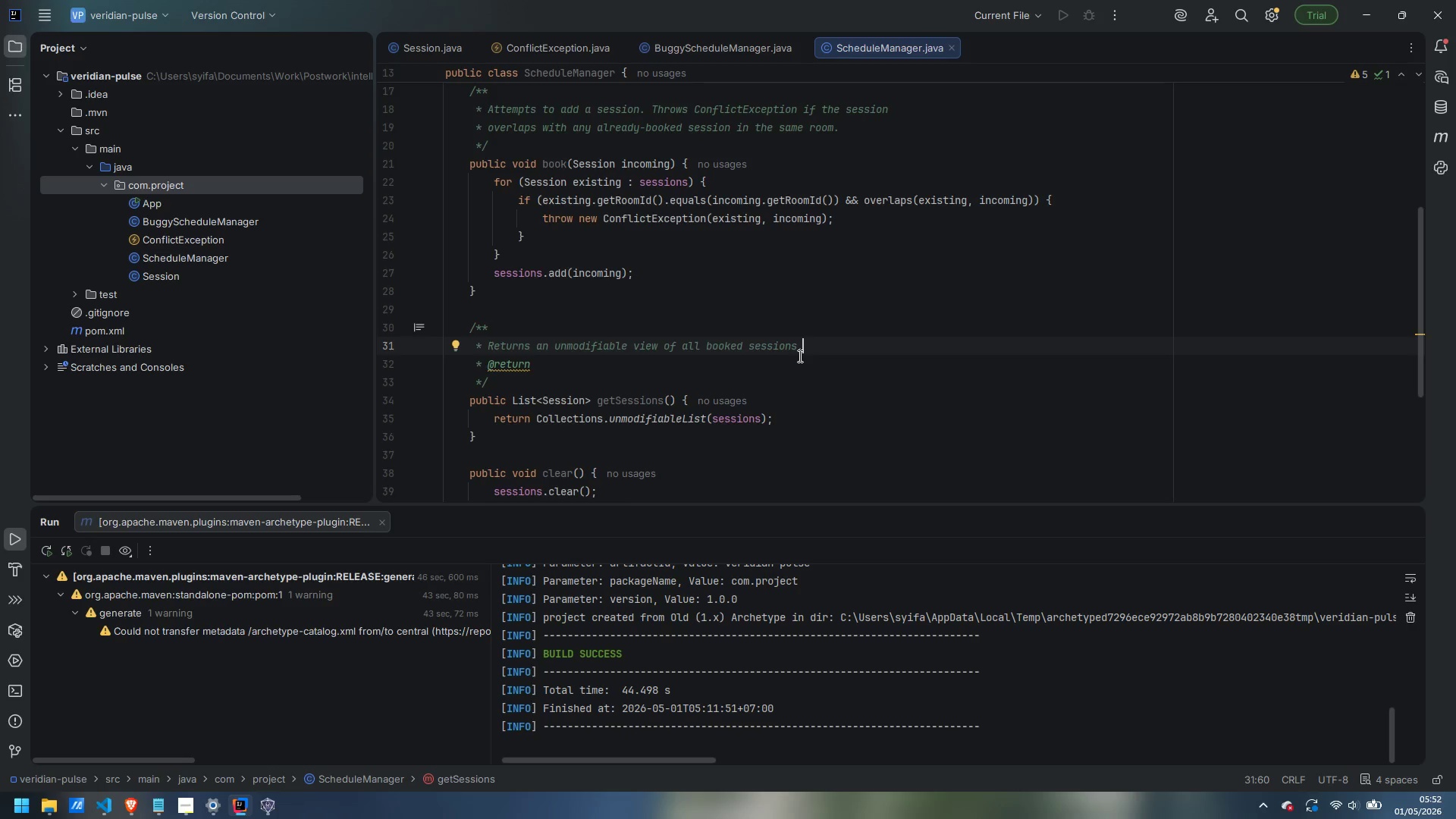 
key(ArrowDown)
 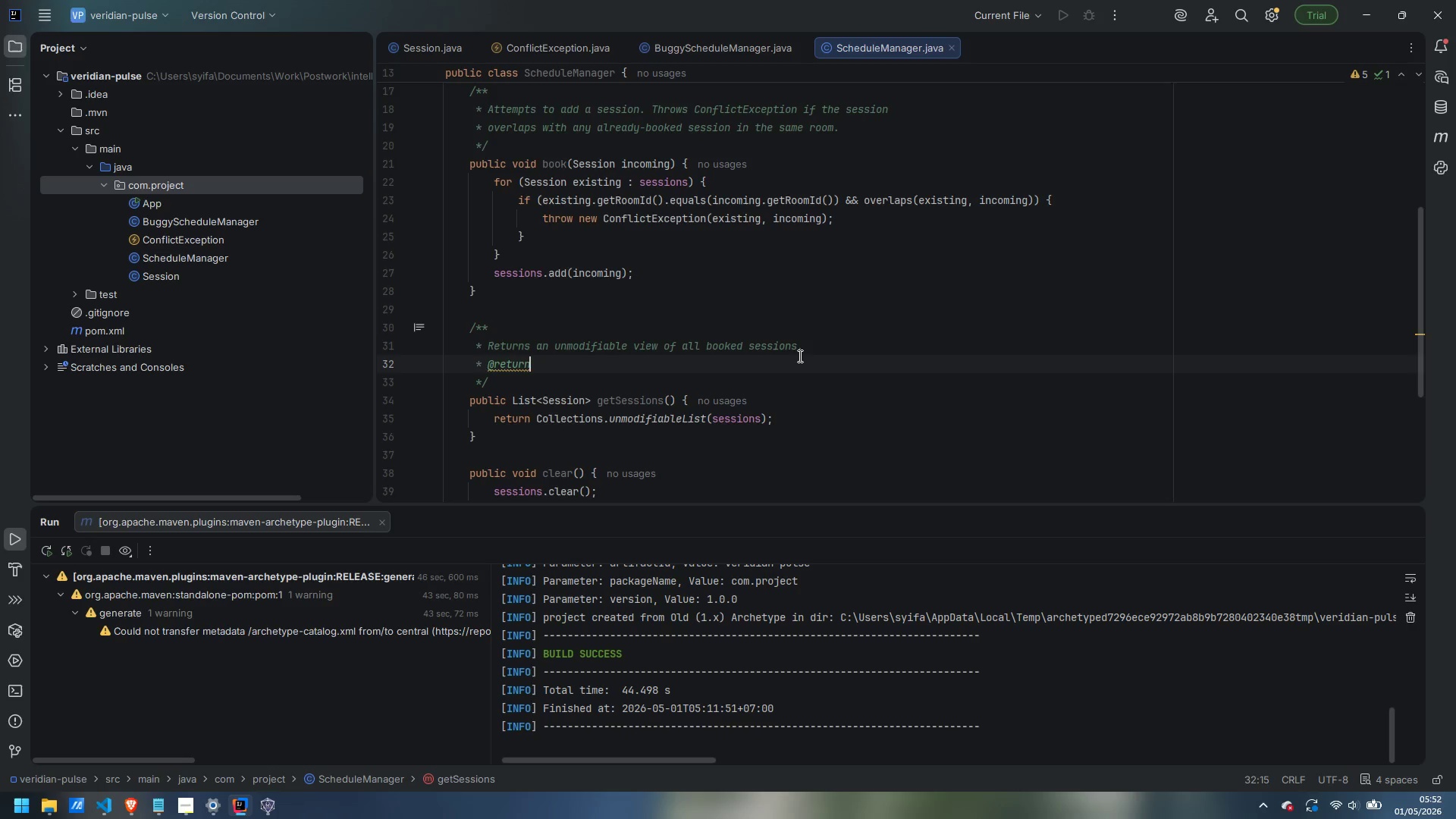 
key(Control+Backspace)
 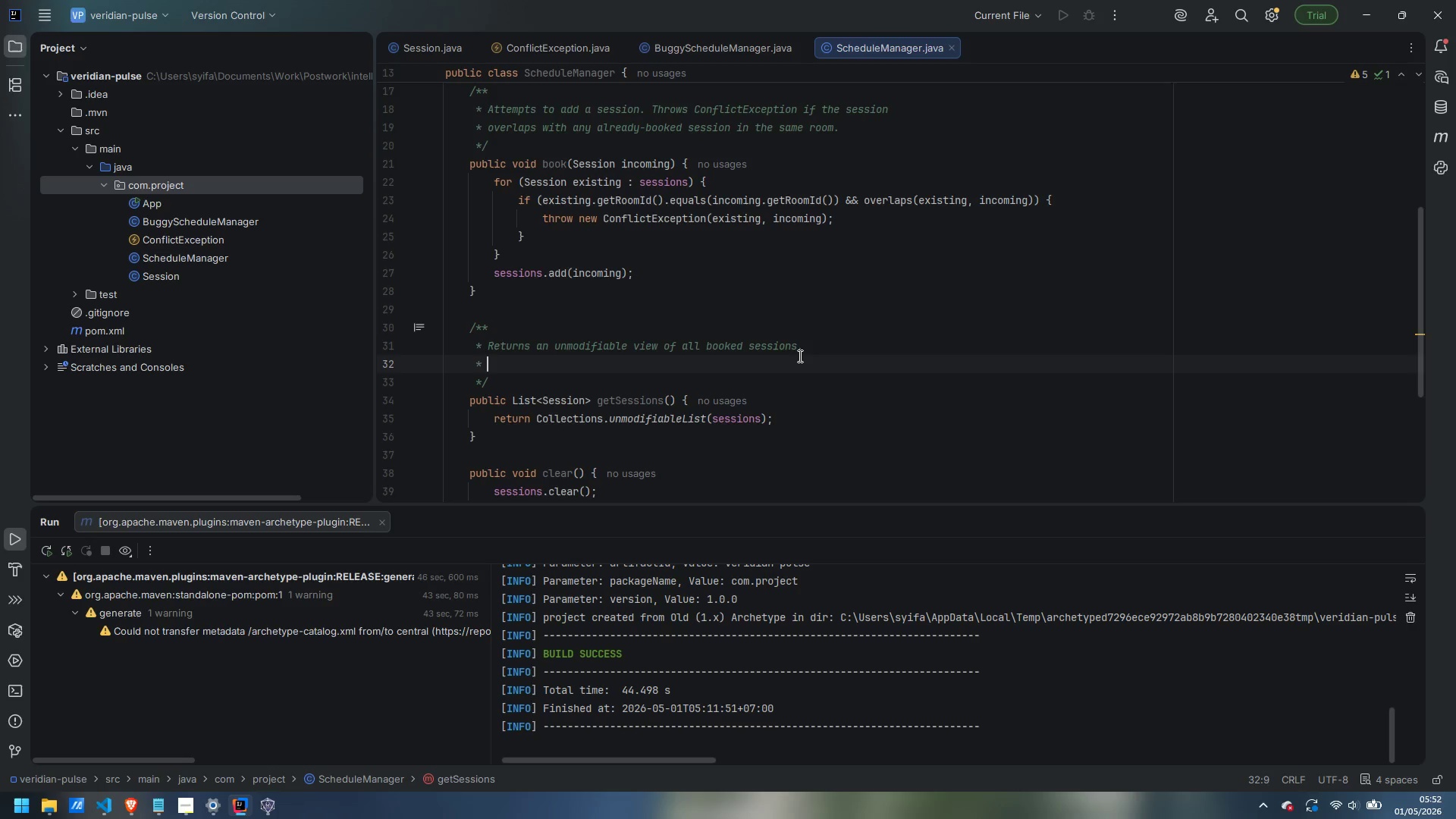 
key(Control+Backspace)
 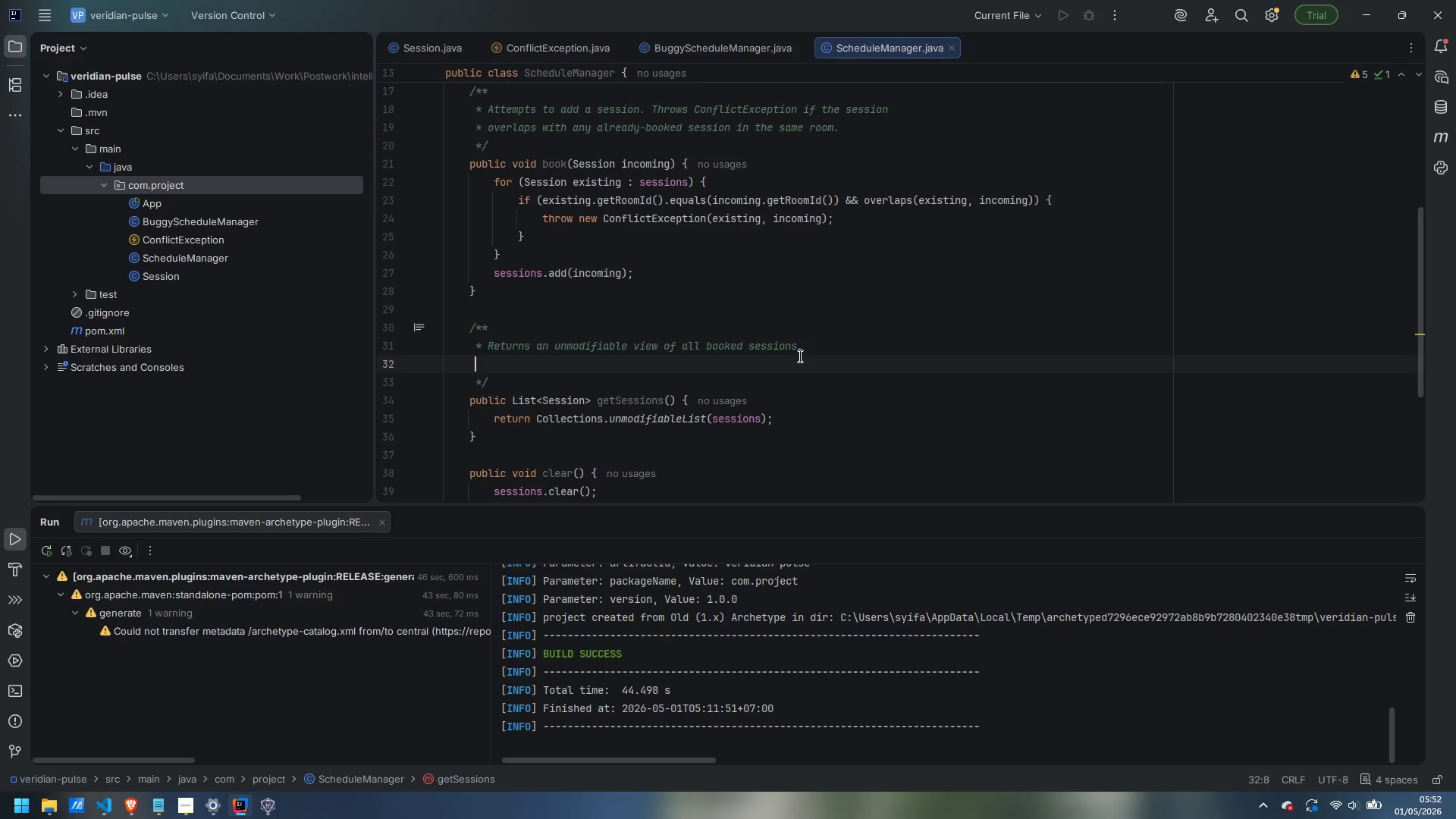 
key(Control+Backspace)
 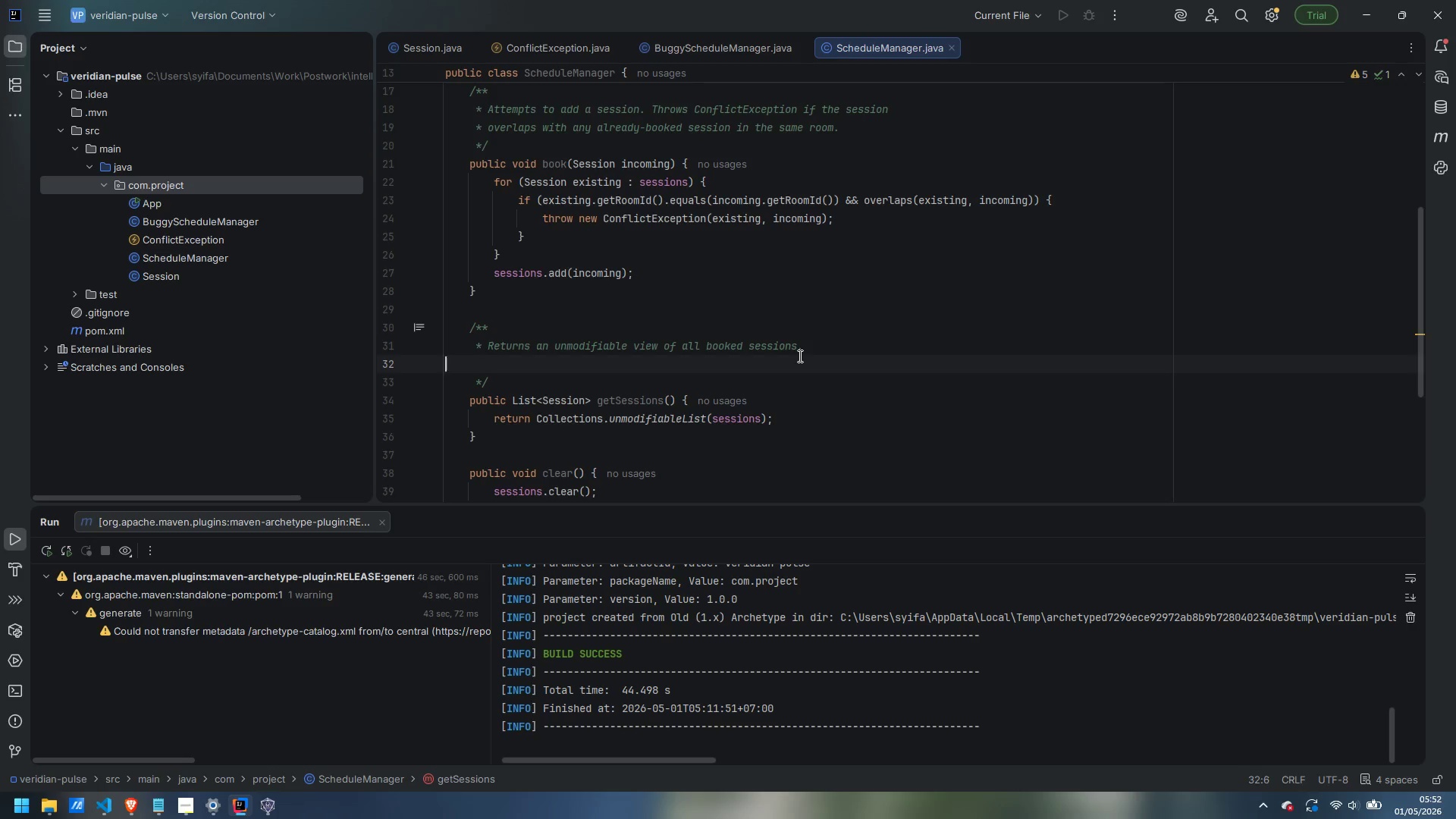 
key(Control+Backspace)
 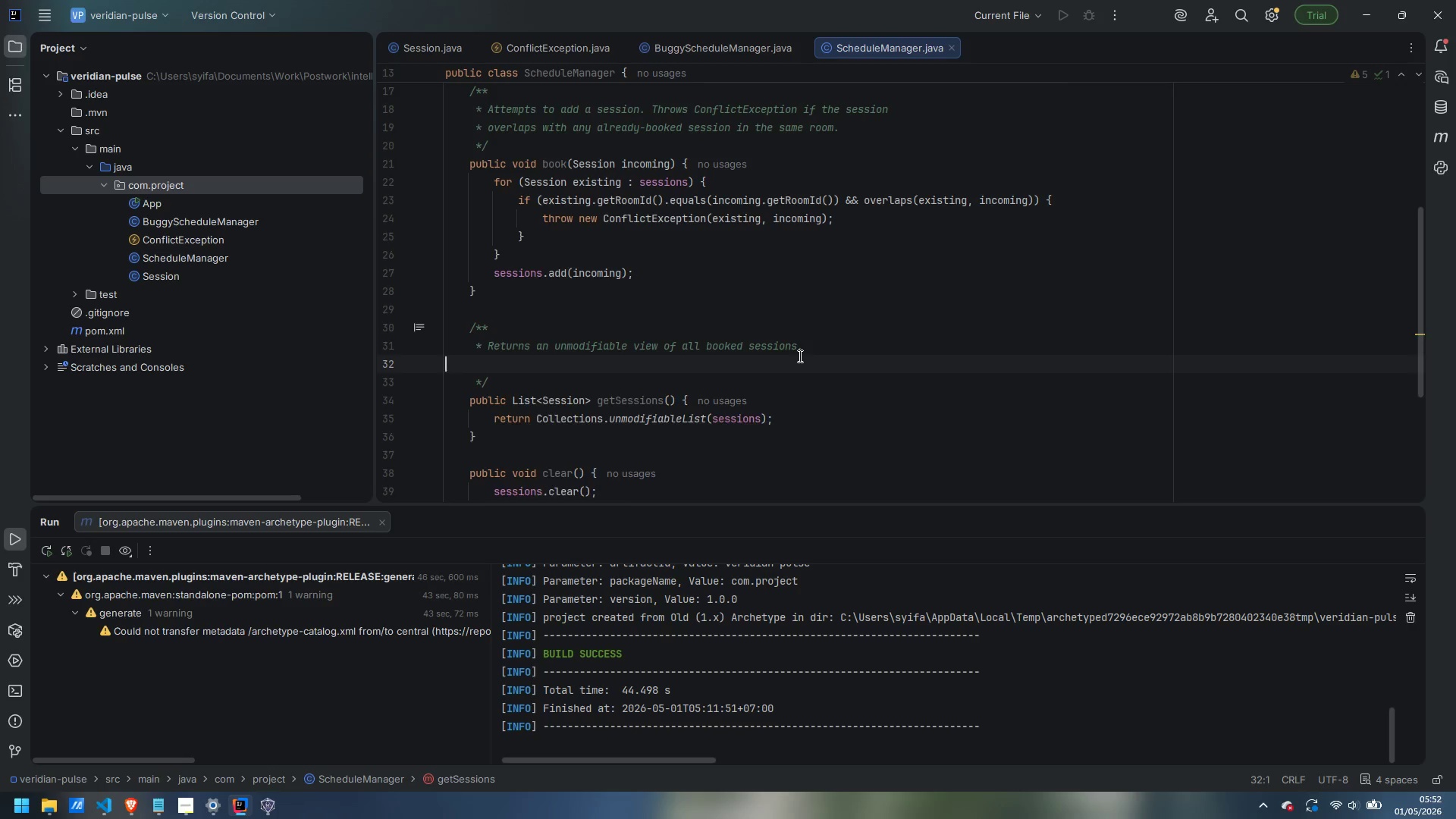 
key(Backspace)
 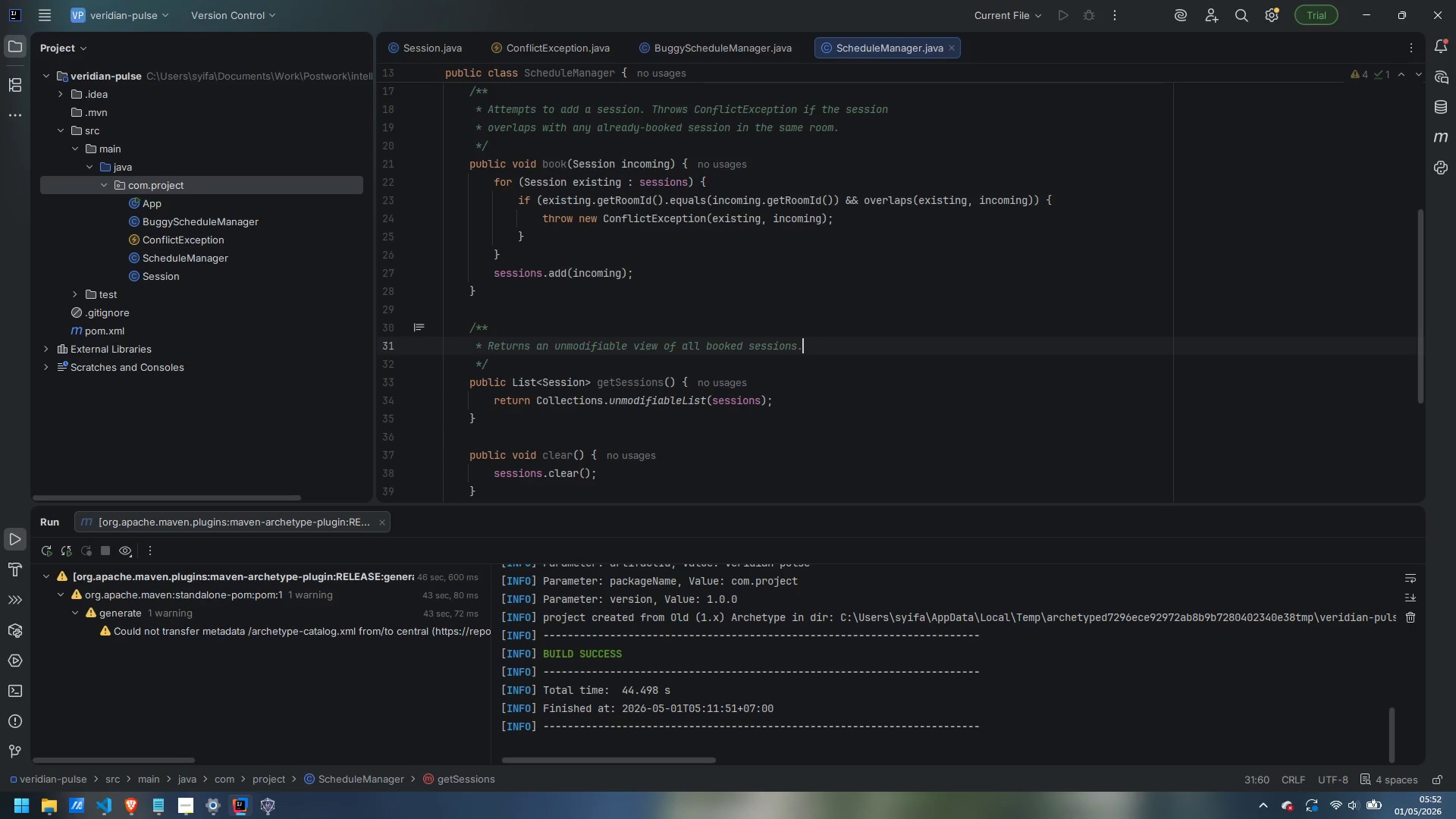 
key(ArrowDown)
 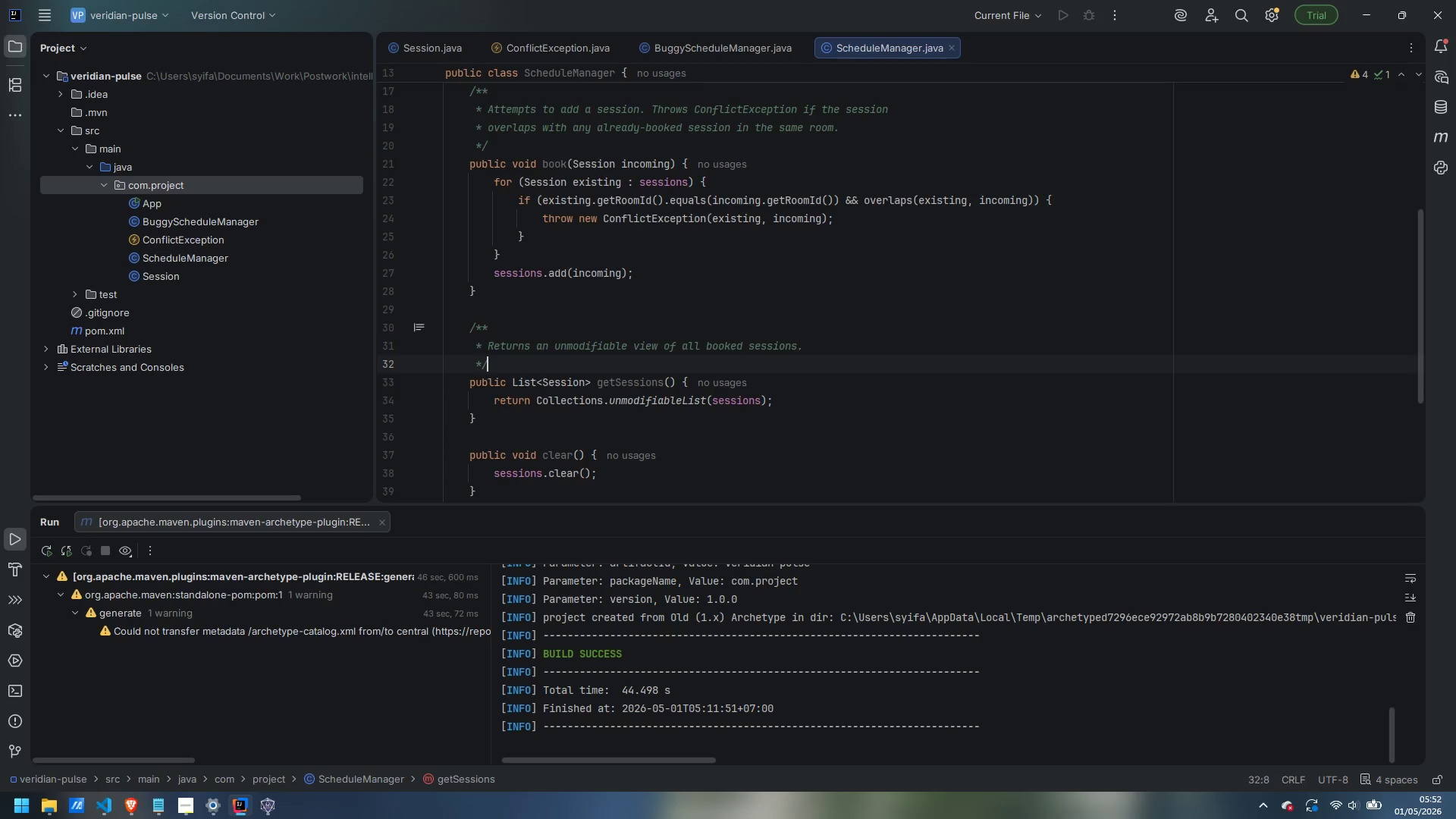 
key(ArrowDown)
 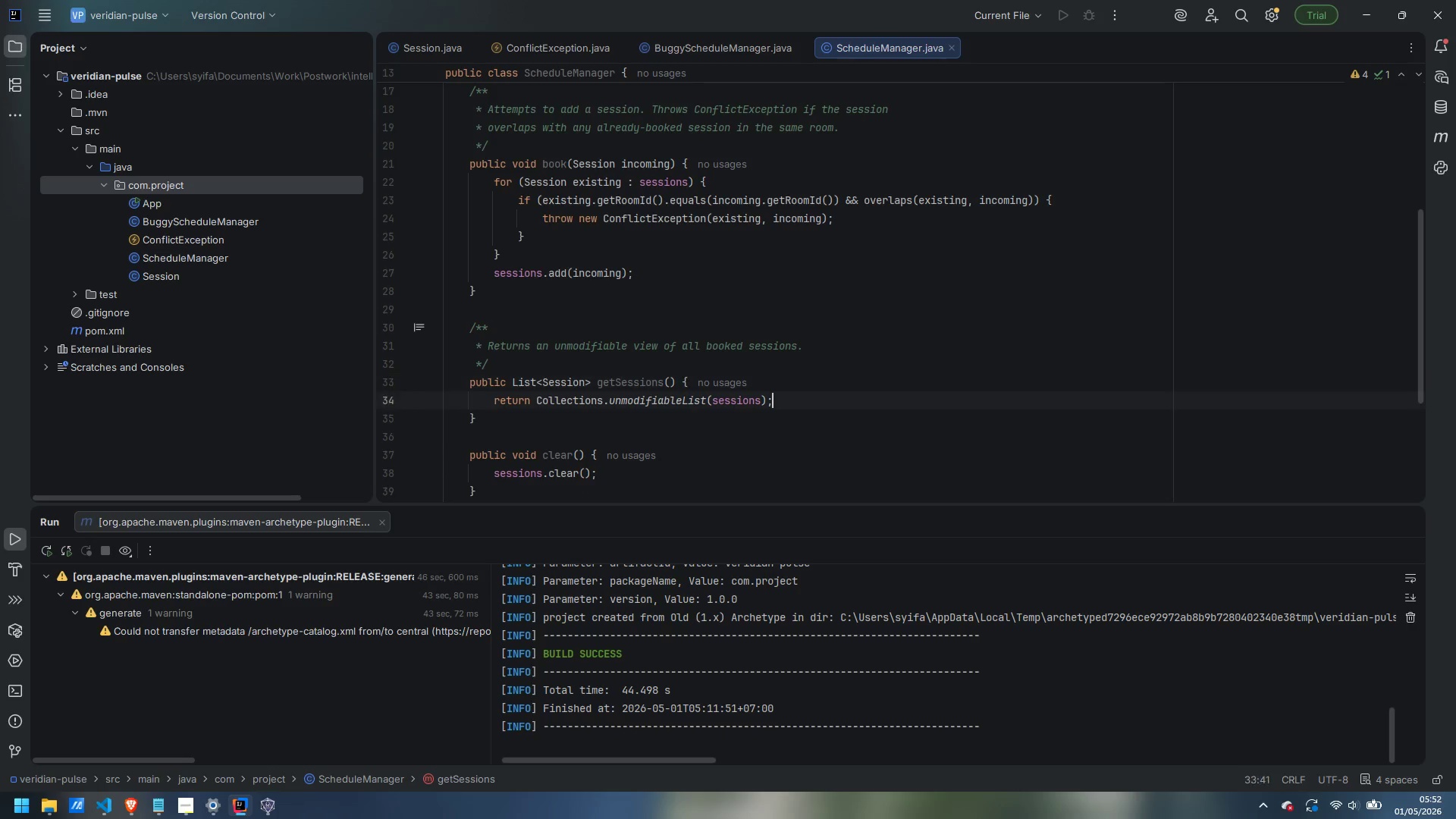 
key(ArrowDown)
 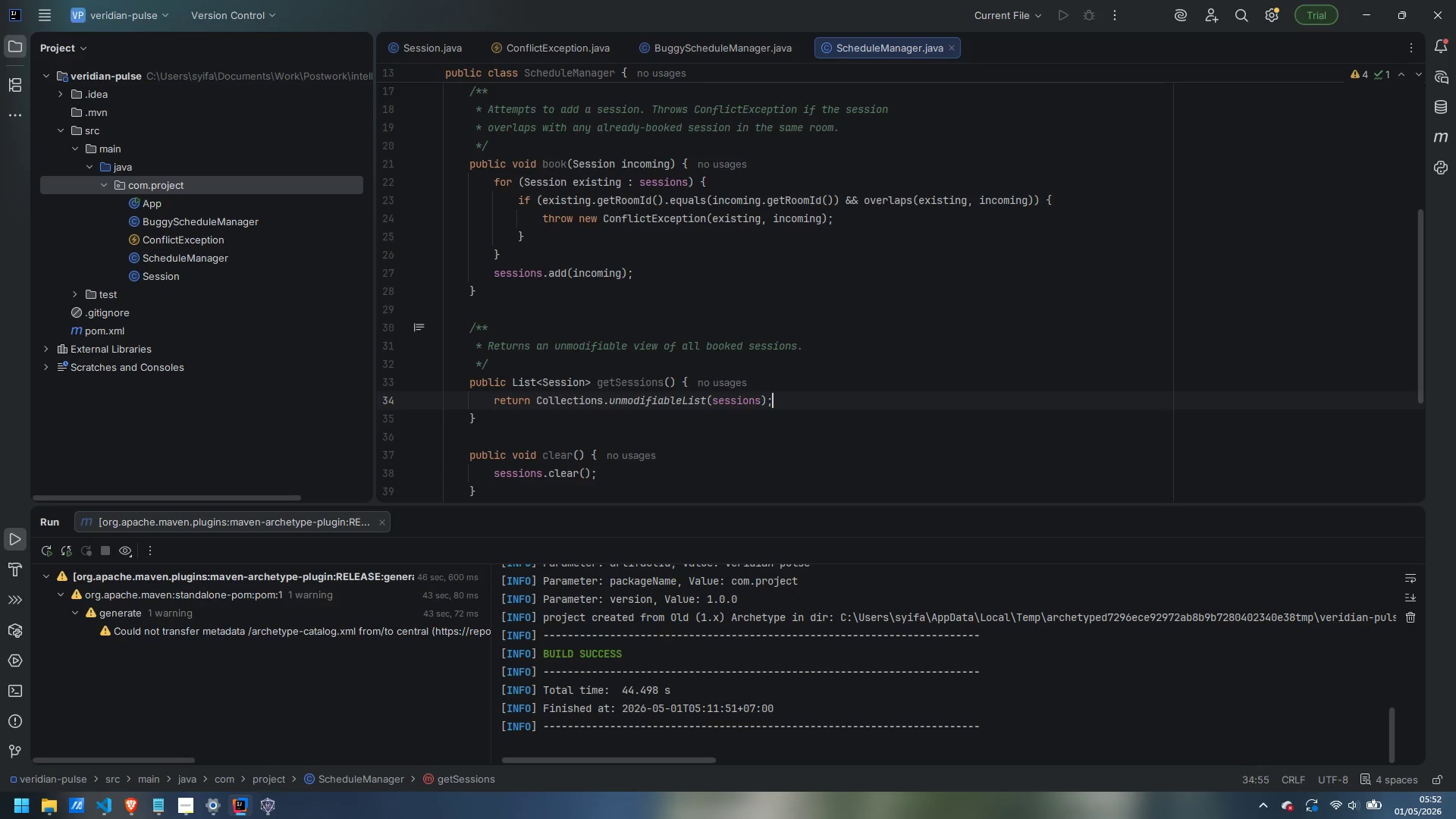 
key(ArrowDown)
 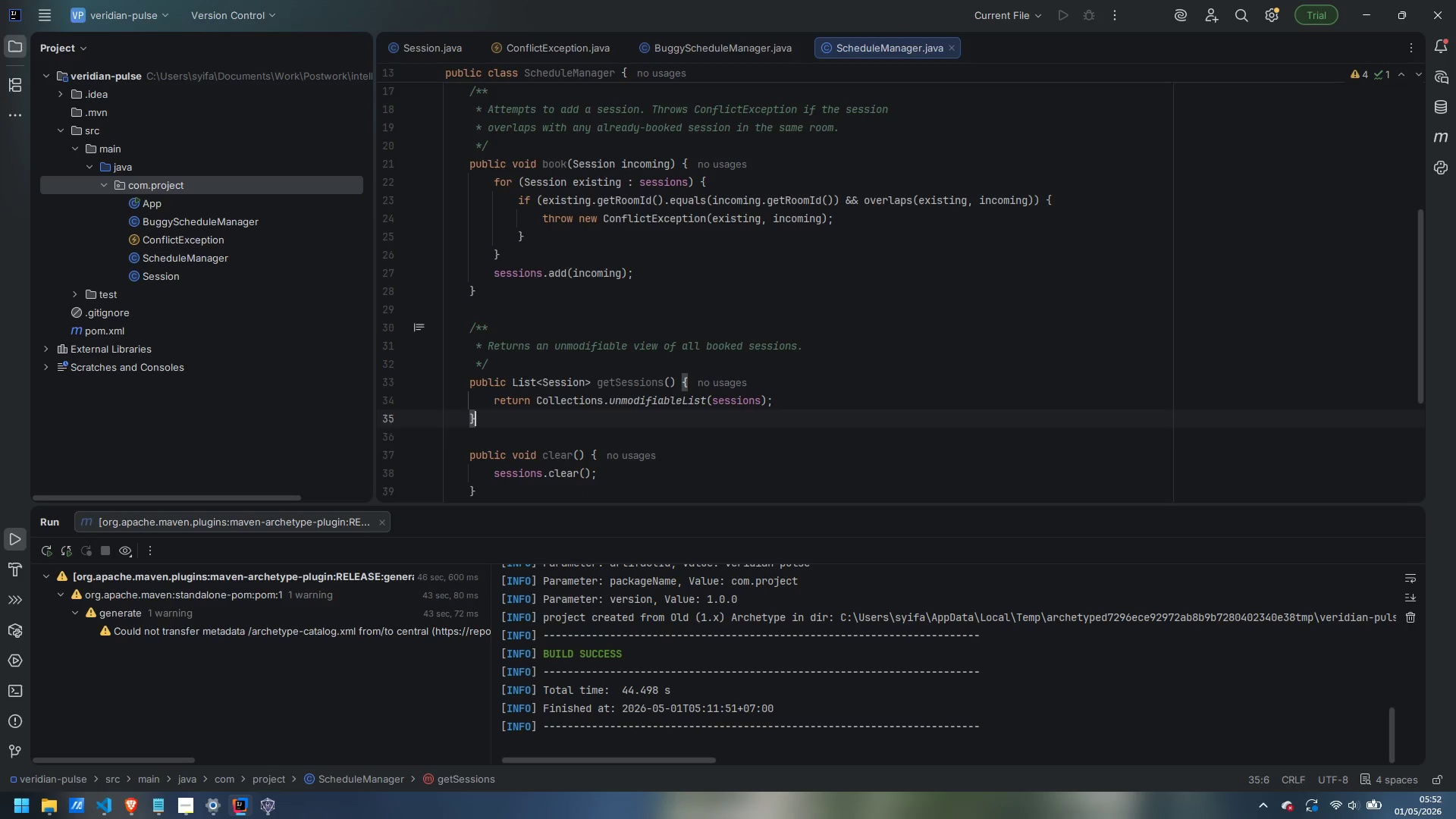 
key(ArrowDown)
 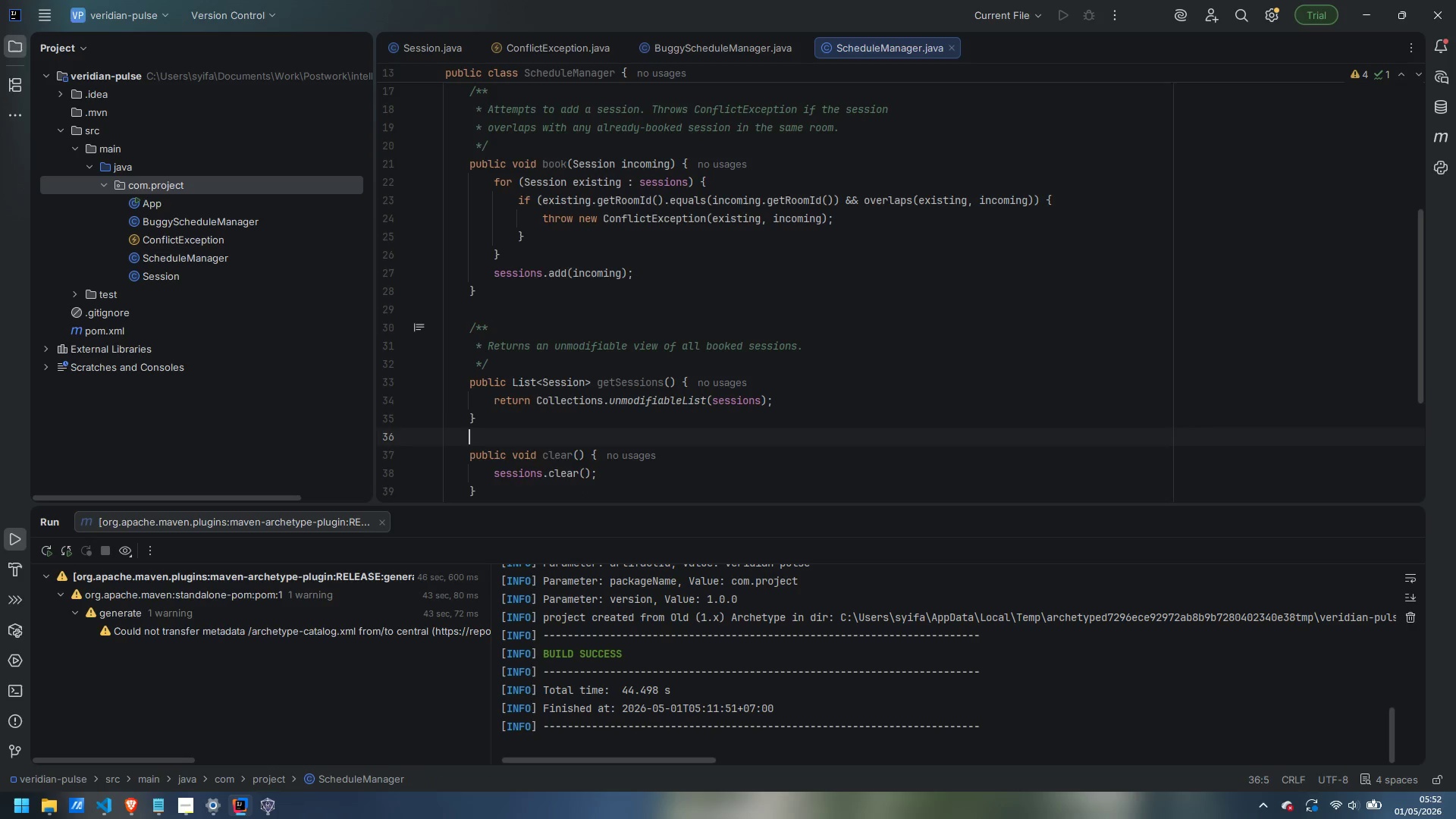 
key(Enter)
 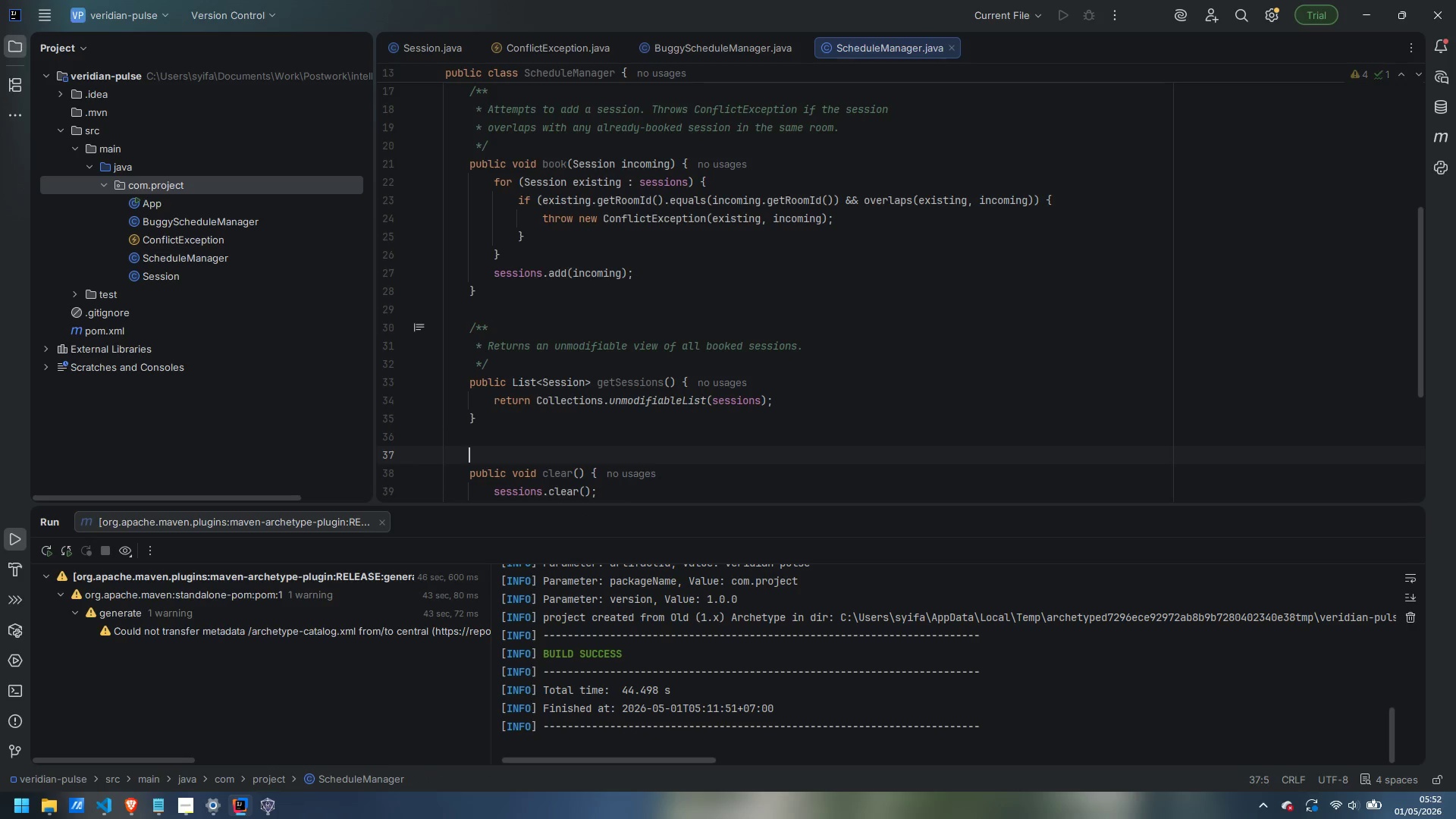 
type(/**)
 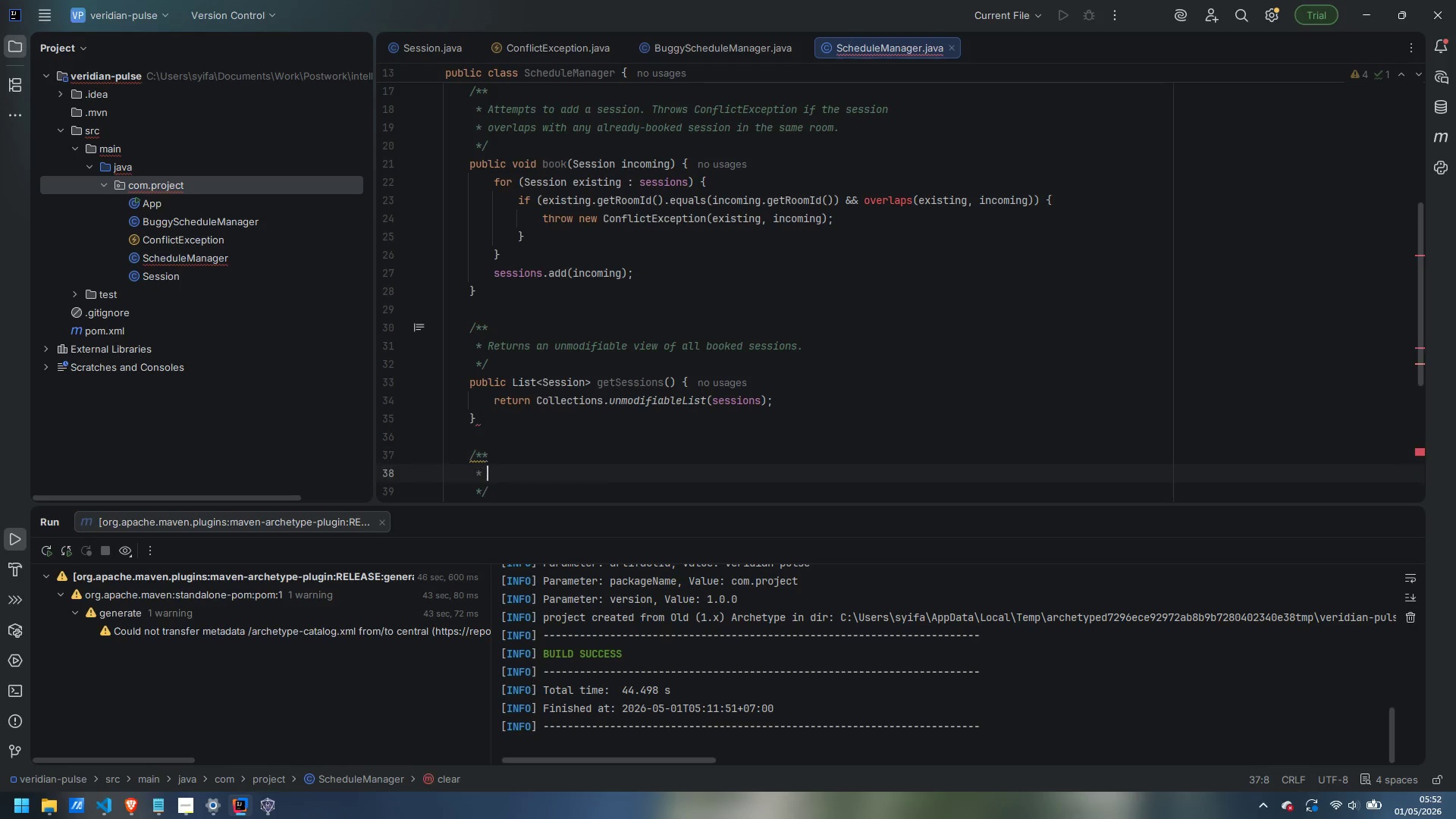 
 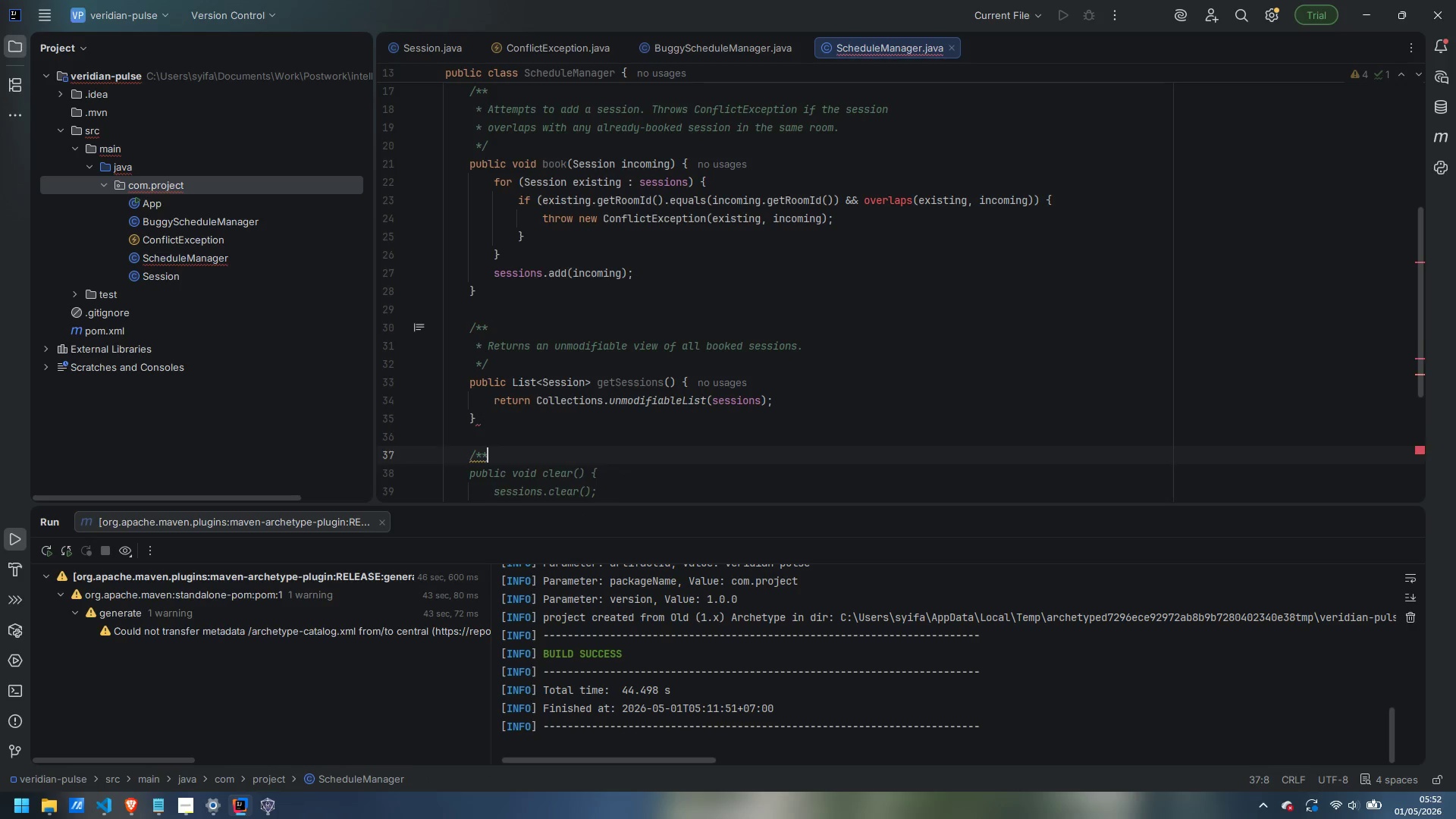 
key(Enter)
 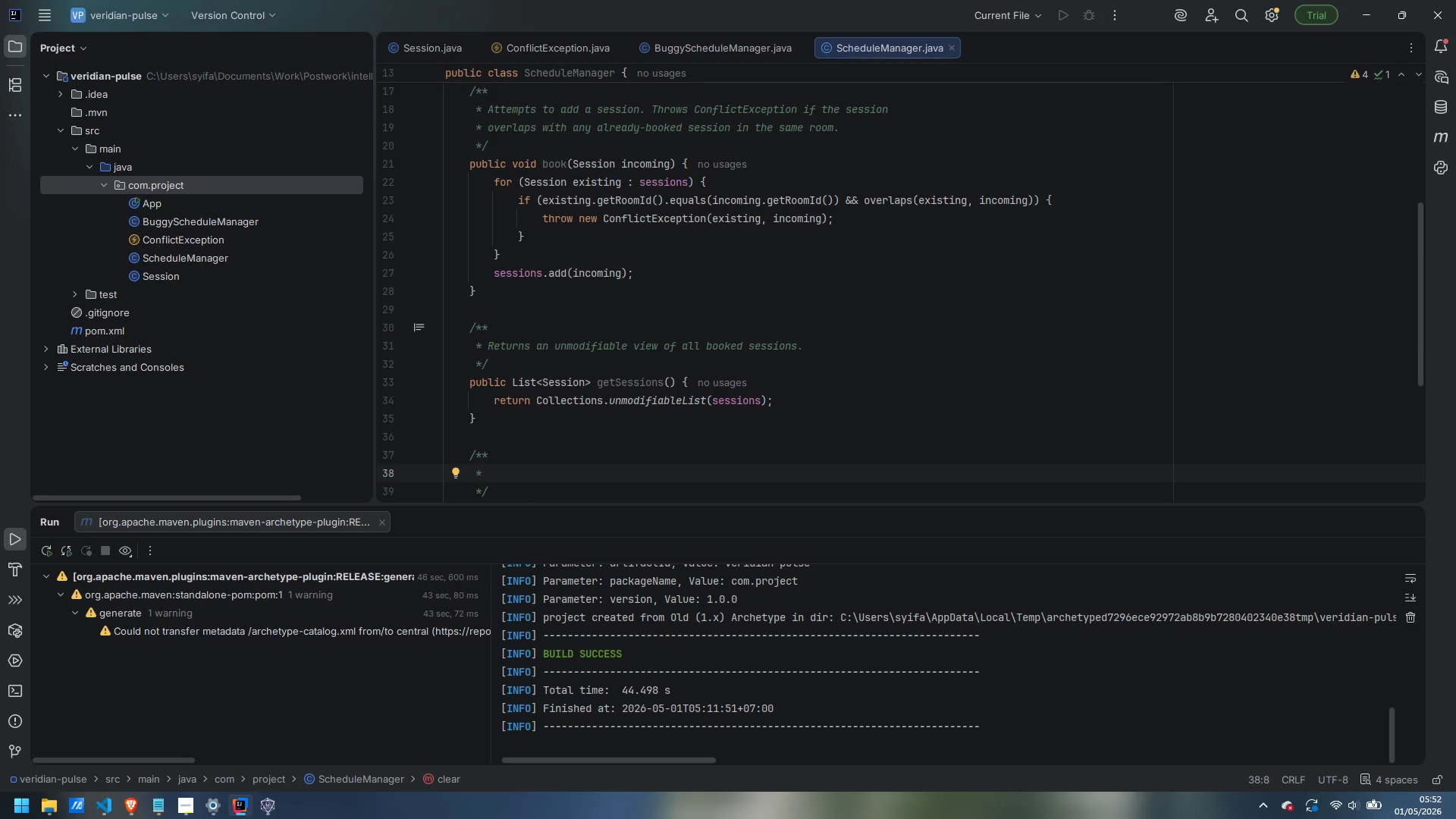 
type(Remoives)
key(Backspace)
key(Backspace)
key(Backspace)
key(Backspace)
type(ves all sessions )
key(Backspace)
 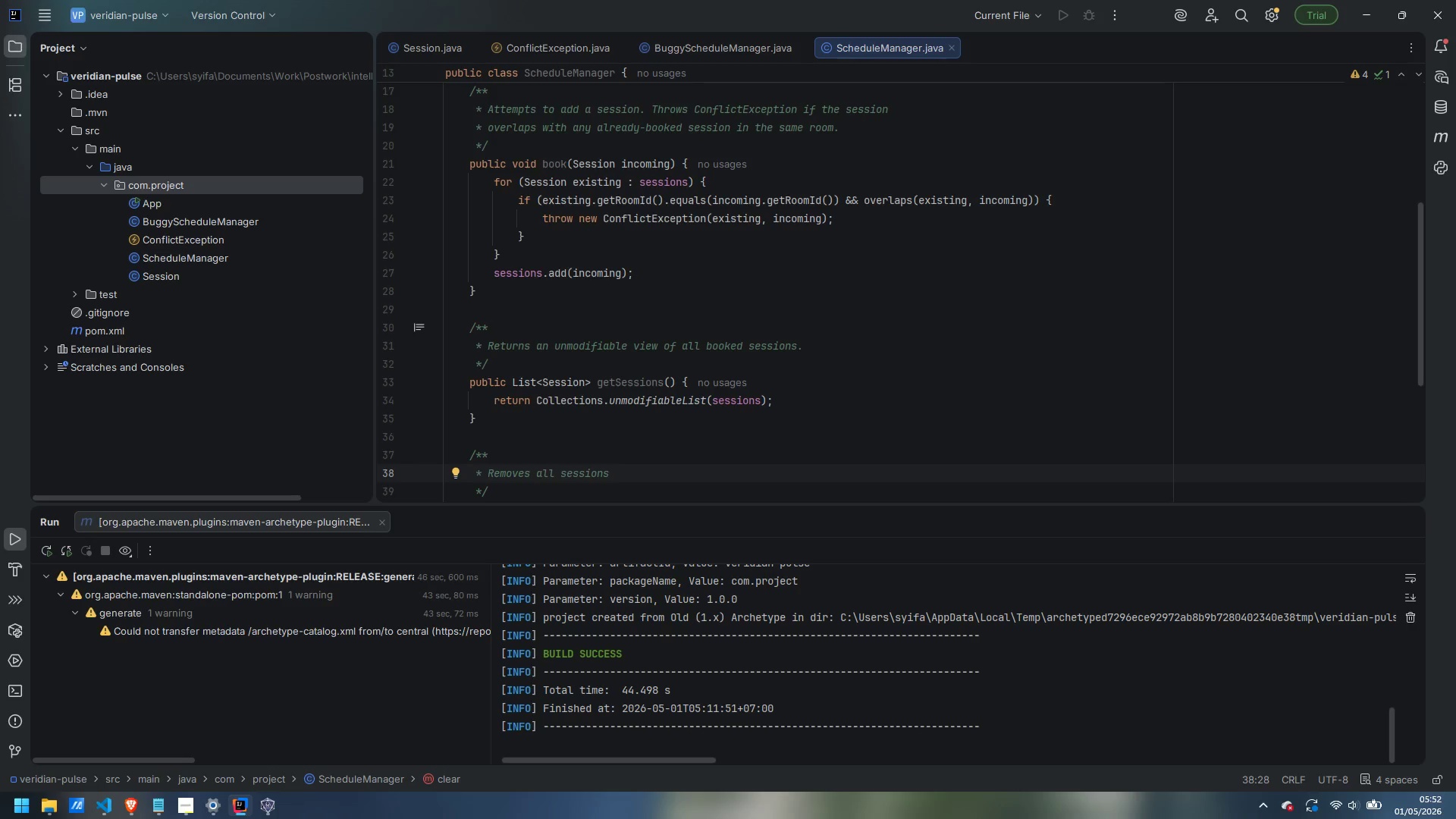 
scroll: coordinate [873, 364], scroll_direction: down, amount: 4.0
 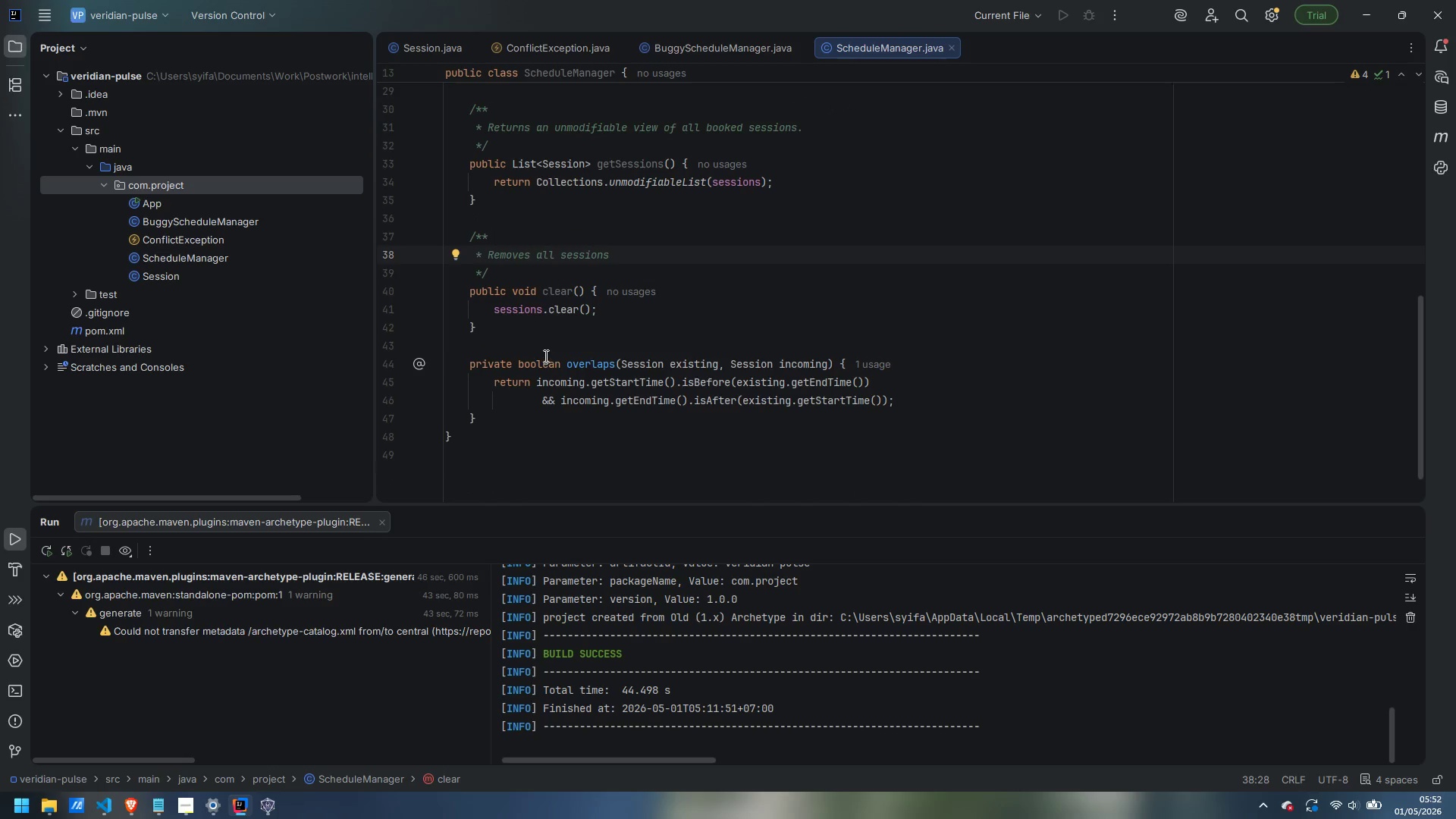 
left_click([544, 356])
 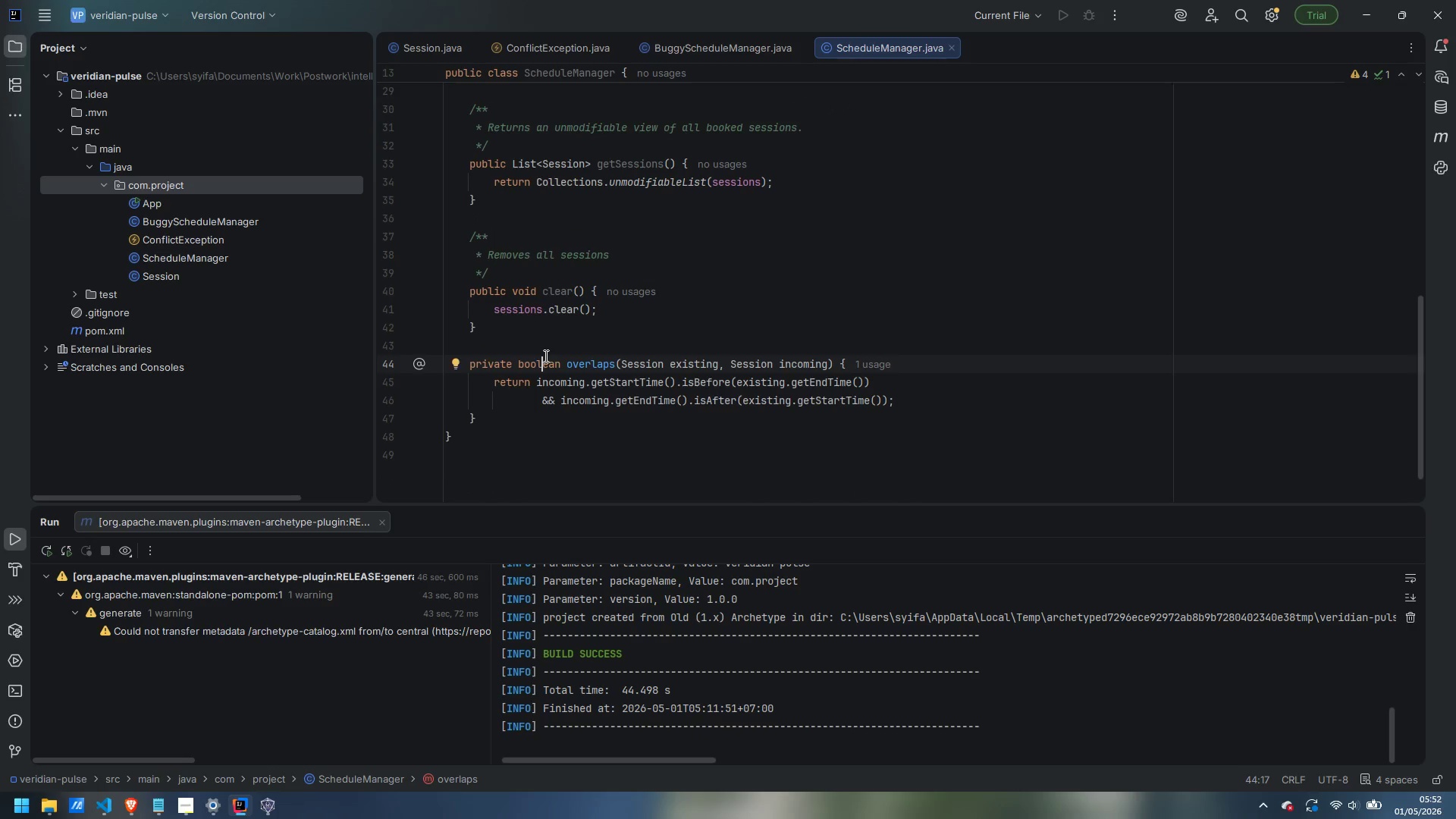 
key(ArrowUp)
 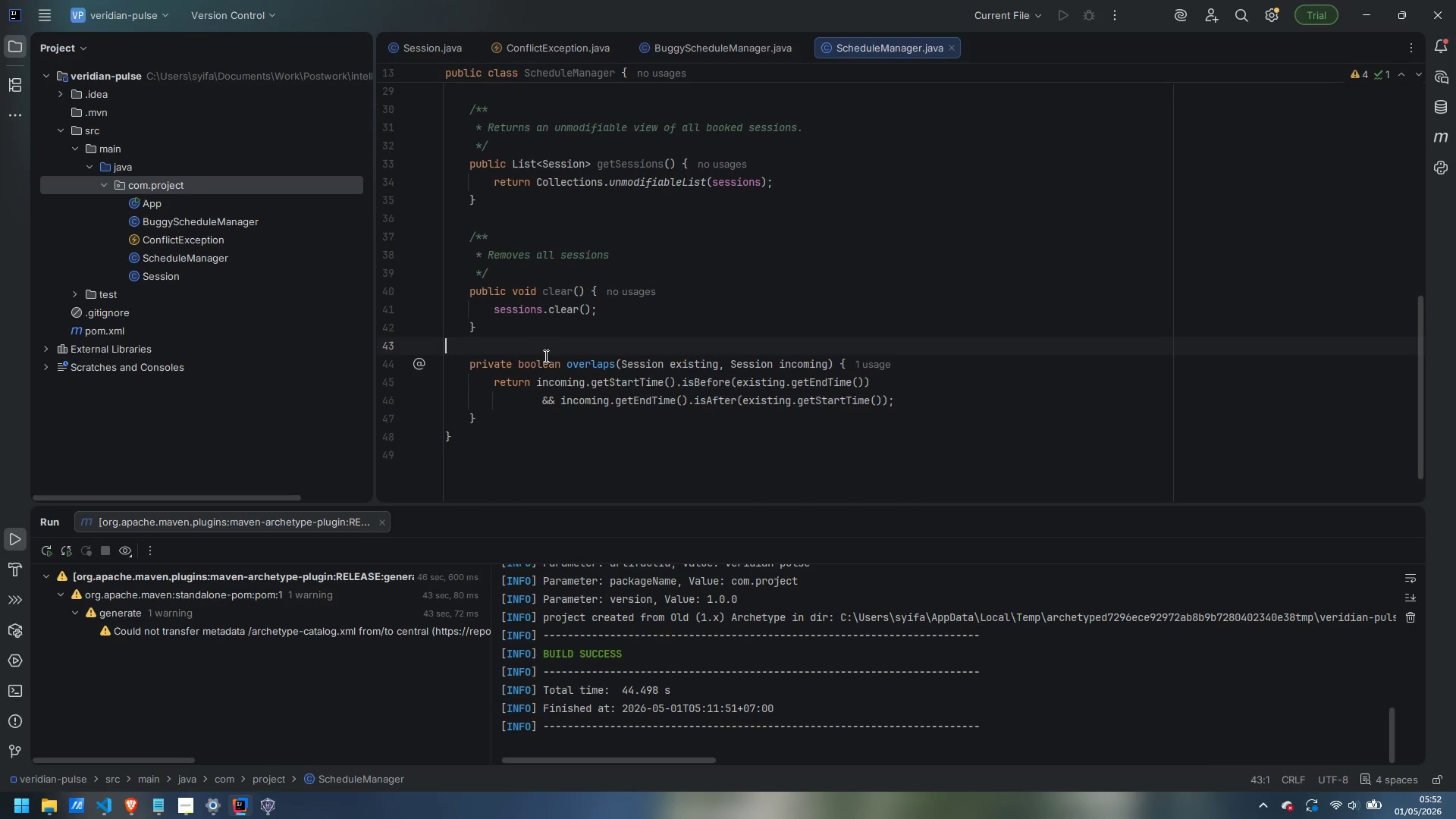 
key(Enter)
 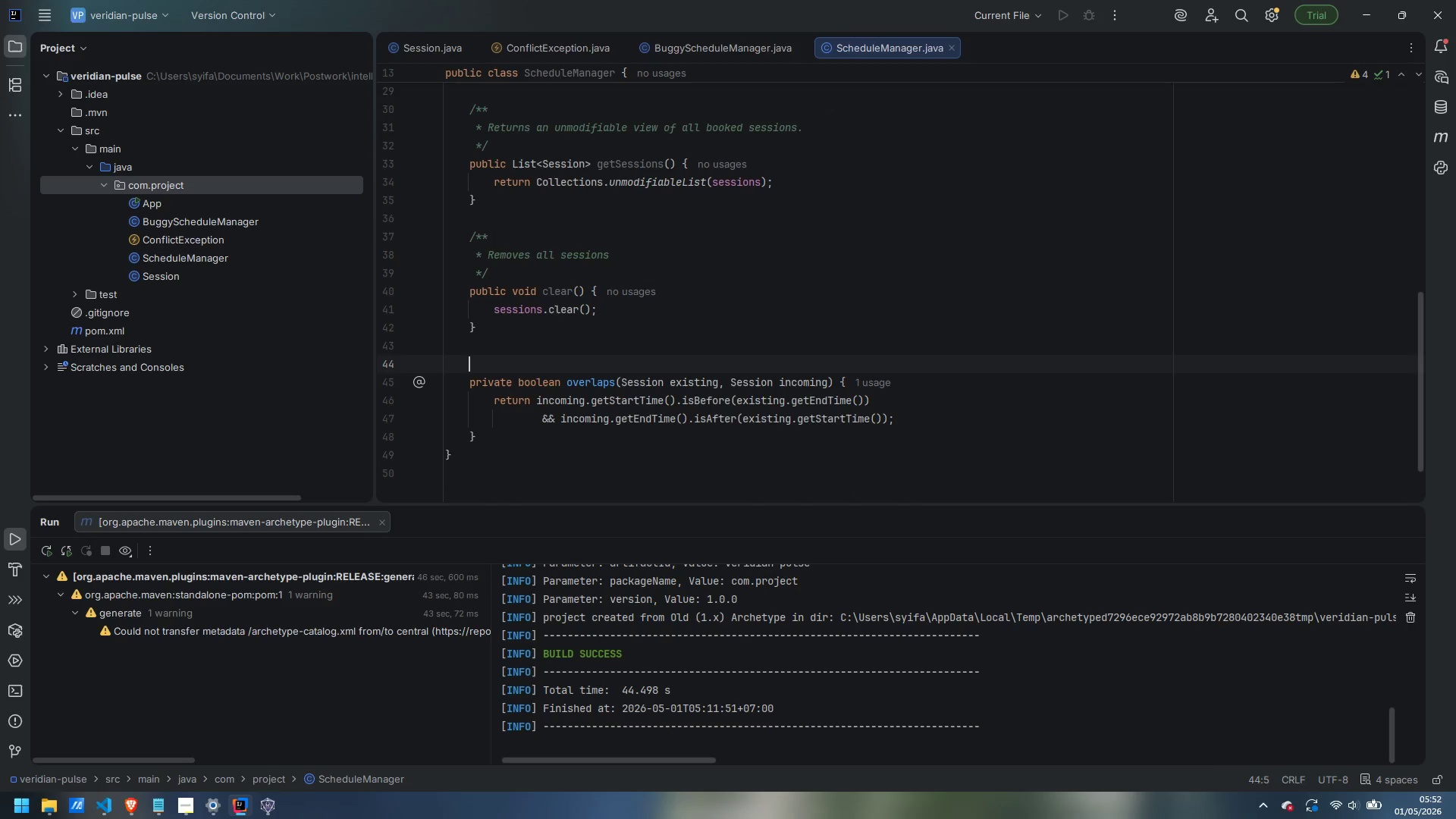 
wait(5.3)
 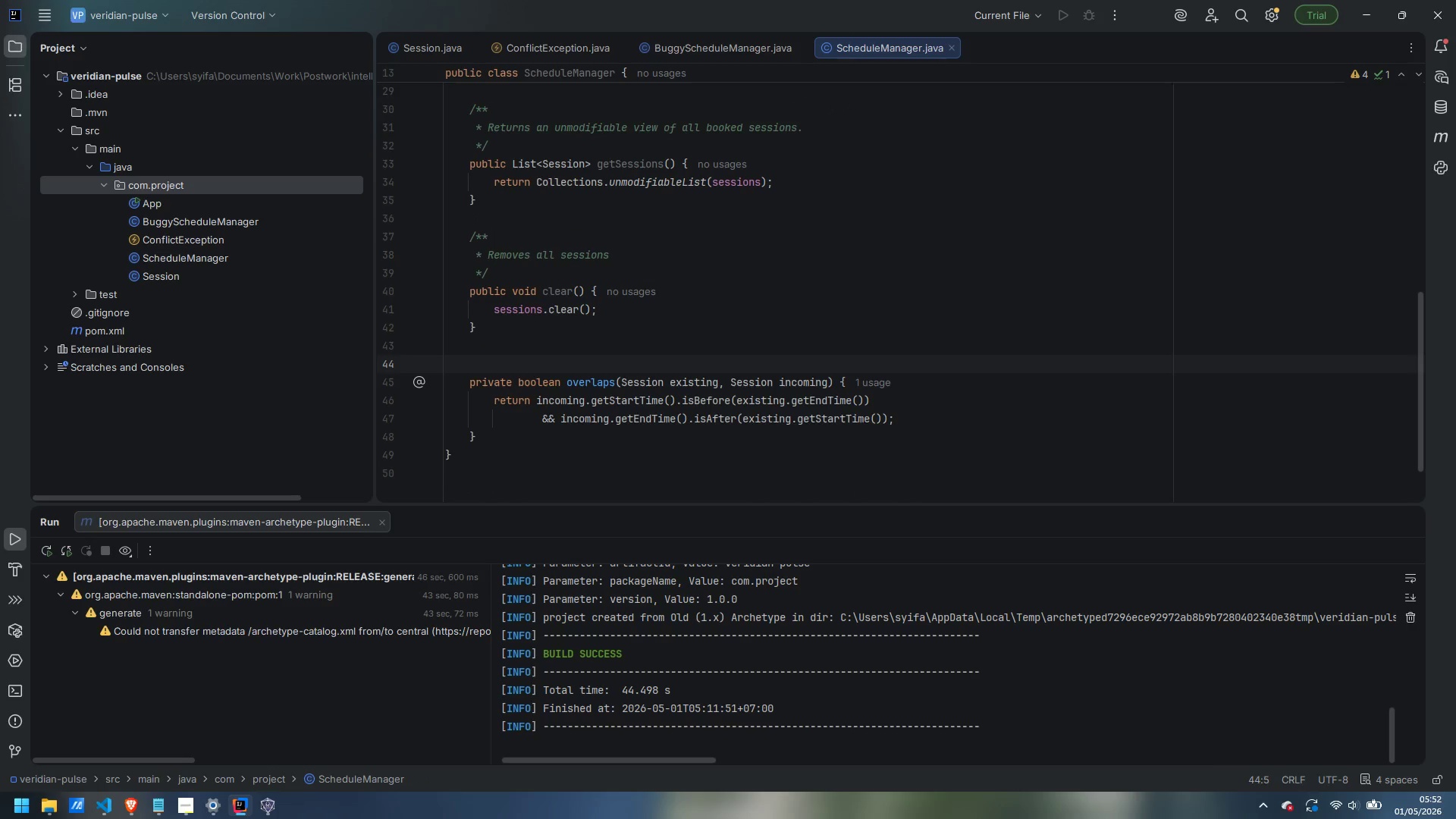 
type(/**)
 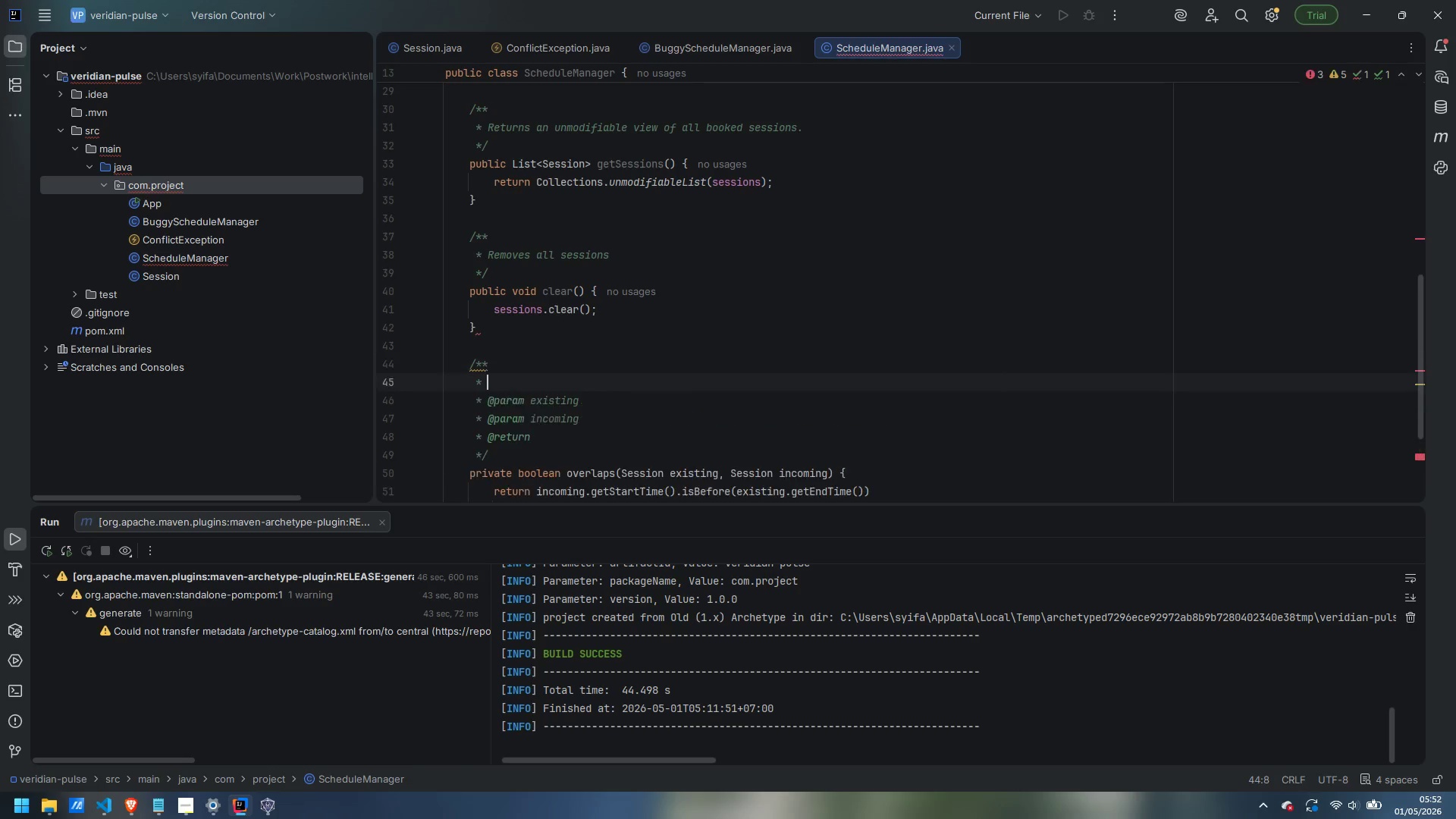 
 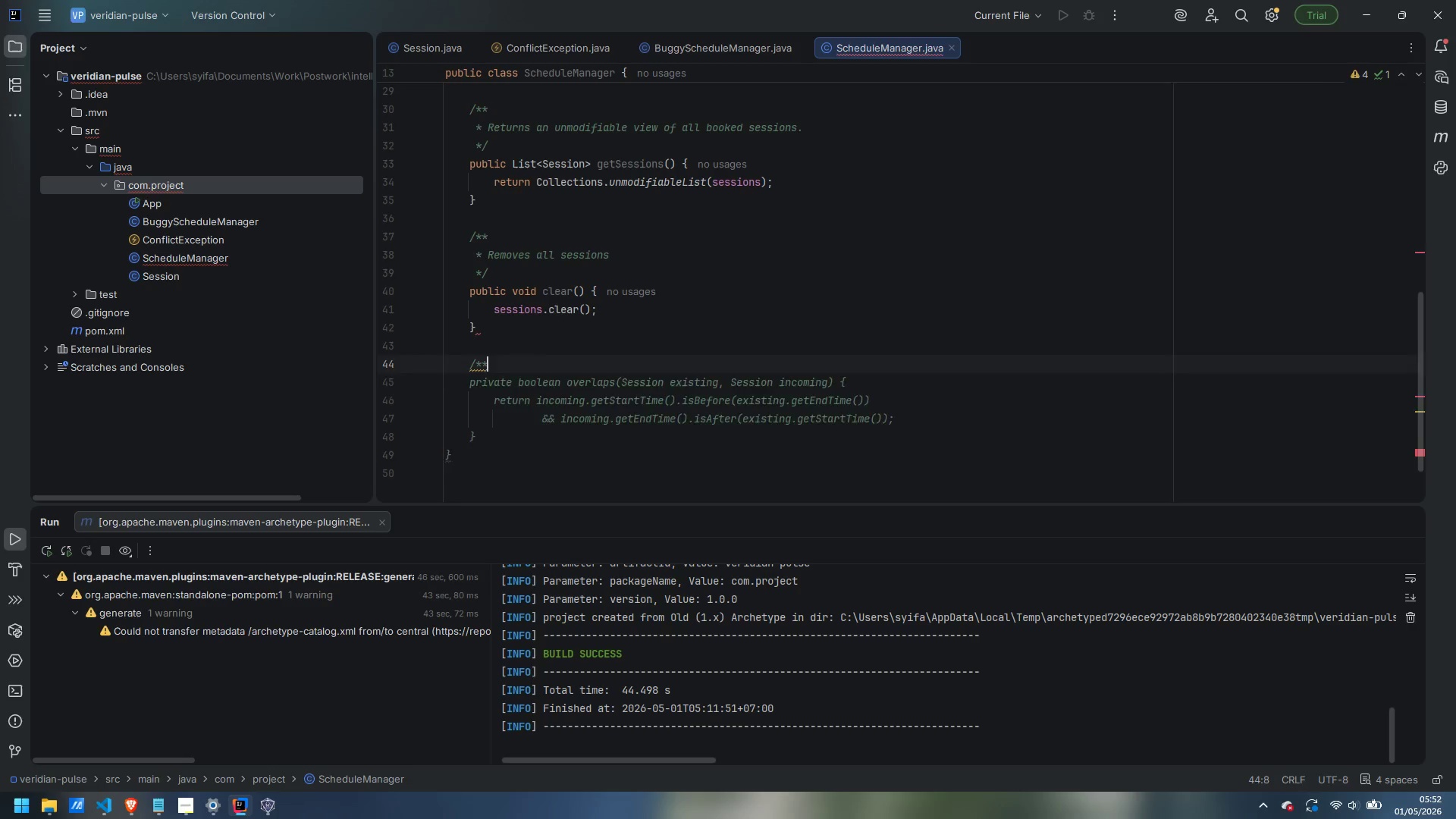 
key(Enter)
 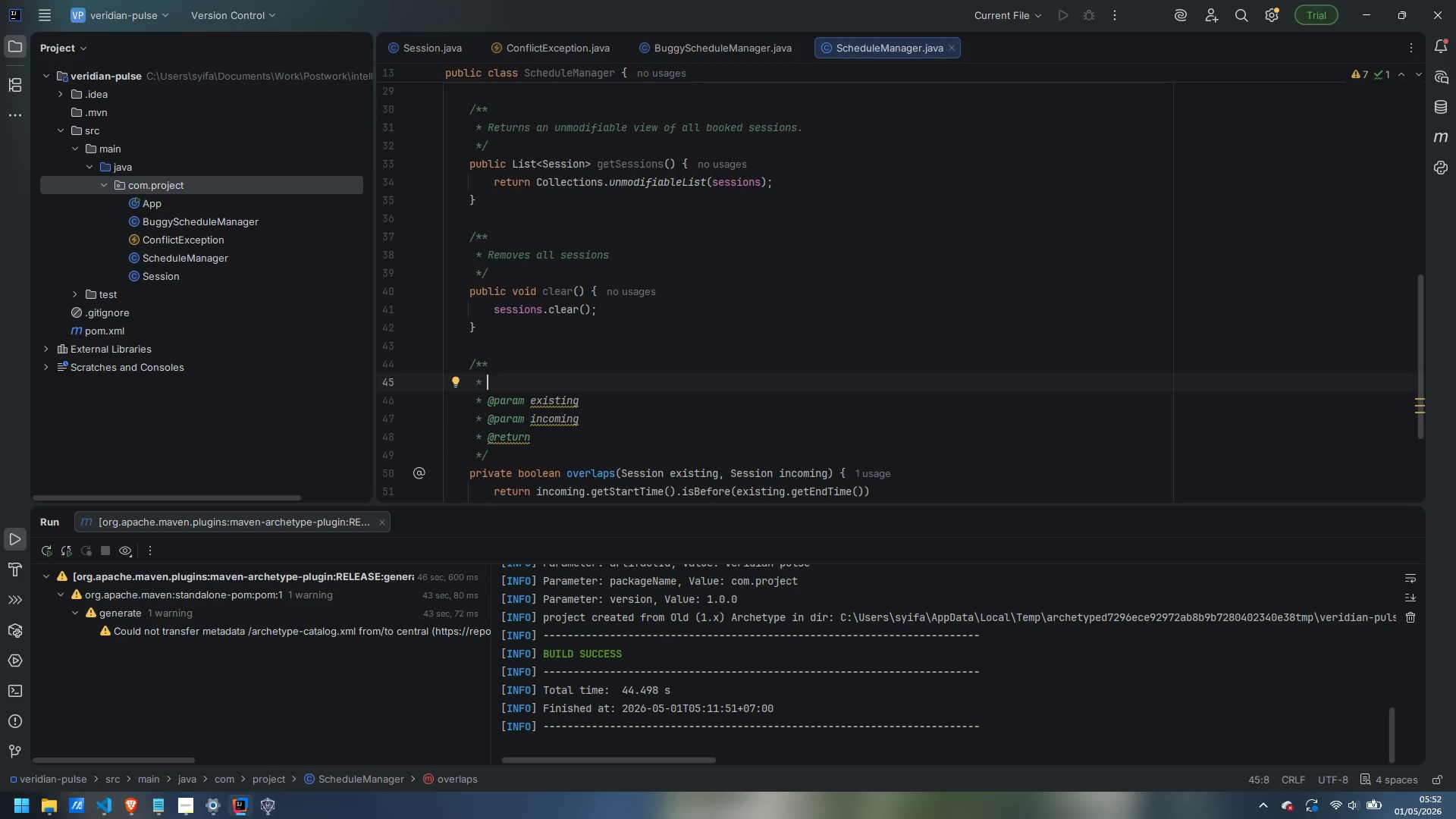 
type(Determines whether thwo)
key(Backspace)
key(Backspace)
key(Backspace)
type(wo sessions in the same room overlaps)
key(Backspace)
type( in time.)
 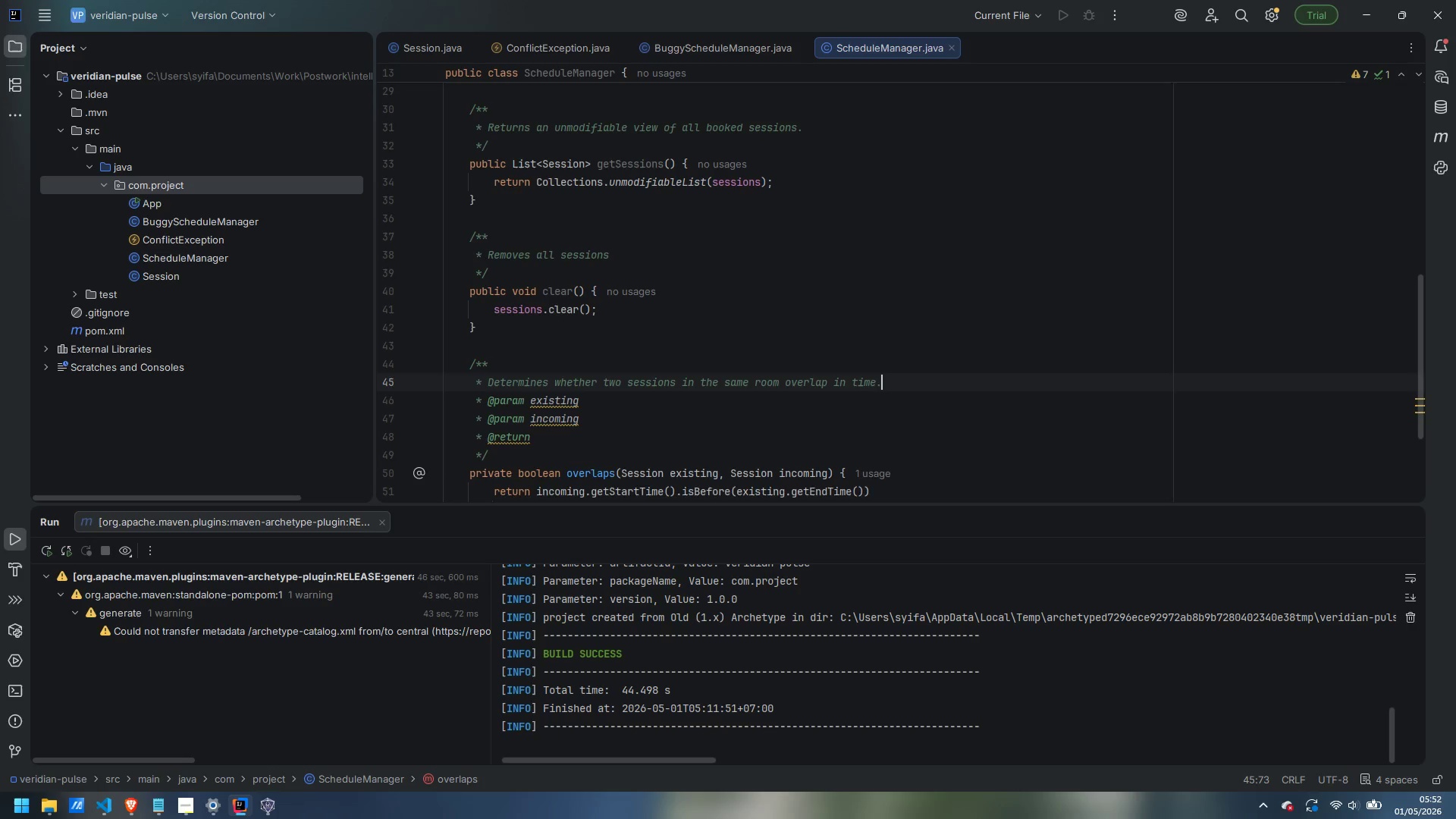 
key(Enter)
 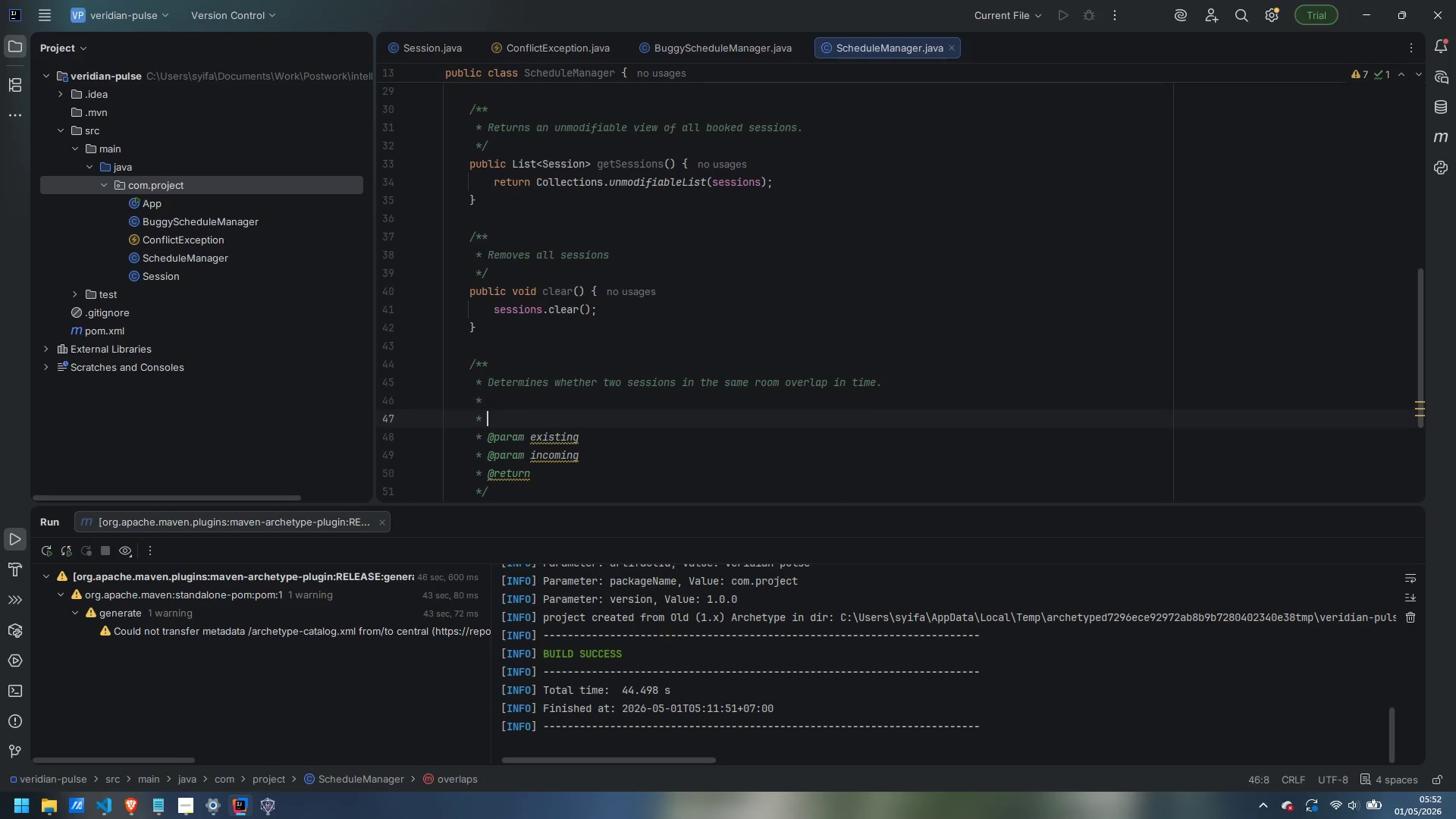 
key(Enter)
 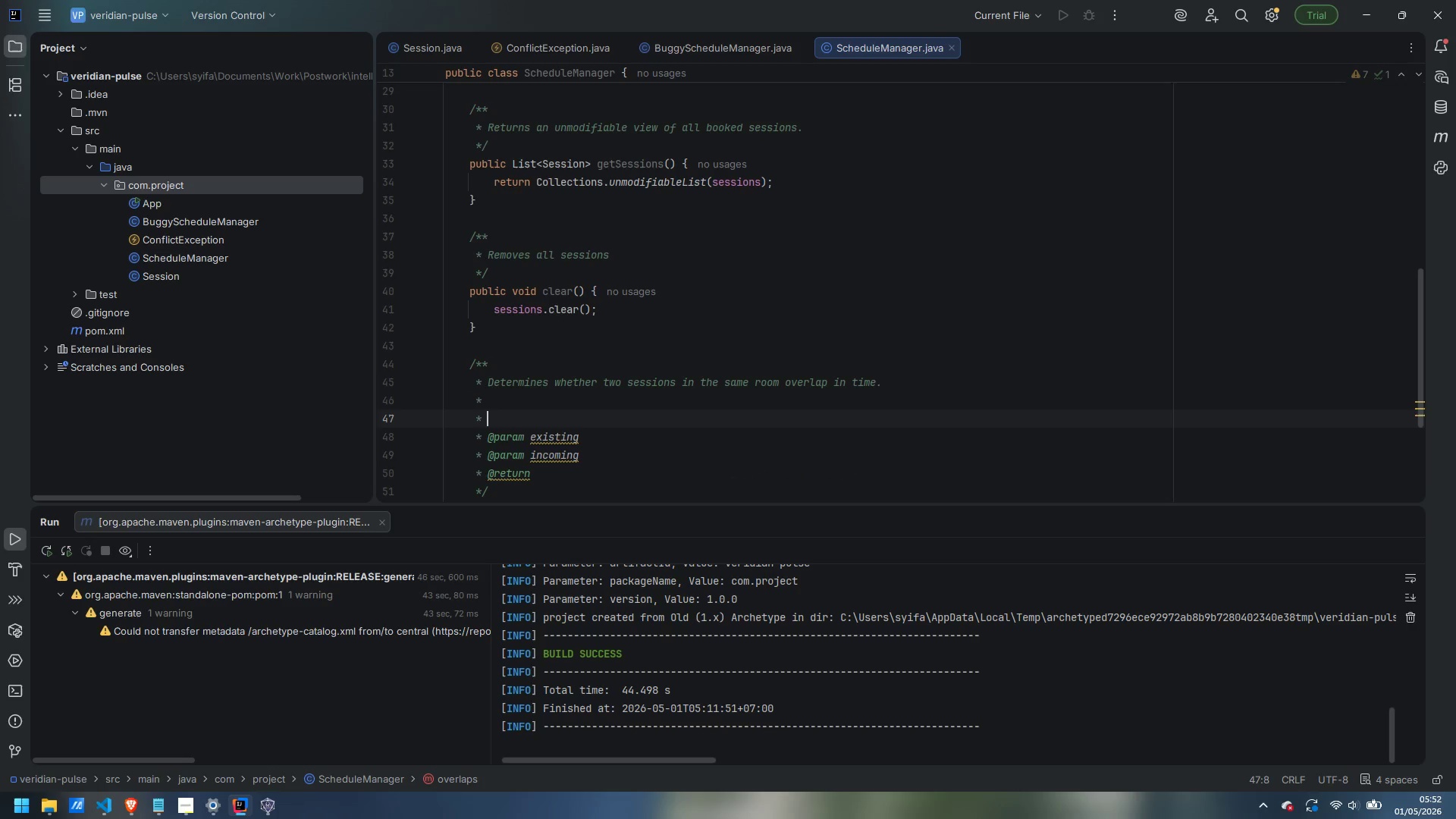 
type(<p>BUGGE)
key(Backspace)
type(Y LOGIC (triggers false positive on gapless transitions):)
 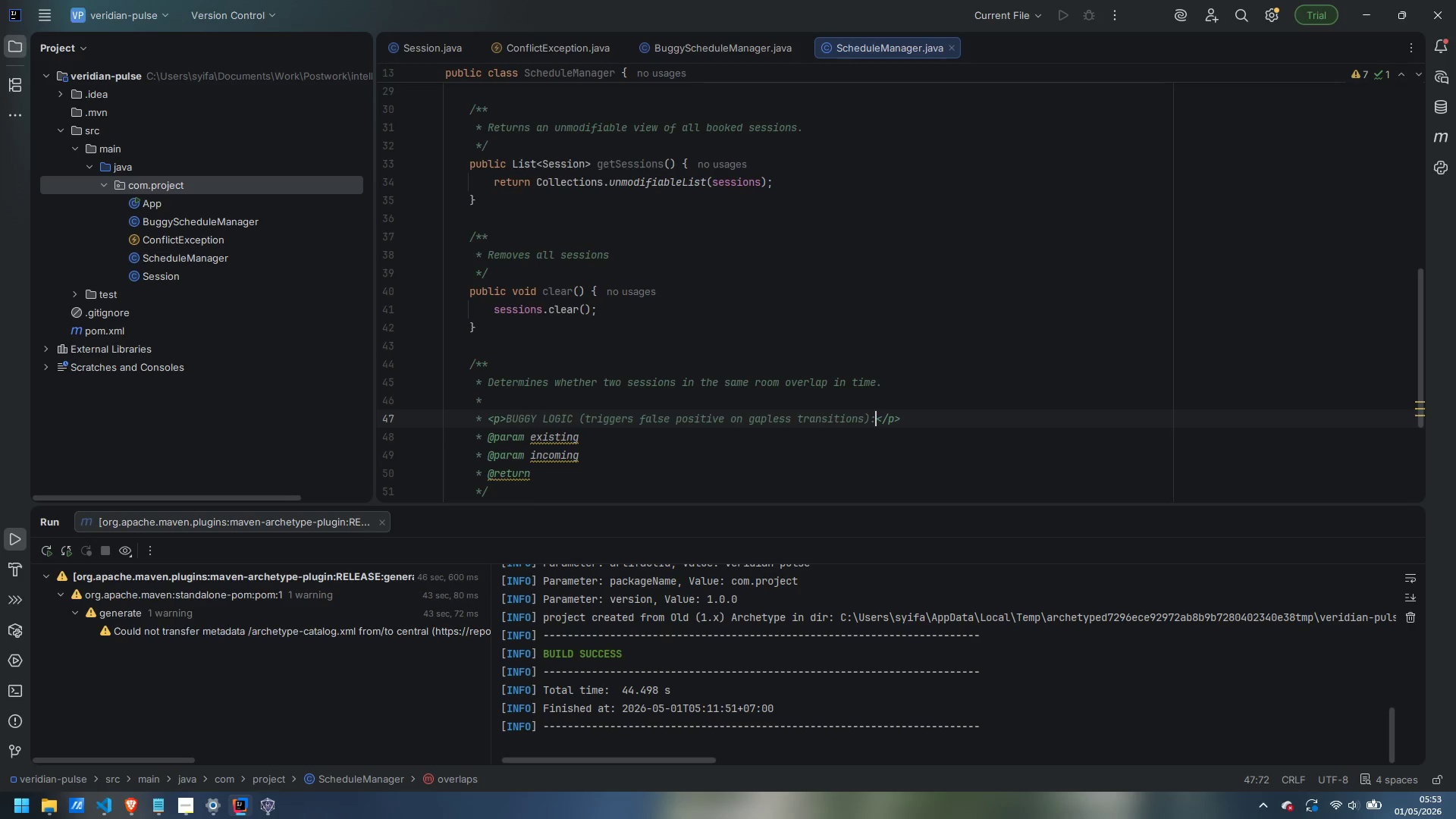 
key(Control+ArrowRight)
 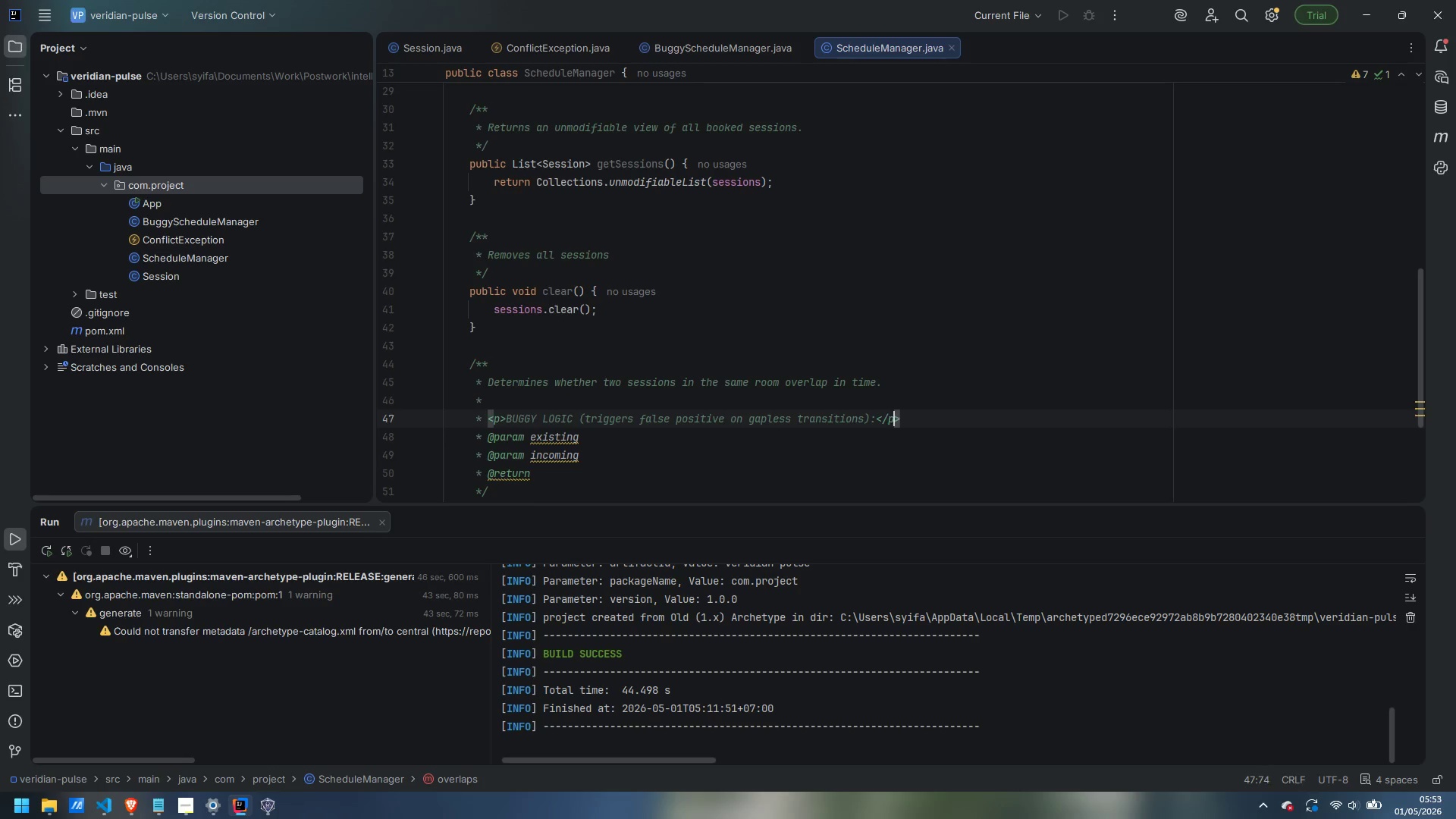 
key(Control+ArrowRight)
 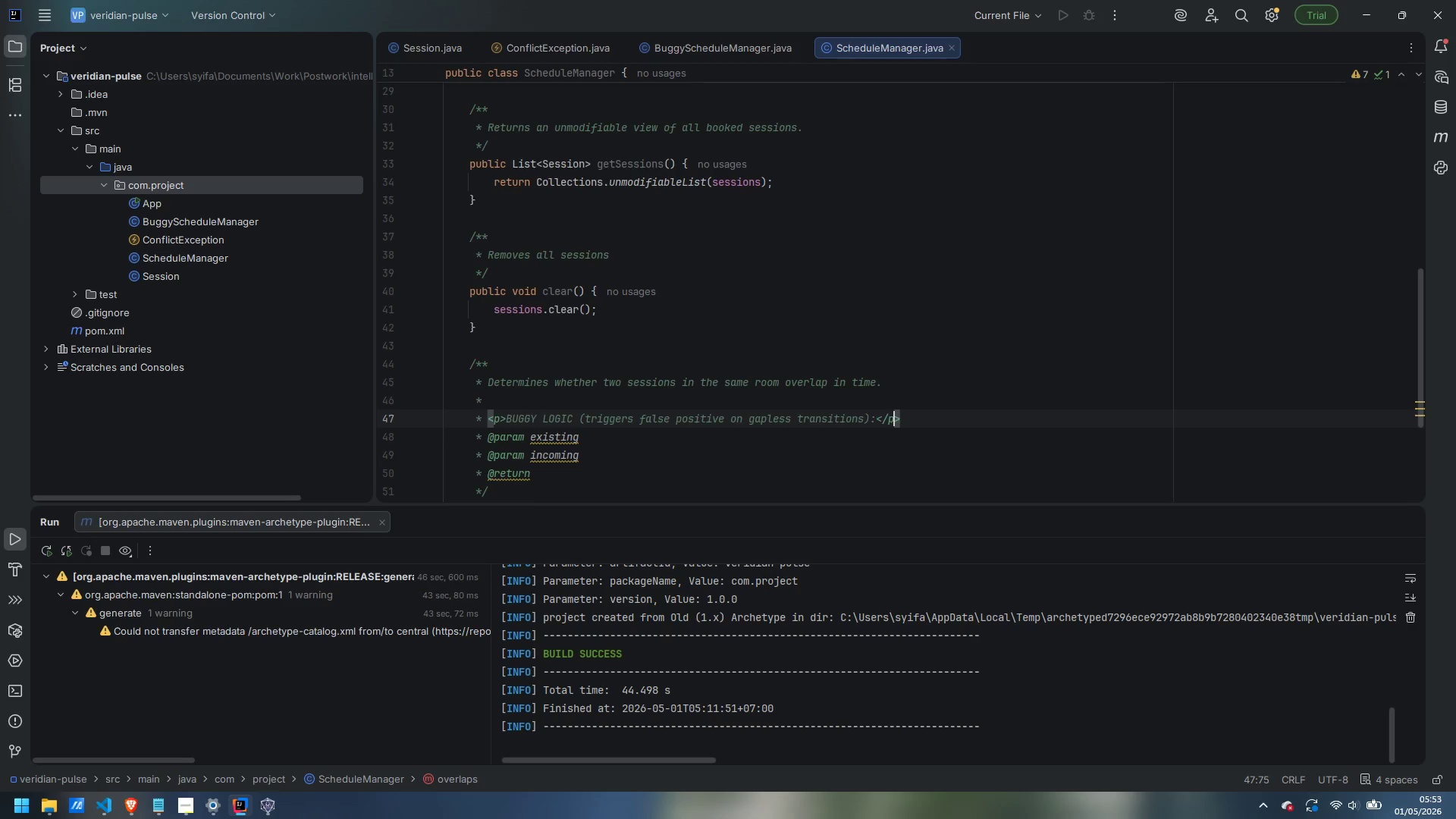 
key(ArrowRight)
 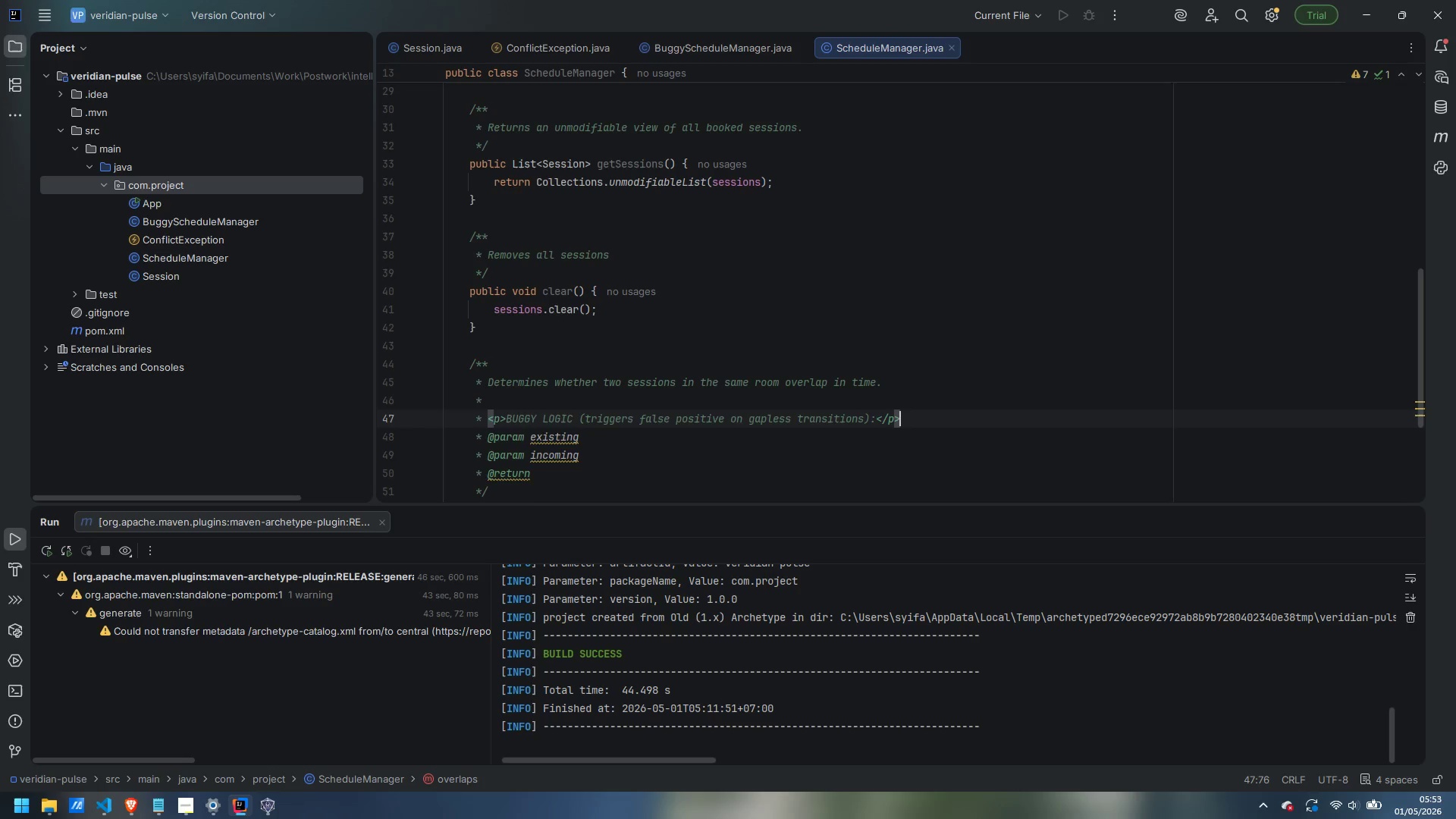 
key(Enter)
 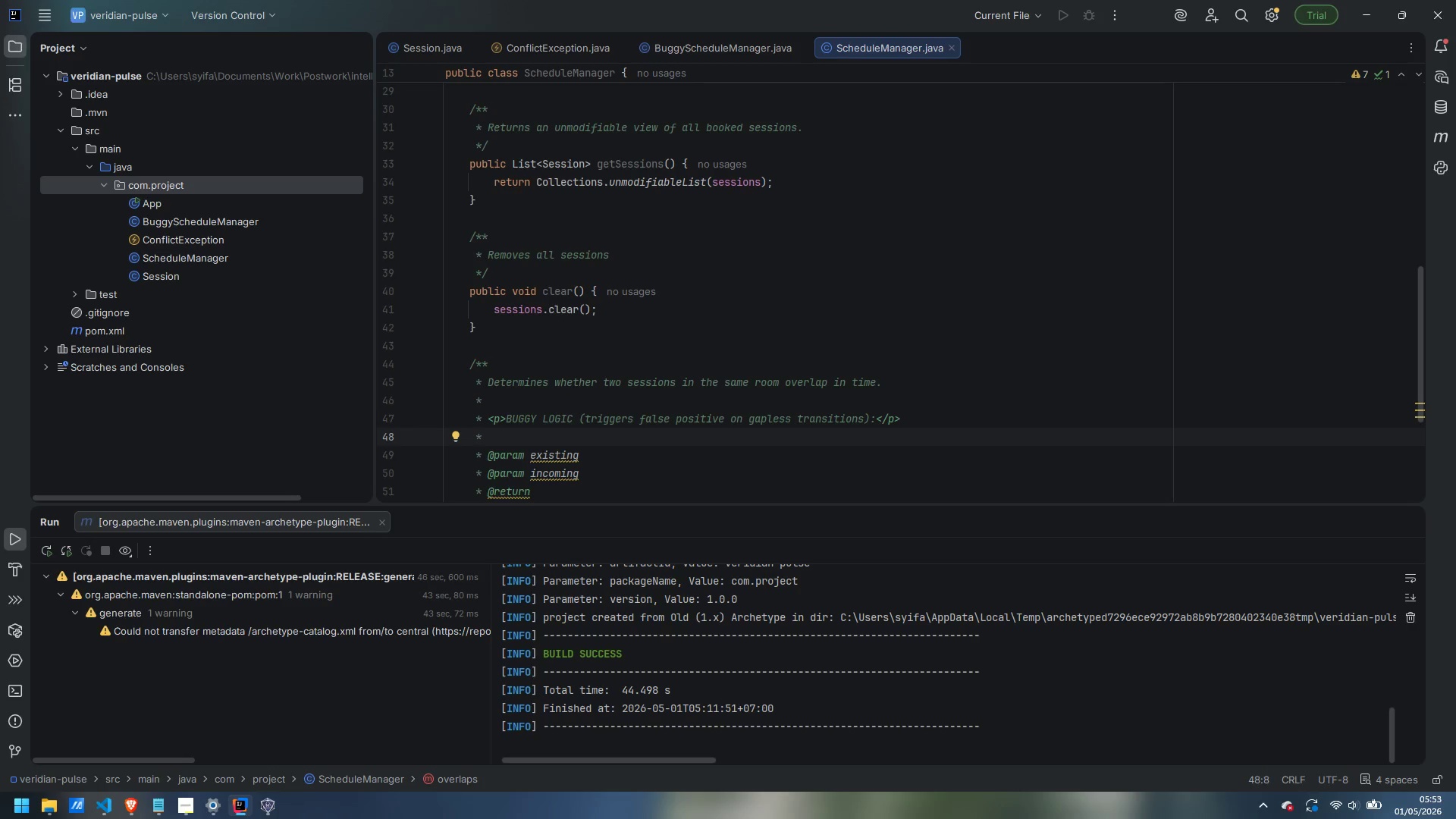 
key(Tab)
key(Tab)
type(Two intervals p)
key(Backspace)
type([ab)
key(Backspace)
type(,b] and [c,d] overlap when:)
 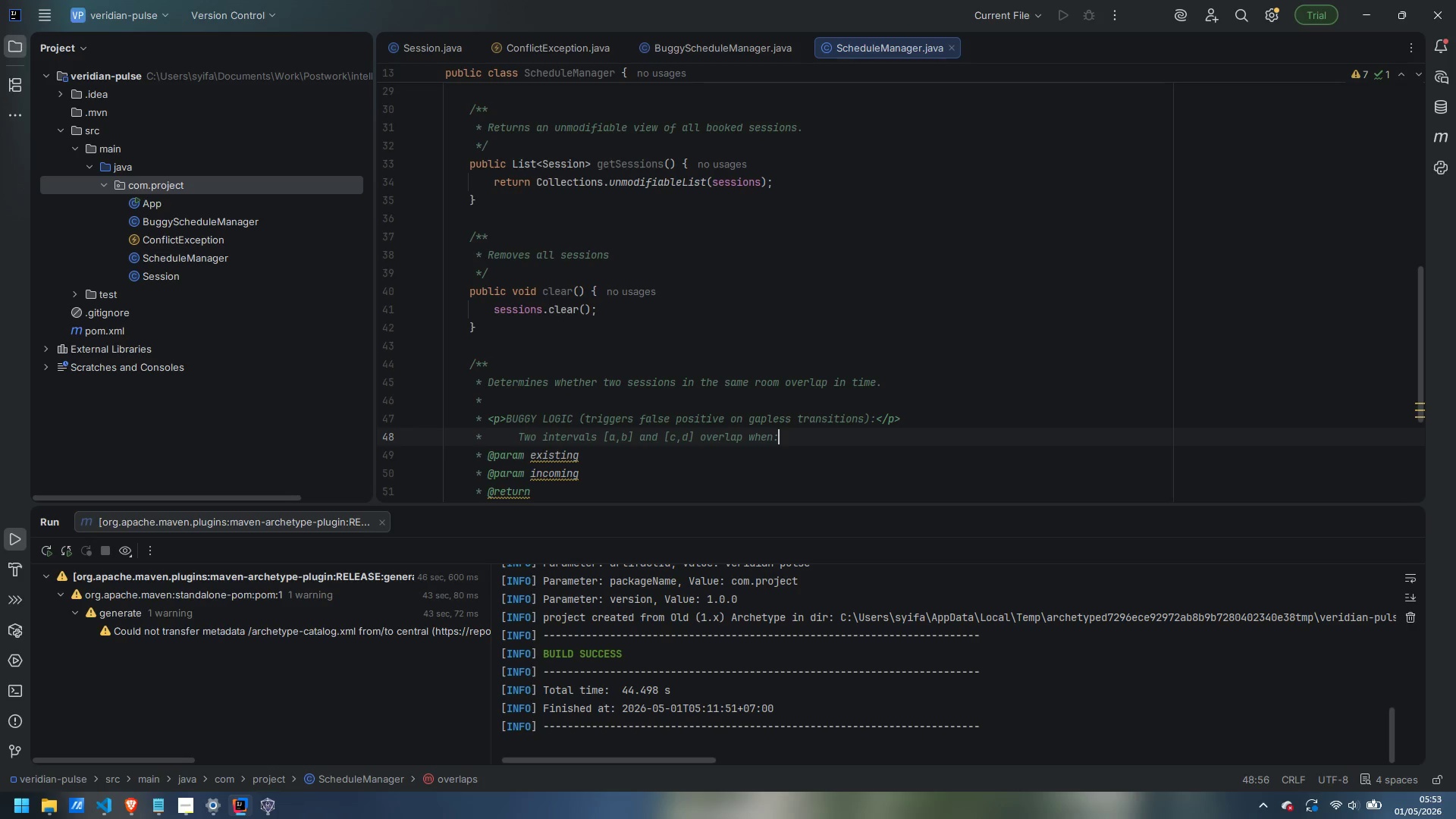 
key(Enter)
 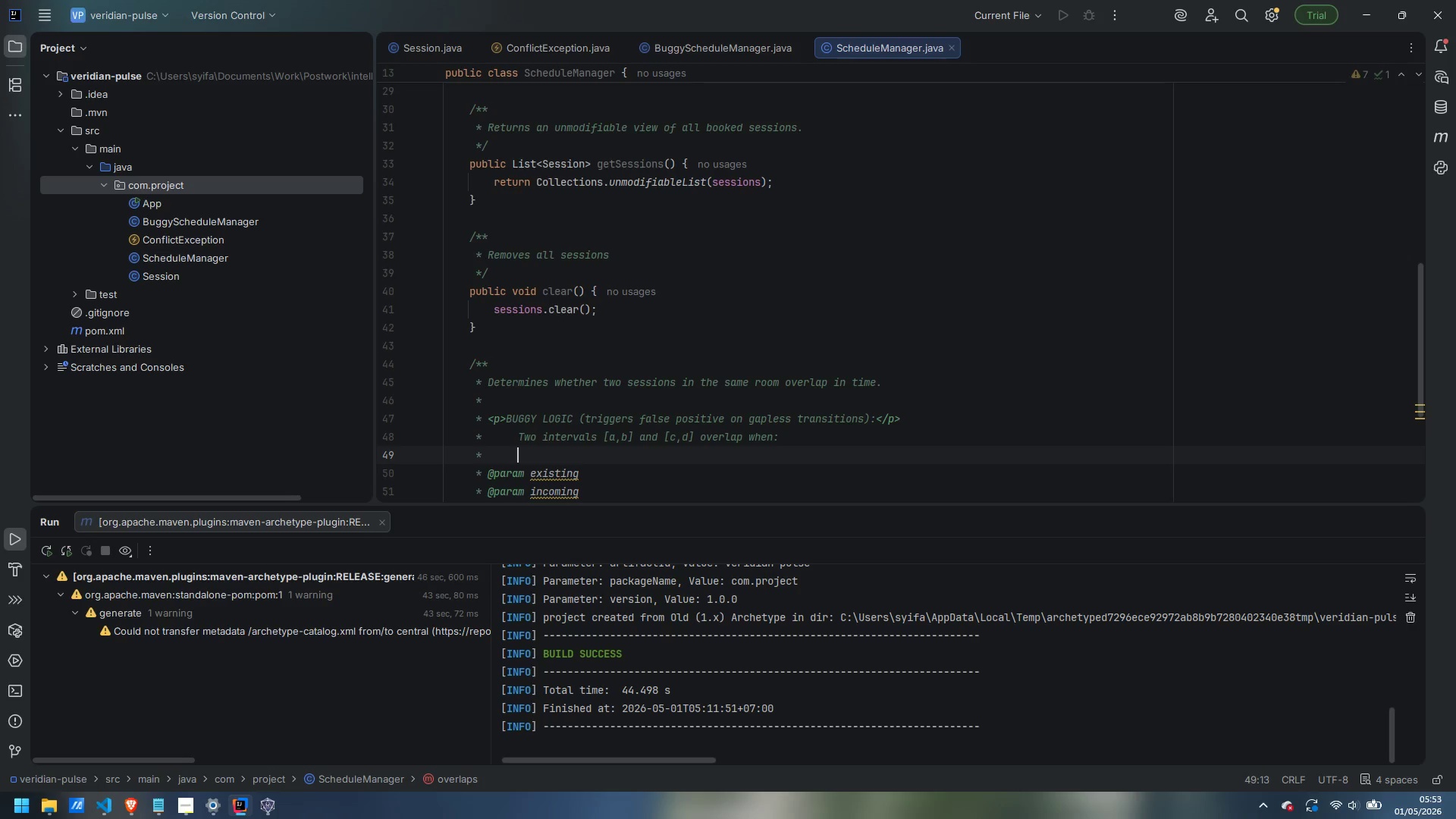 
key(Tab)
type(a <= d and c <= b)
 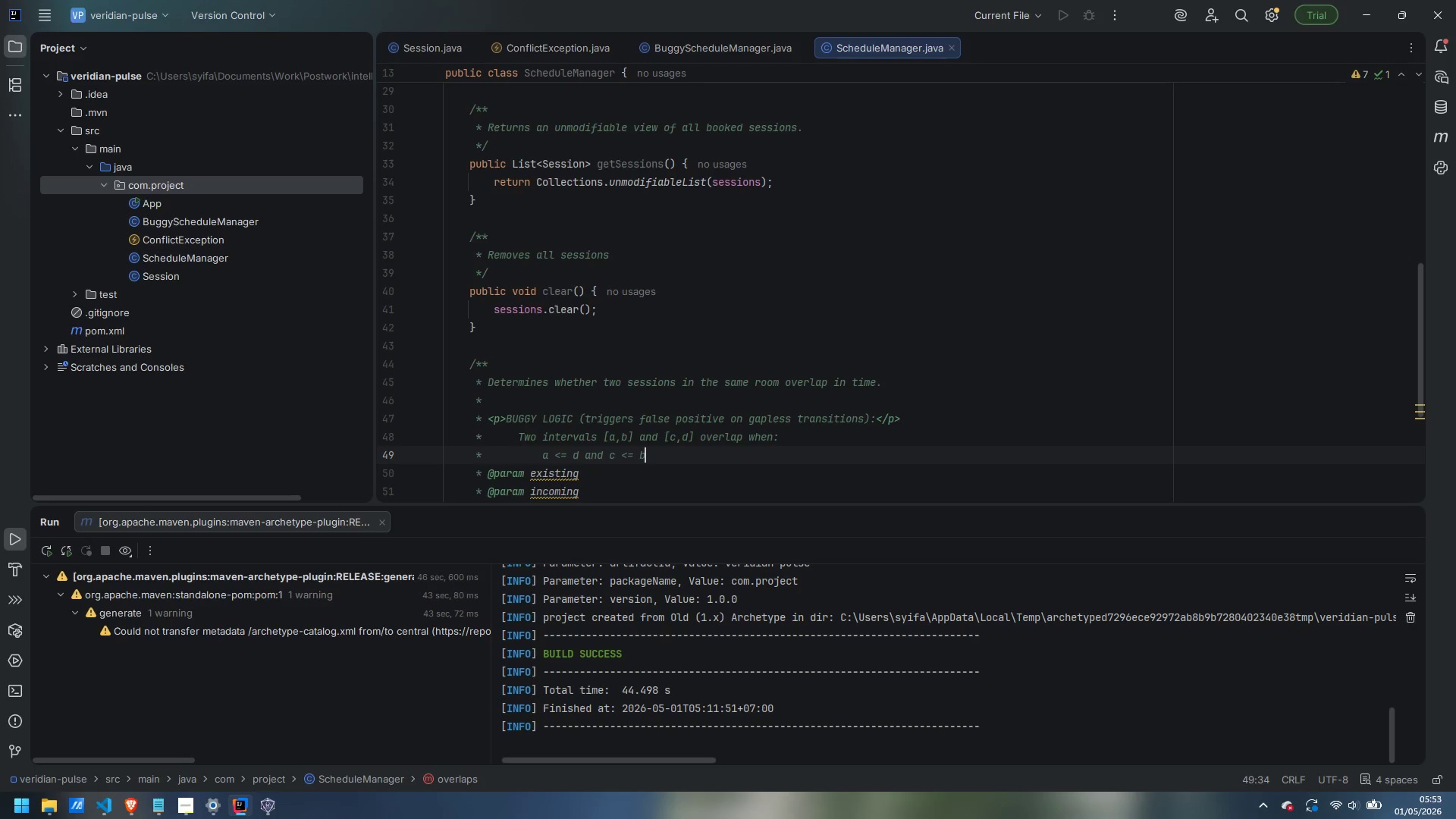 
key(Enter)
 